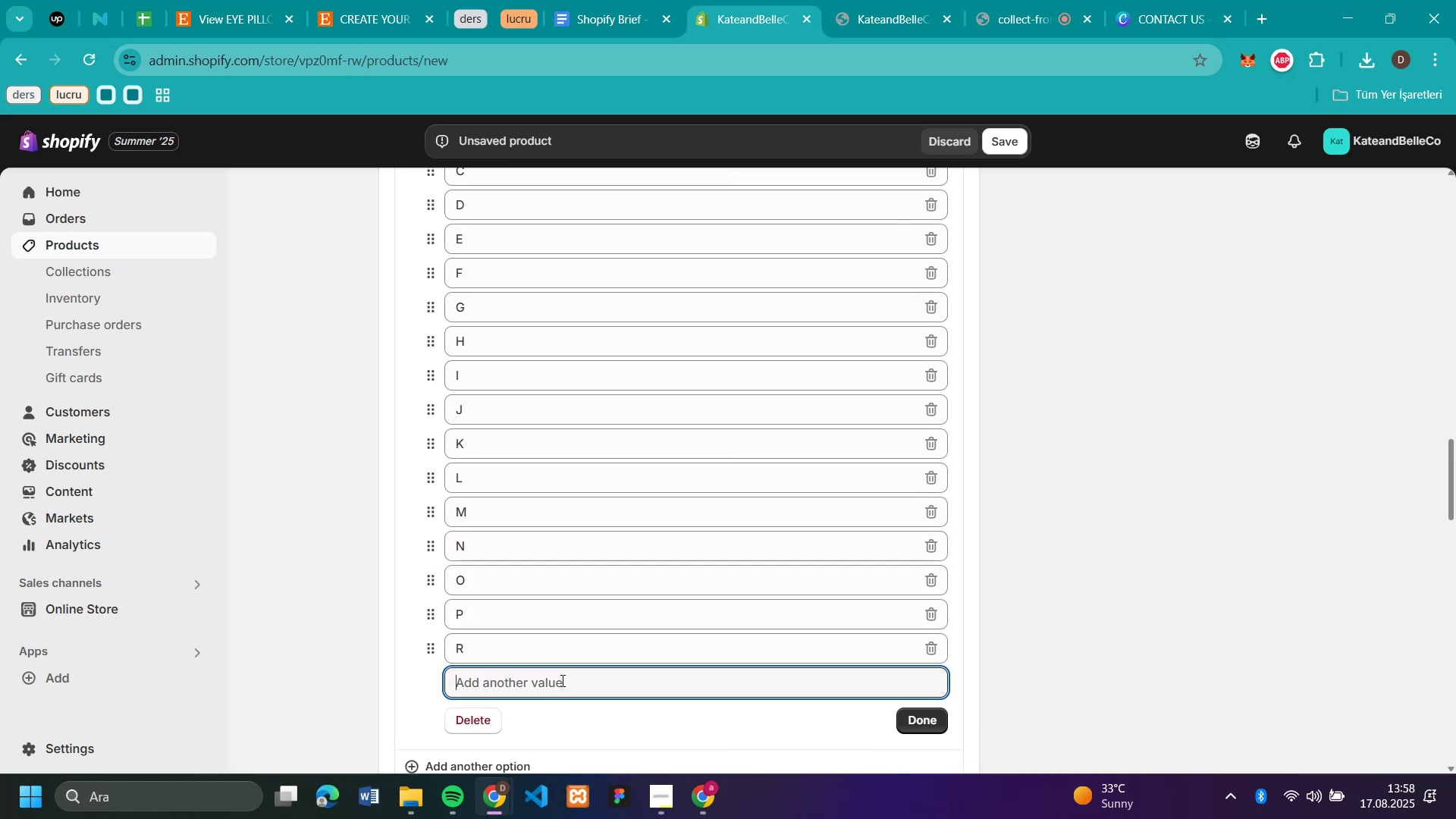 
key(S)
 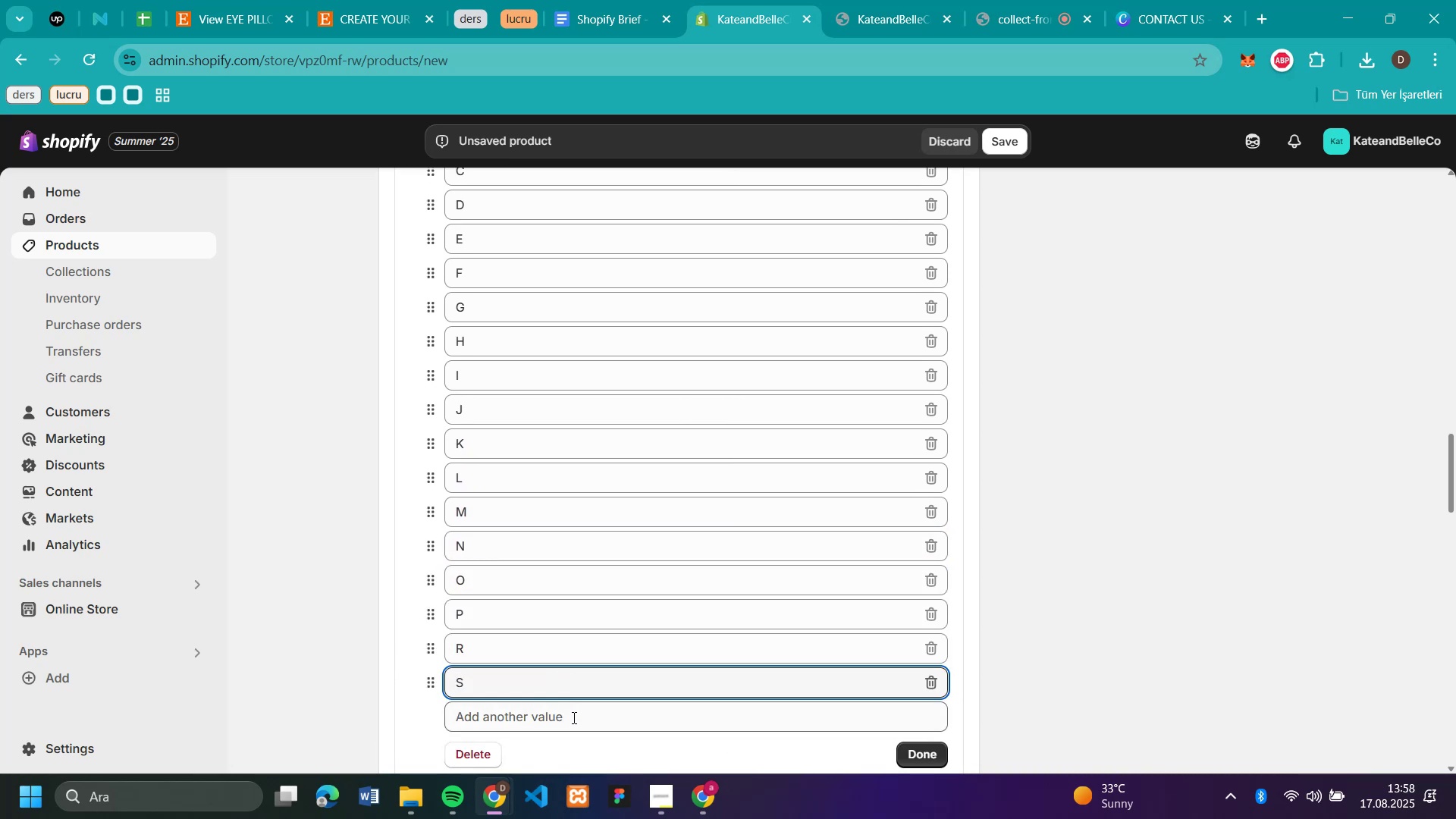 
left_click([573, 717])
 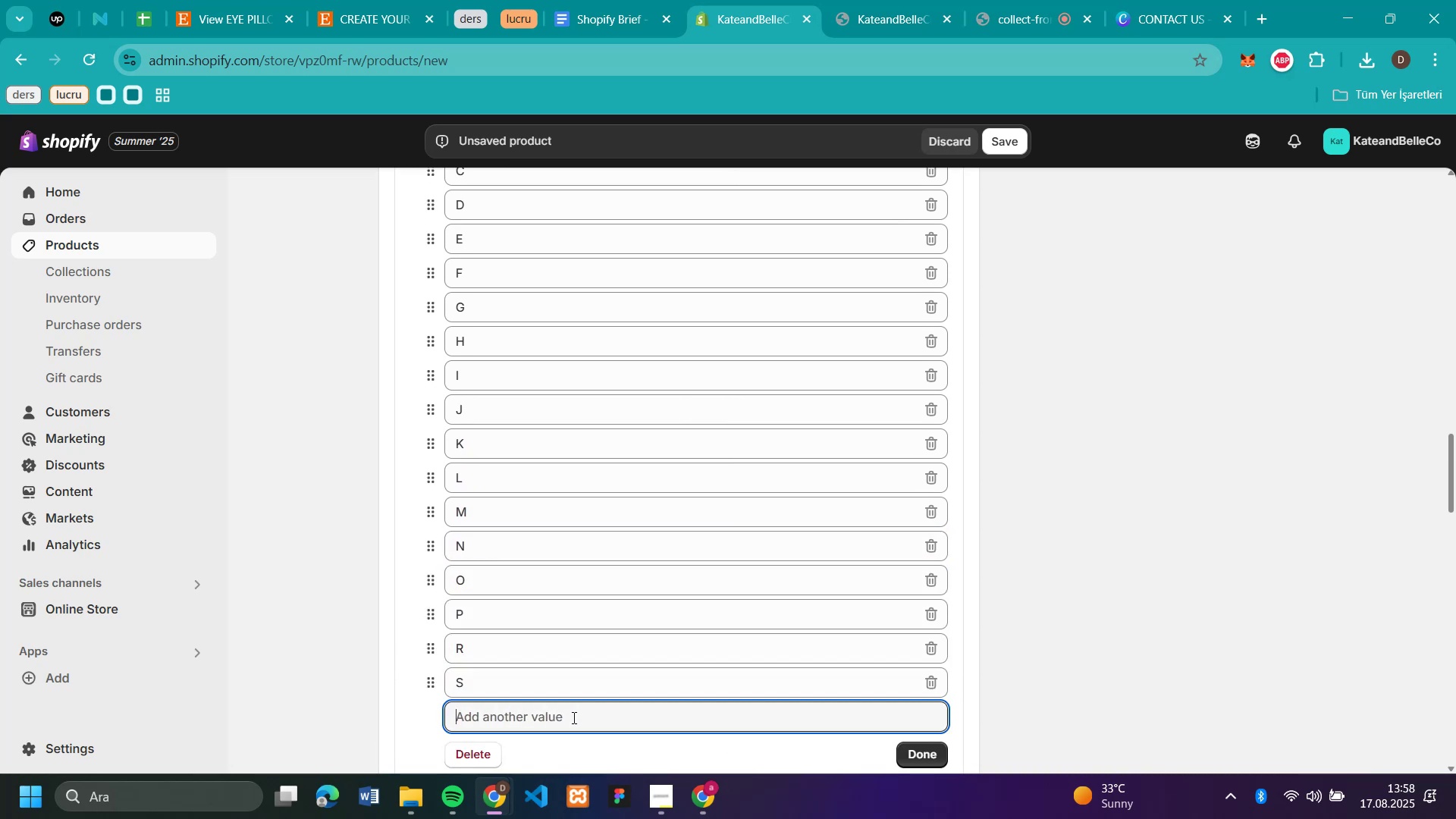 
key(T)
 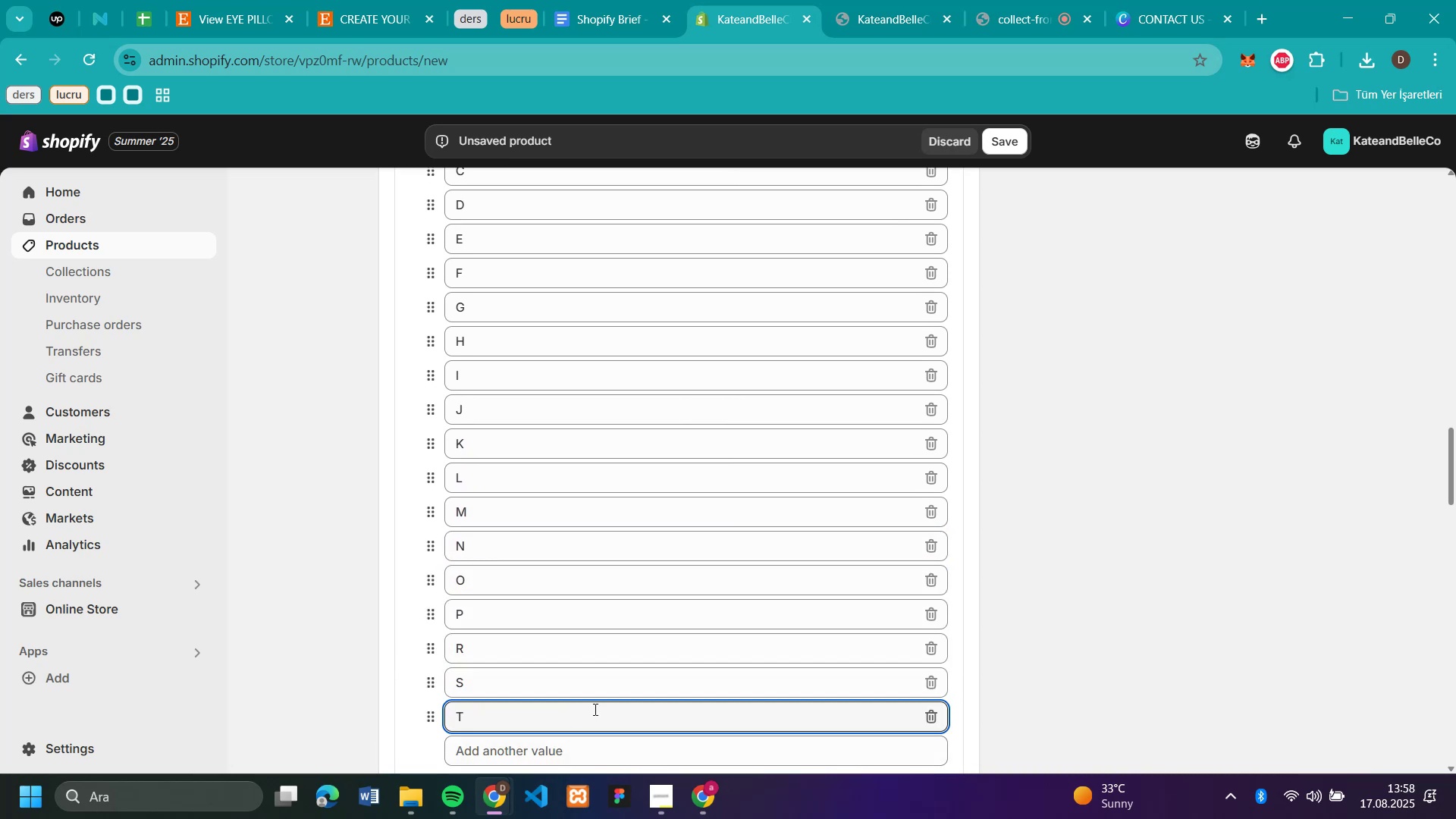 
scroll: coordinate [602, 695], scroll_direction: down, amount: 2.0
 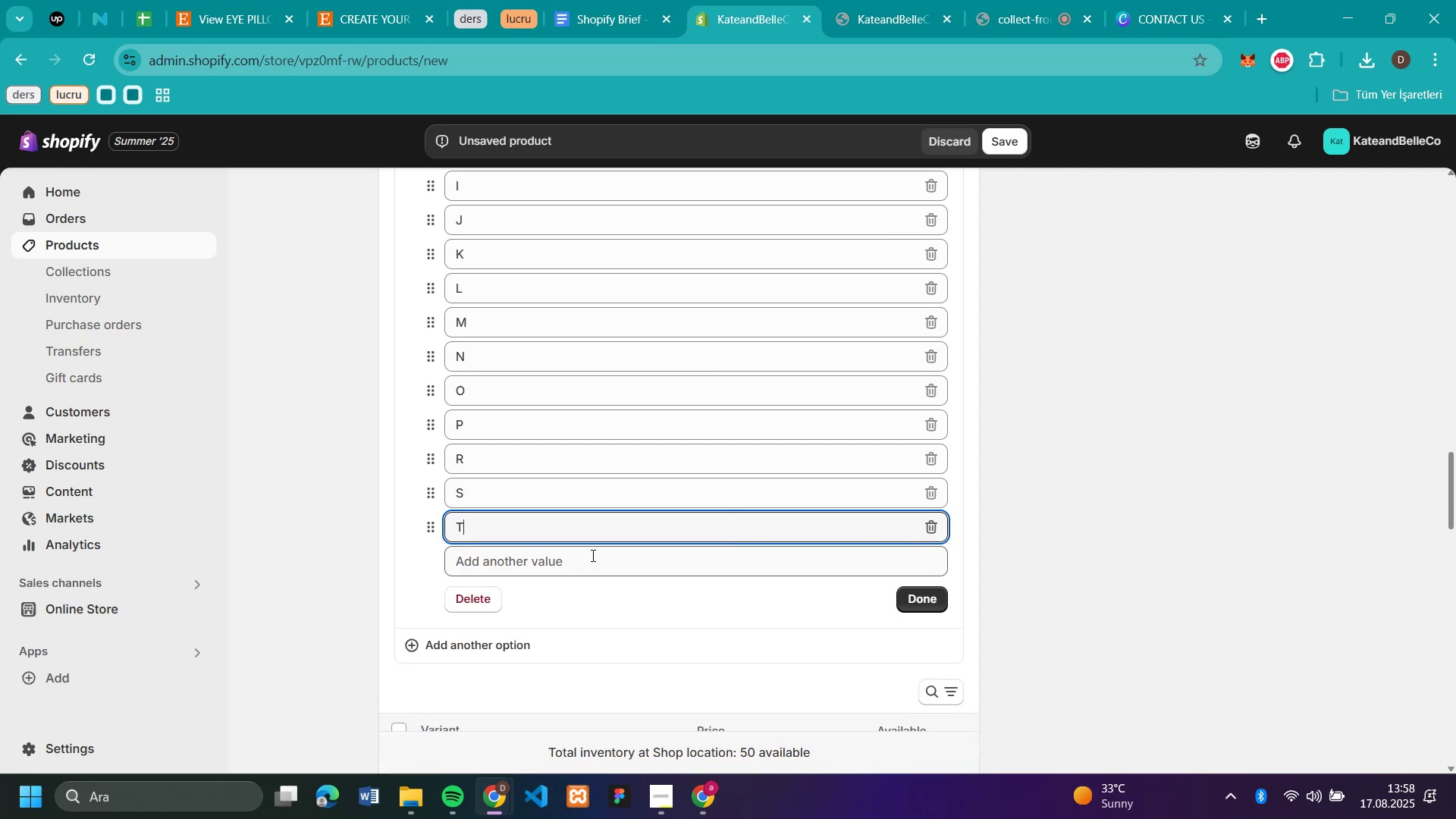 
left_click([592, 555])
 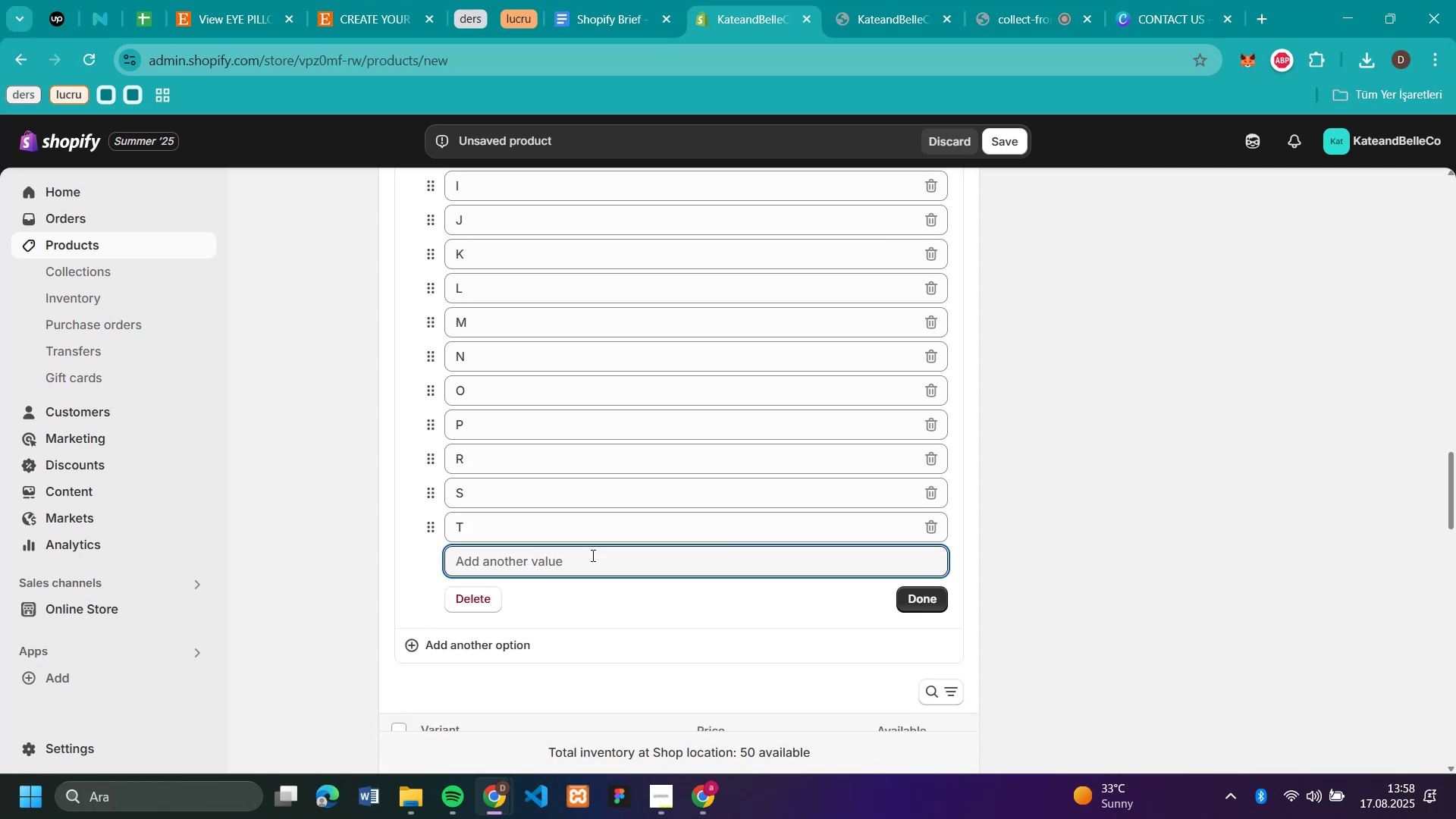 
key(U)
 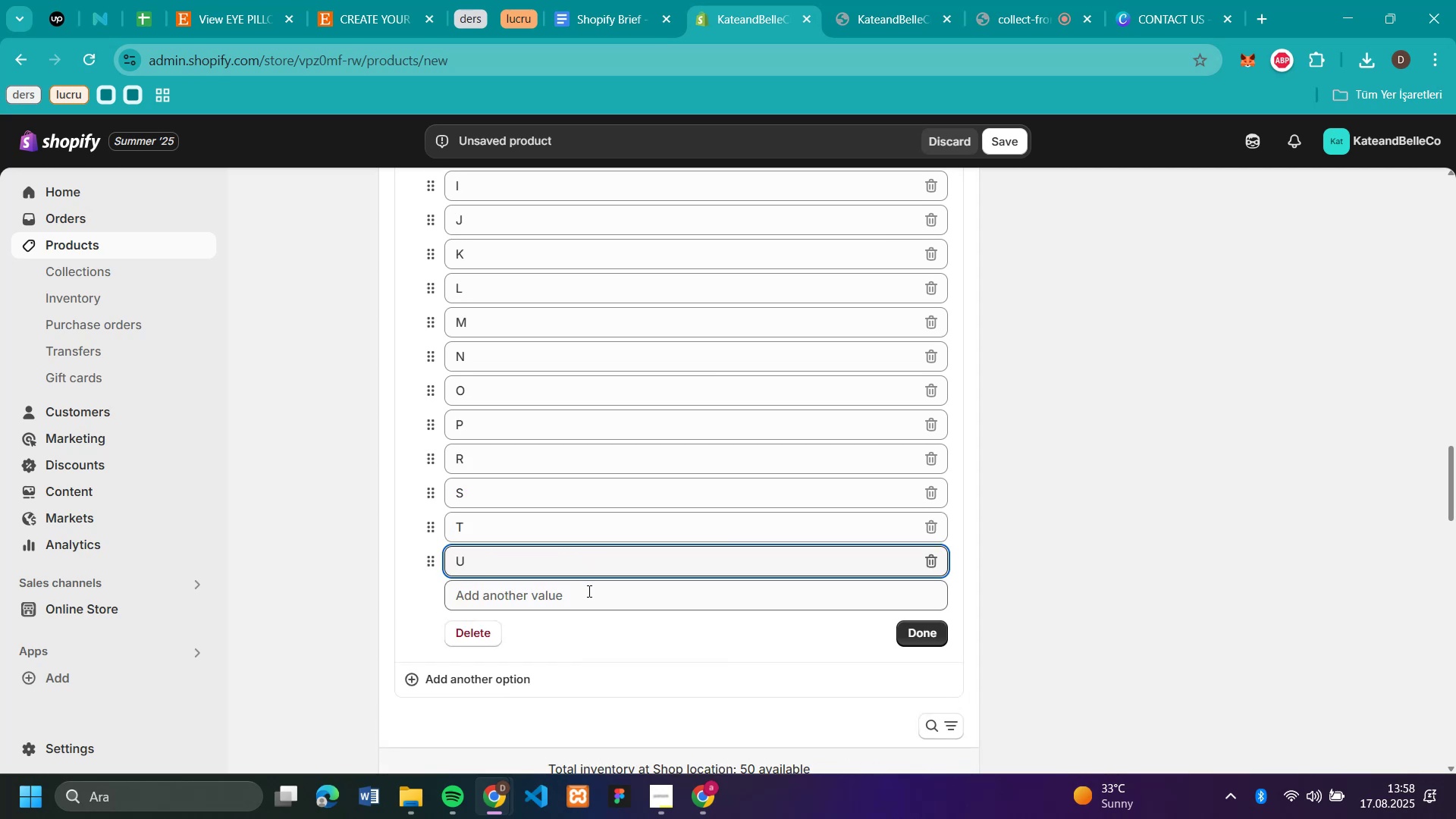 
left_click([588, 592])
 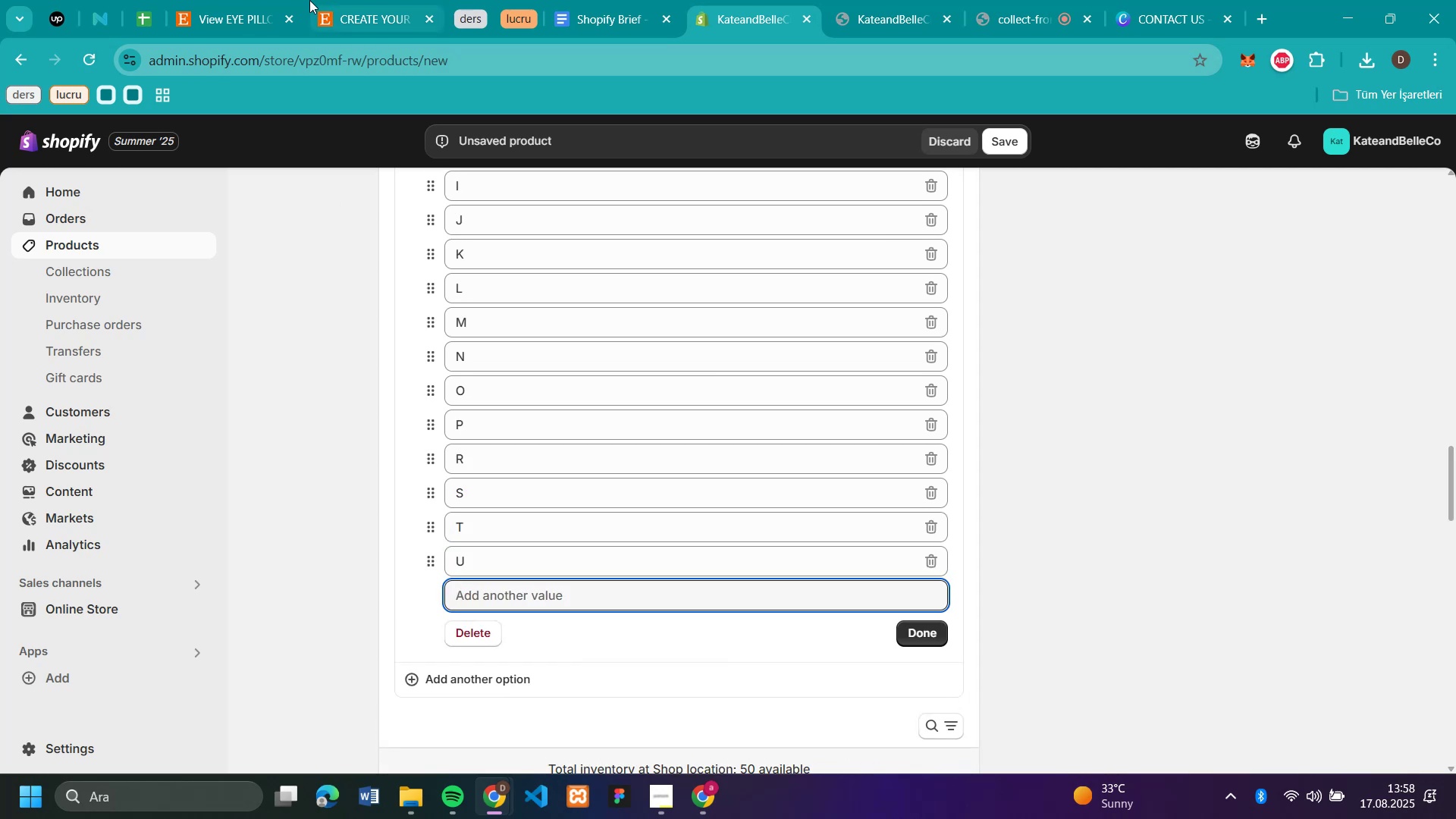 
left_click([356, 20])
 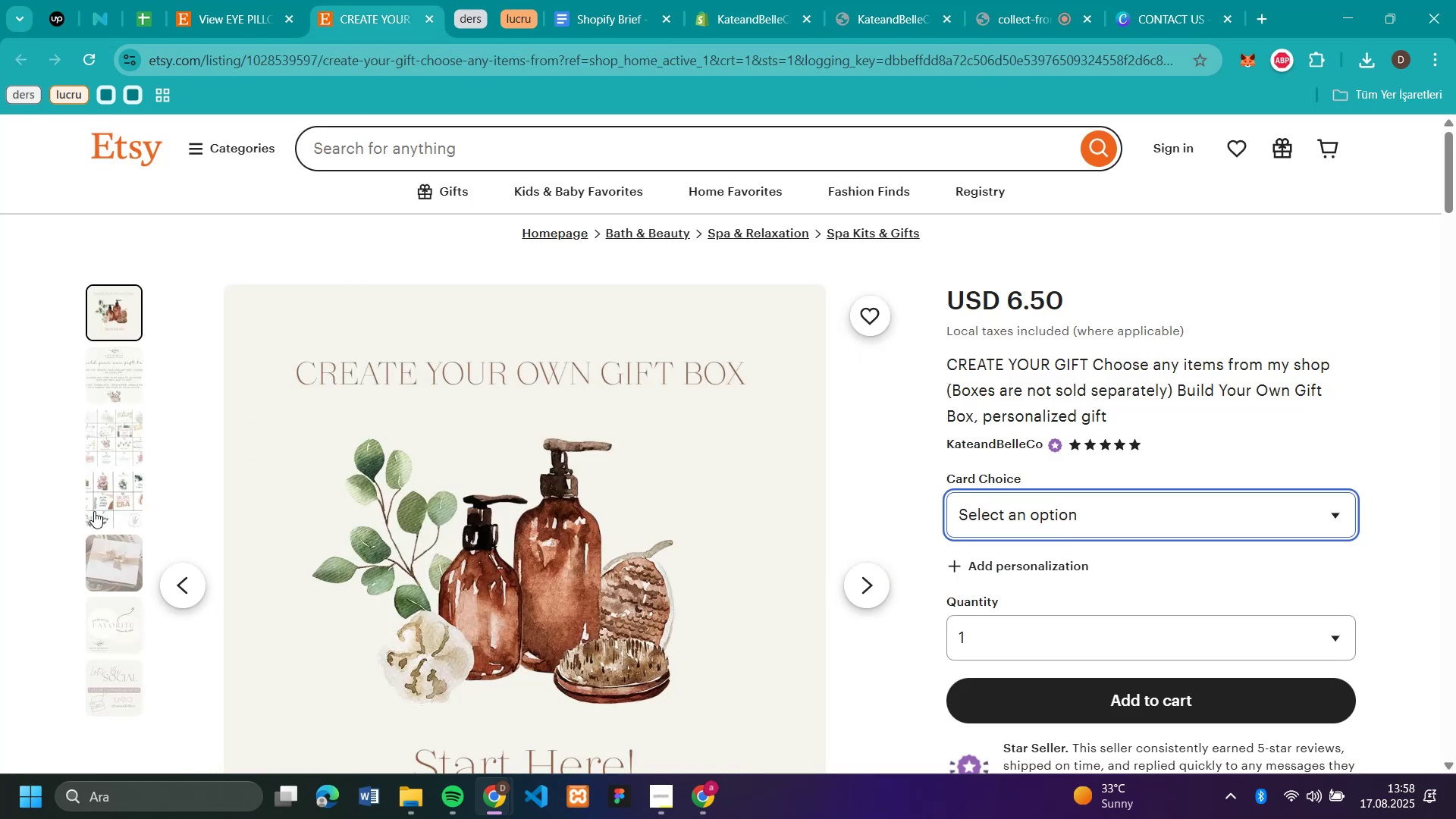 
left_click([94, 511])
 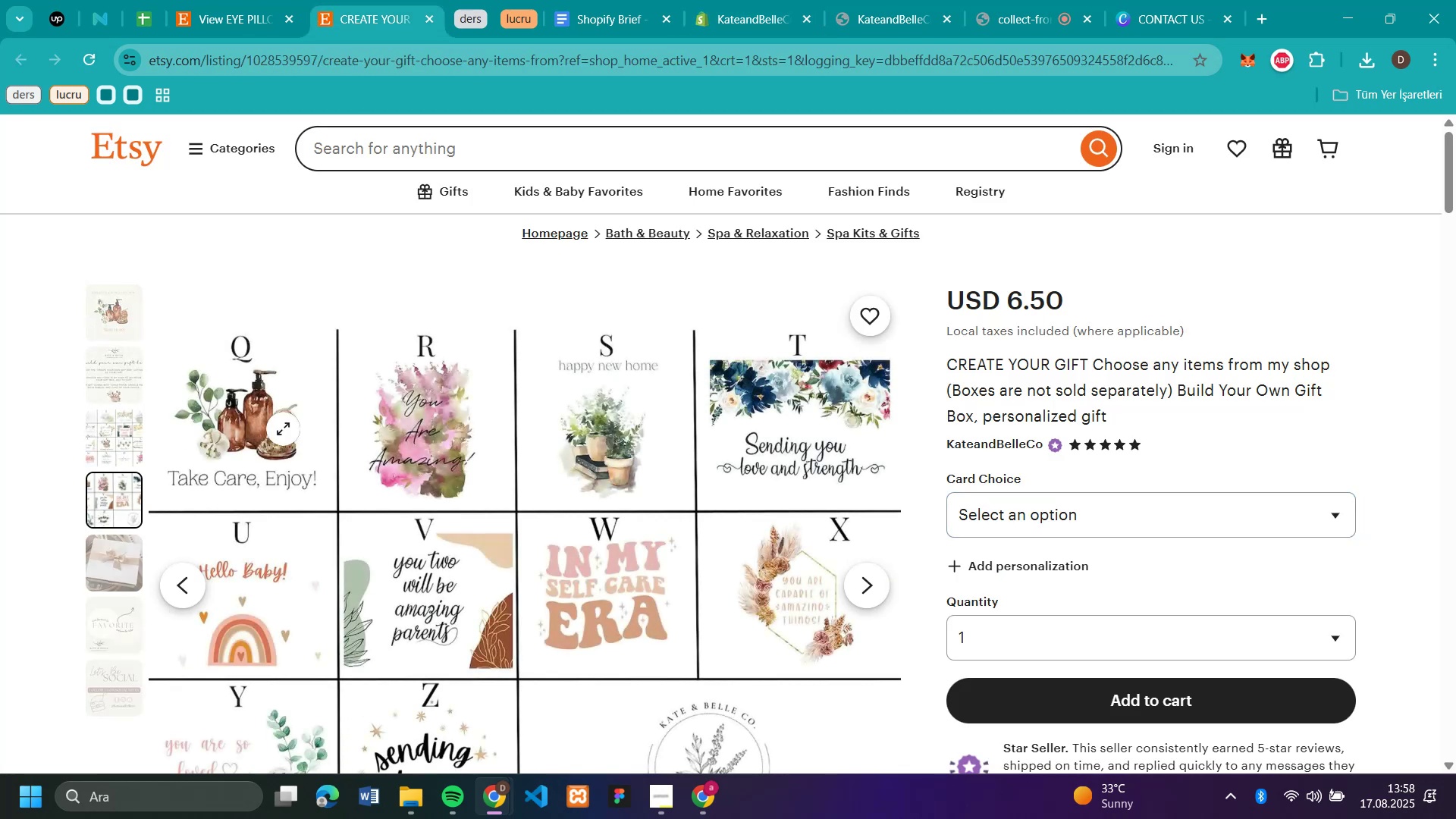 
scroll: coordinate [557, 425], scroll_direction: down, amount: 1.0
 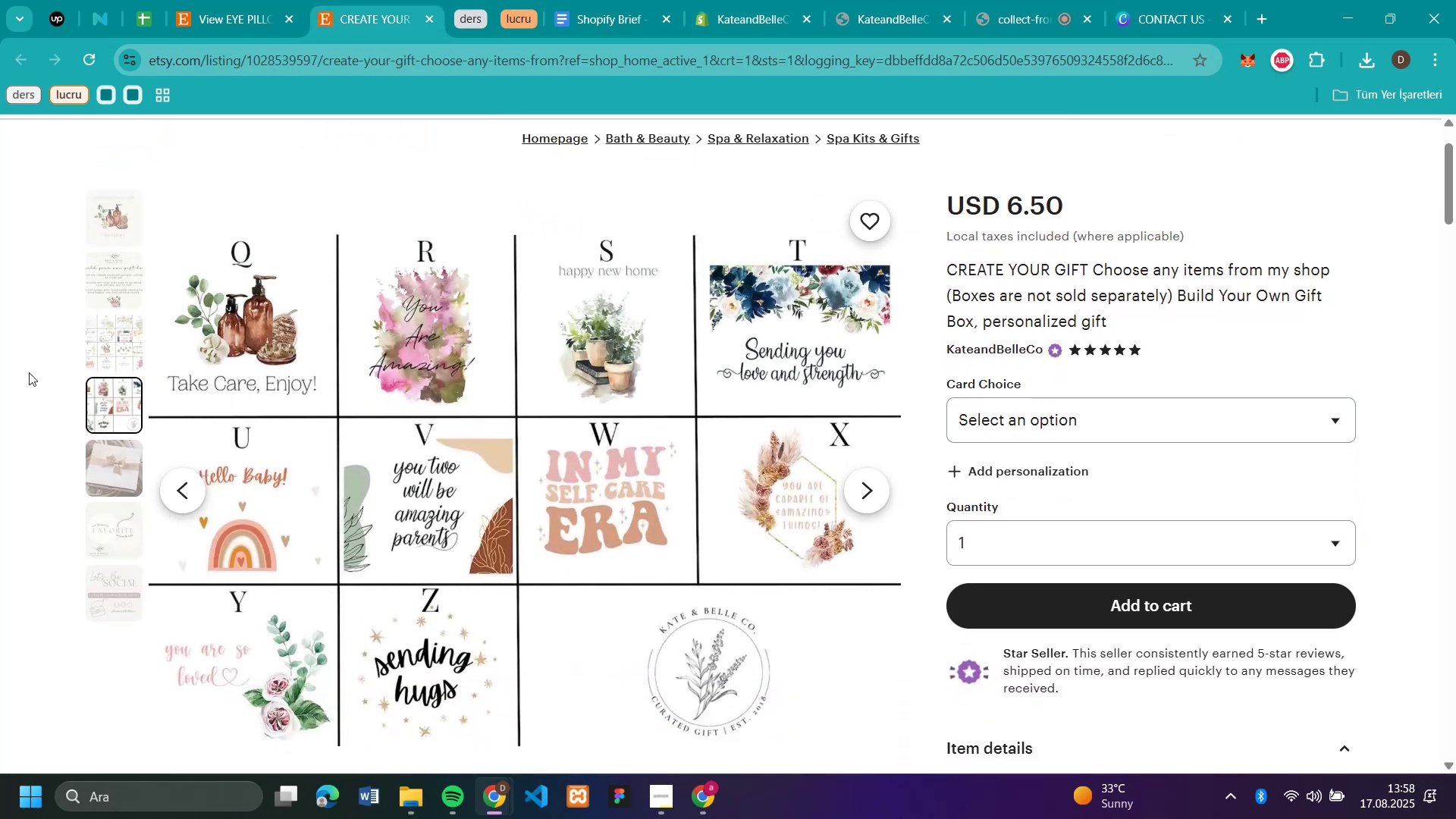 
left_click([104, 356])
 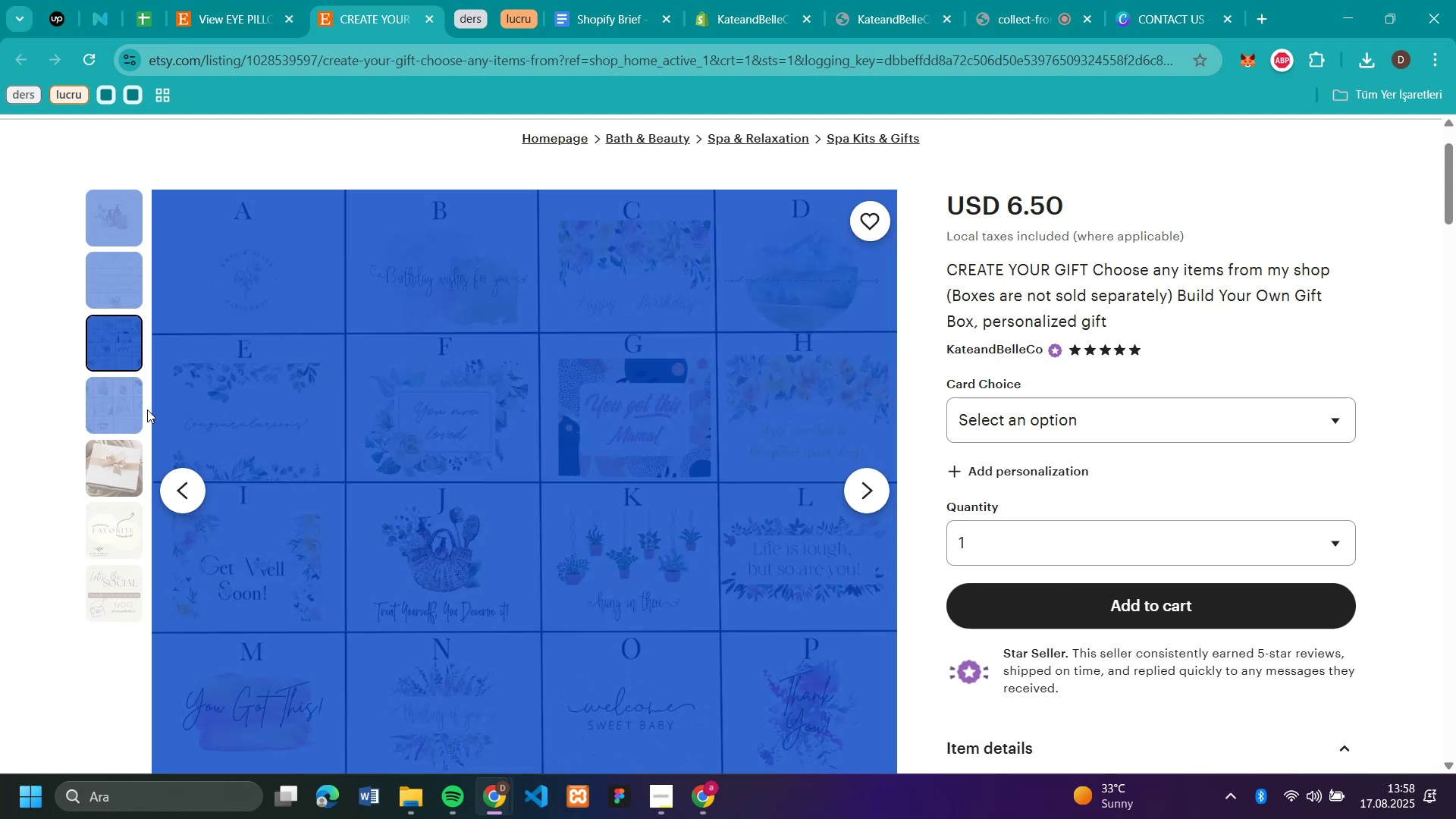 
left_click([116, 404])
 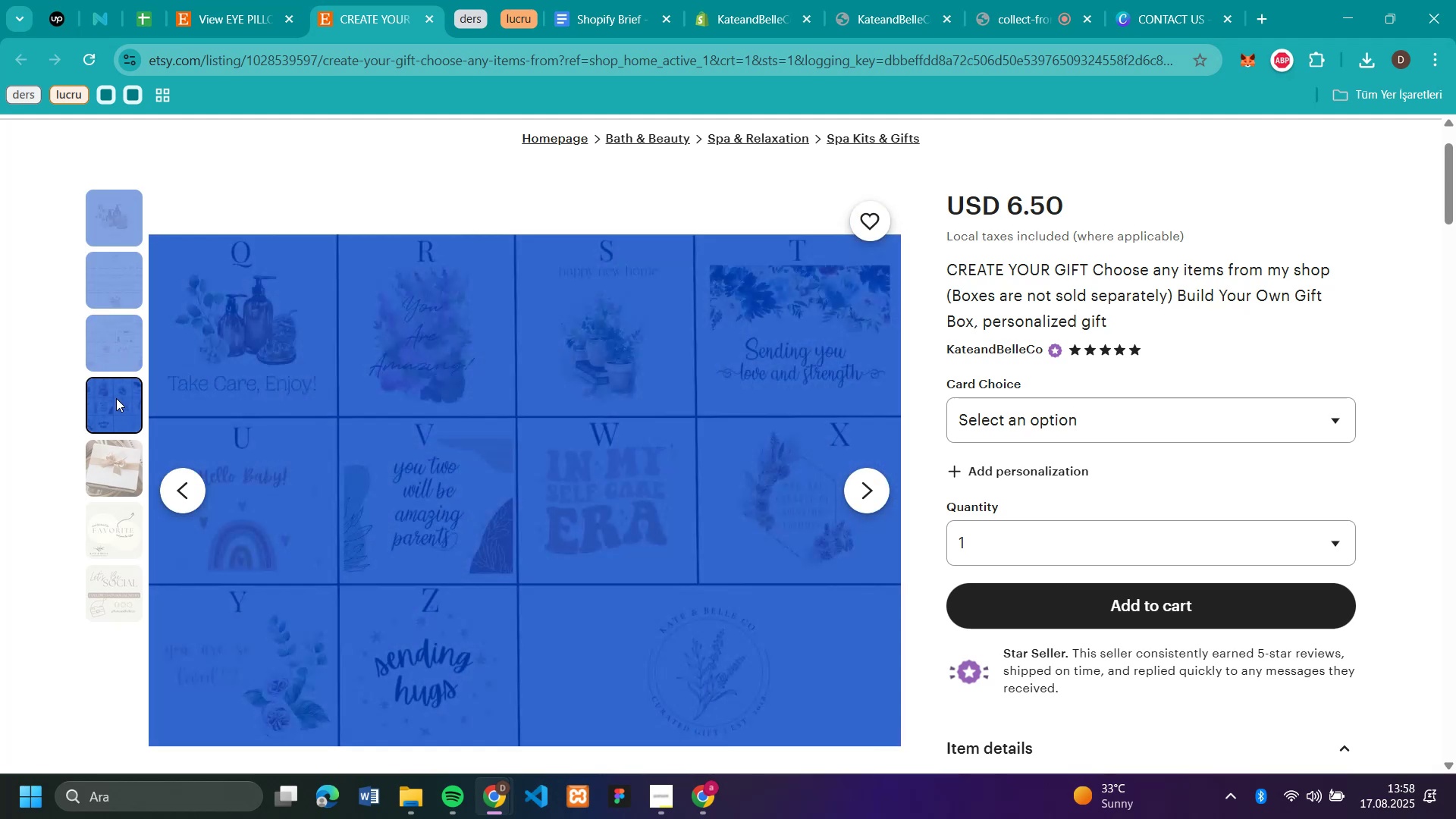 
left_click([116, 398])
 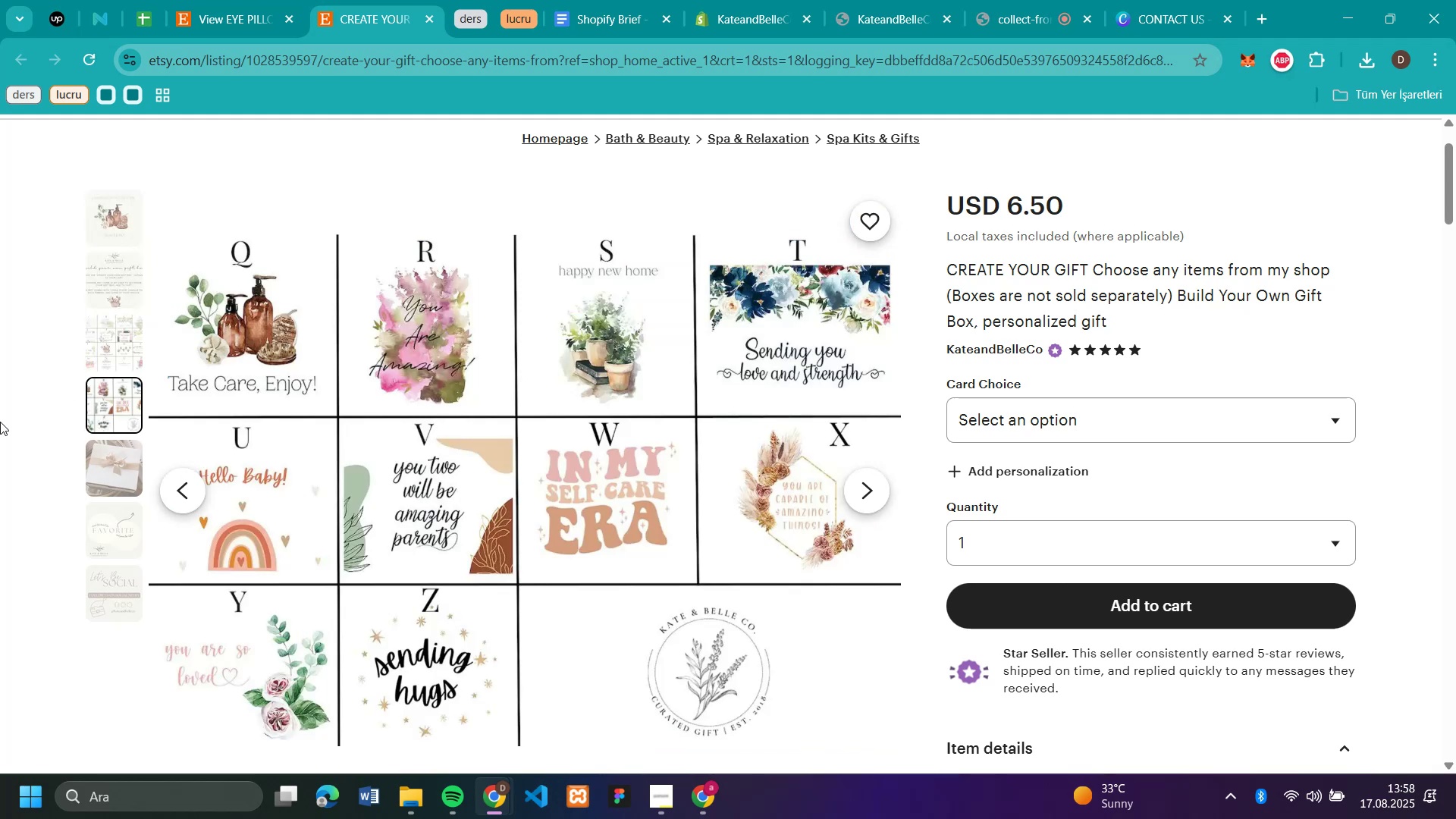 
left_click([0, 422])
 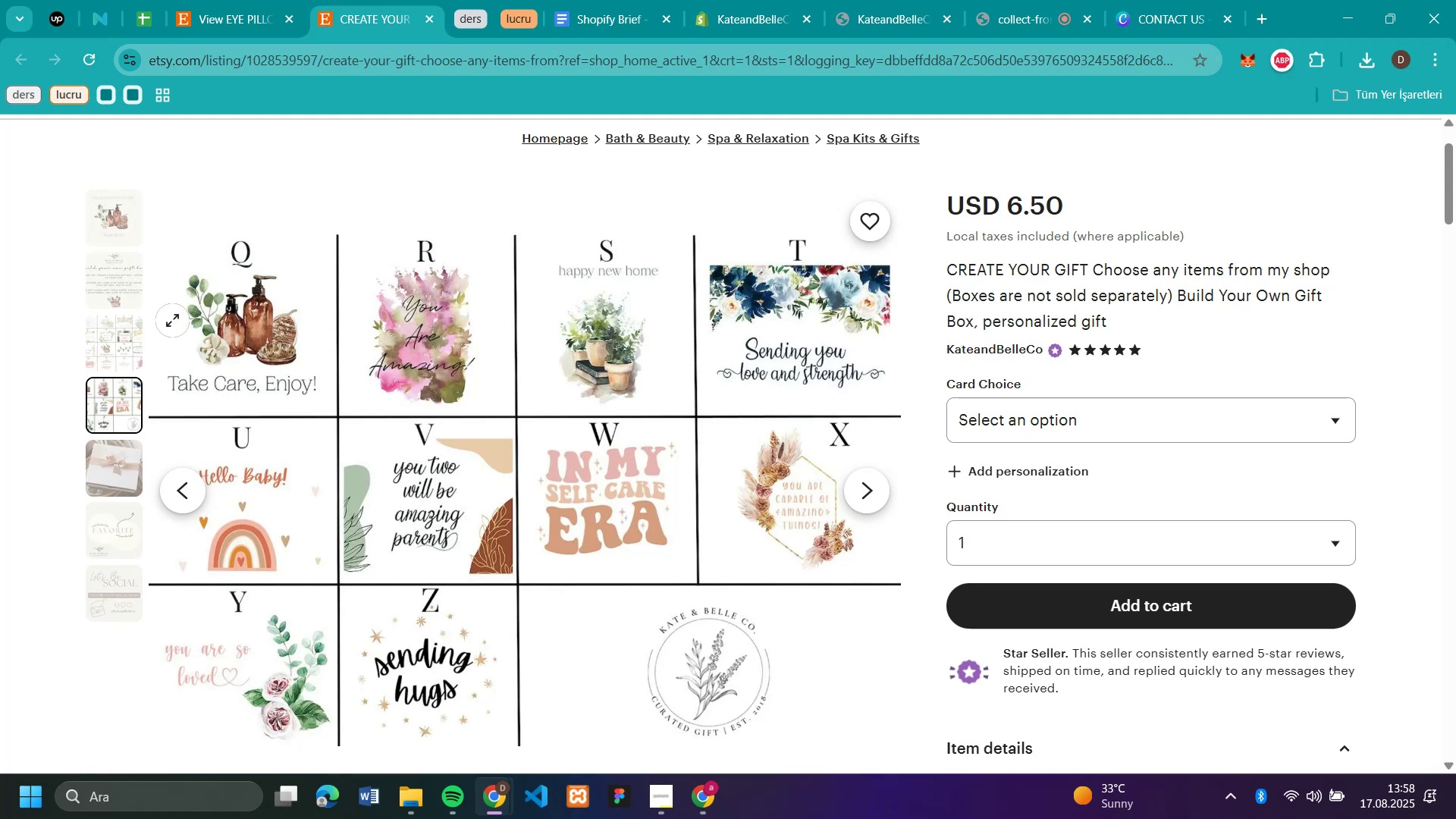 
wait(11.09)
 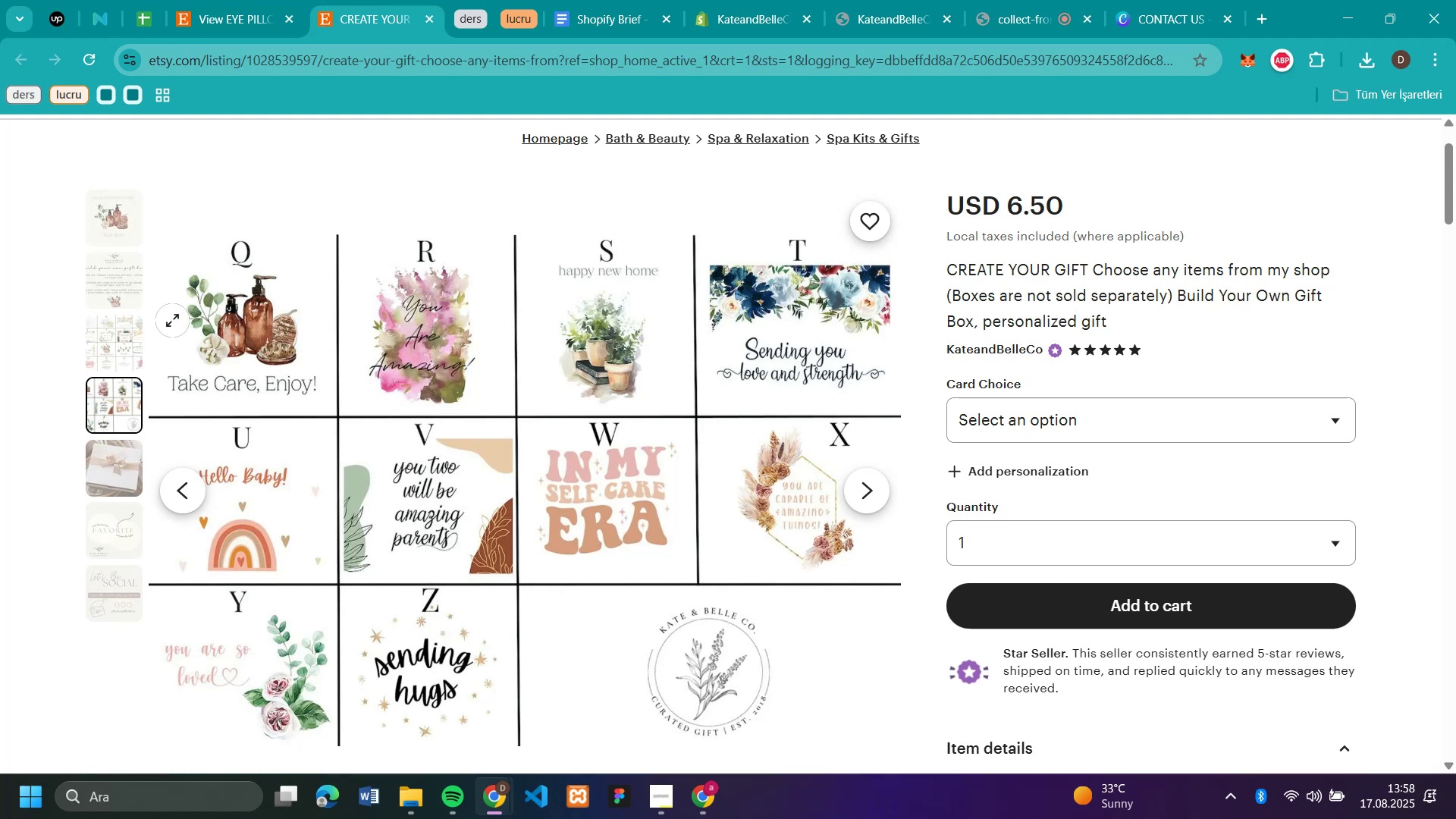 
left_click([755, 13])
 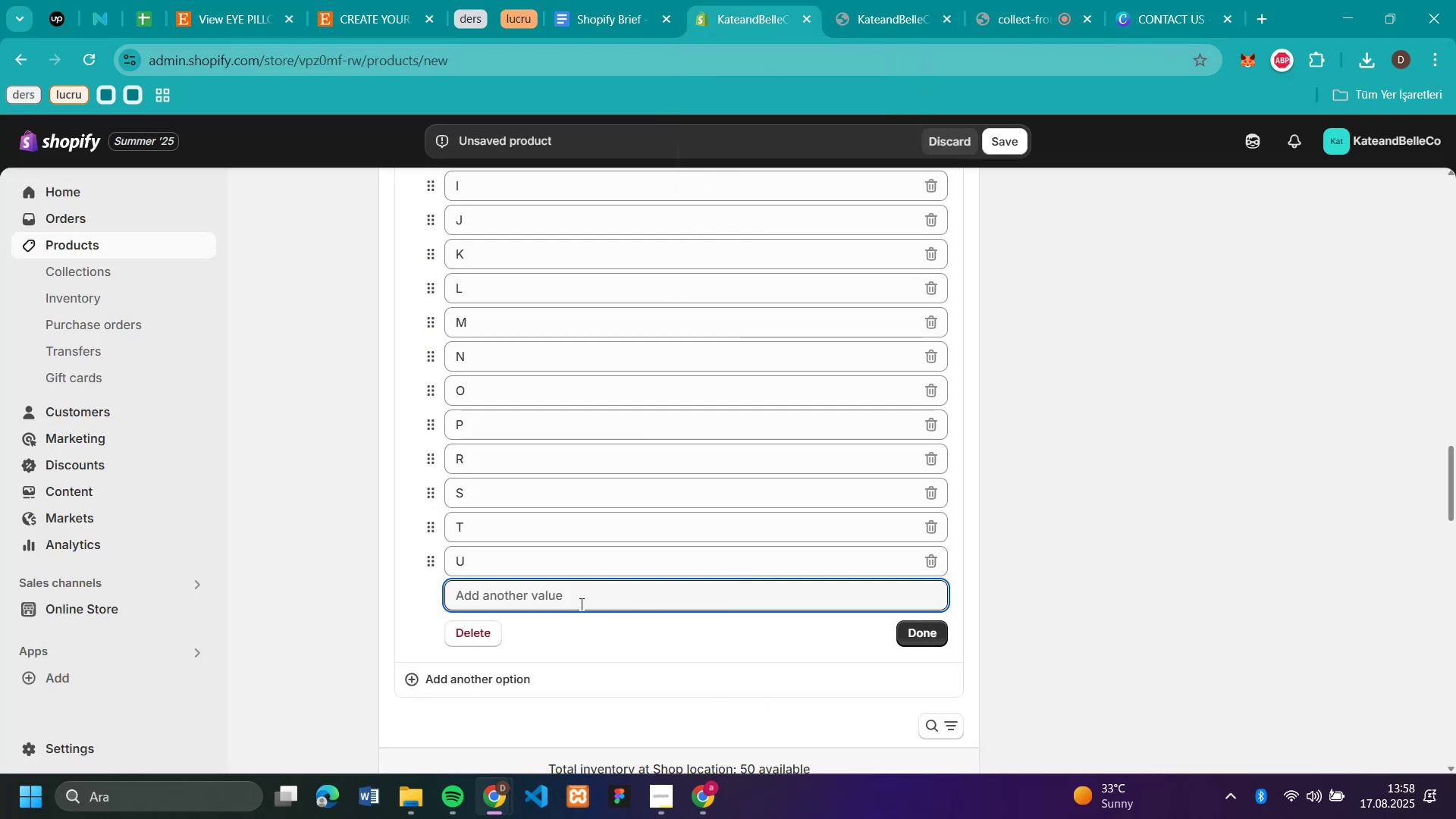 
key(V)
 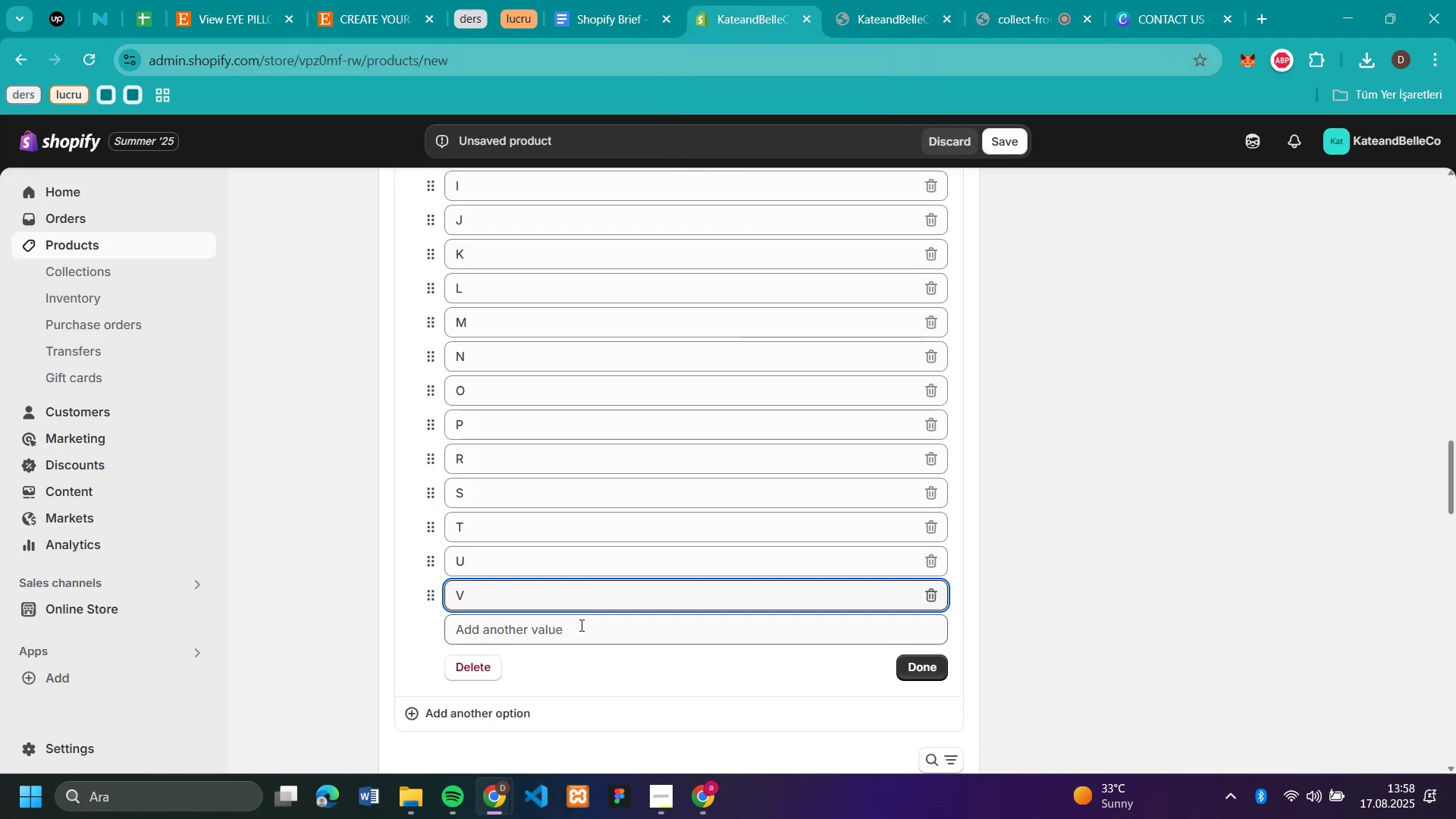 
left_click([580, 625])
 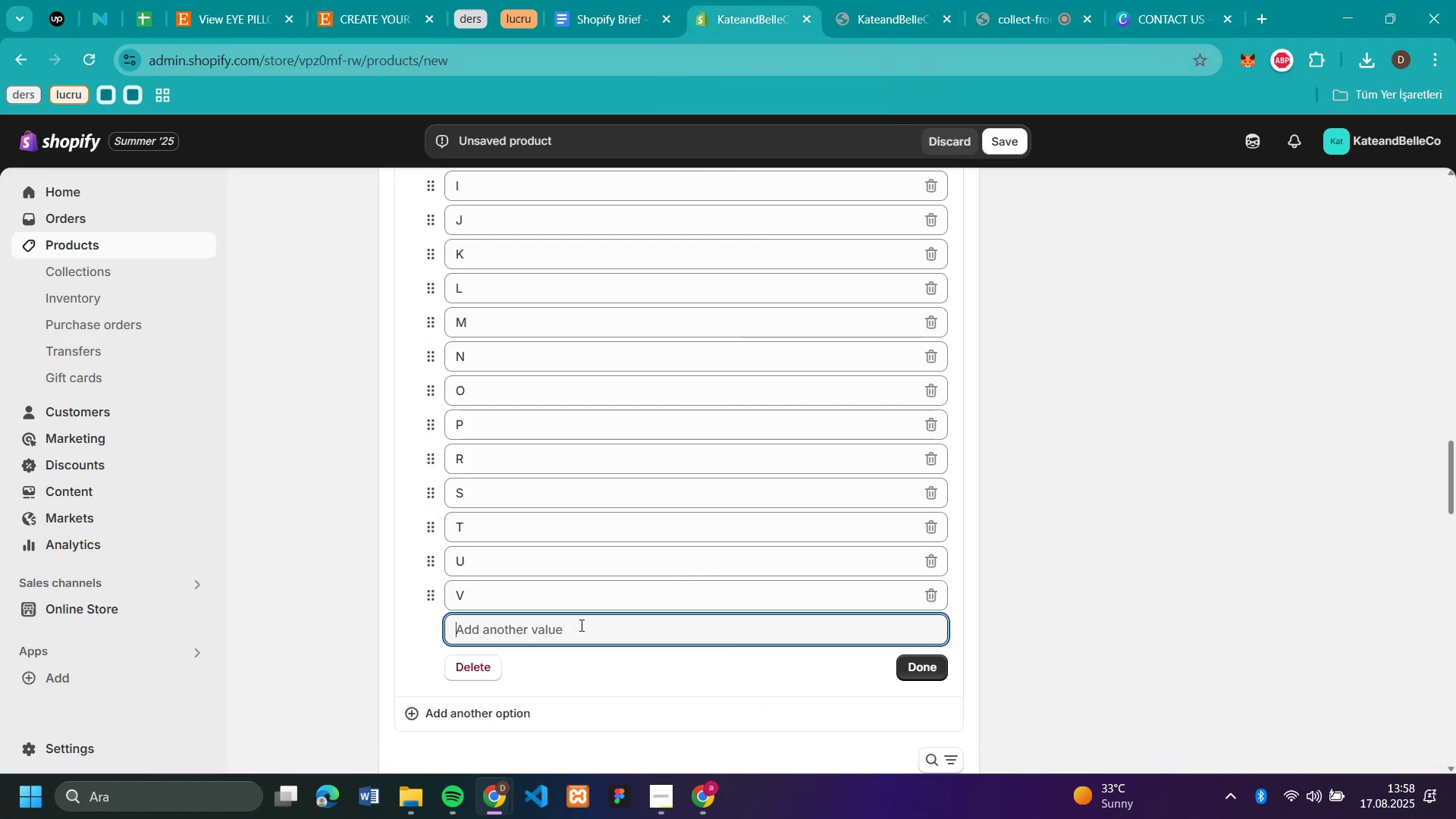 
key(Y)
 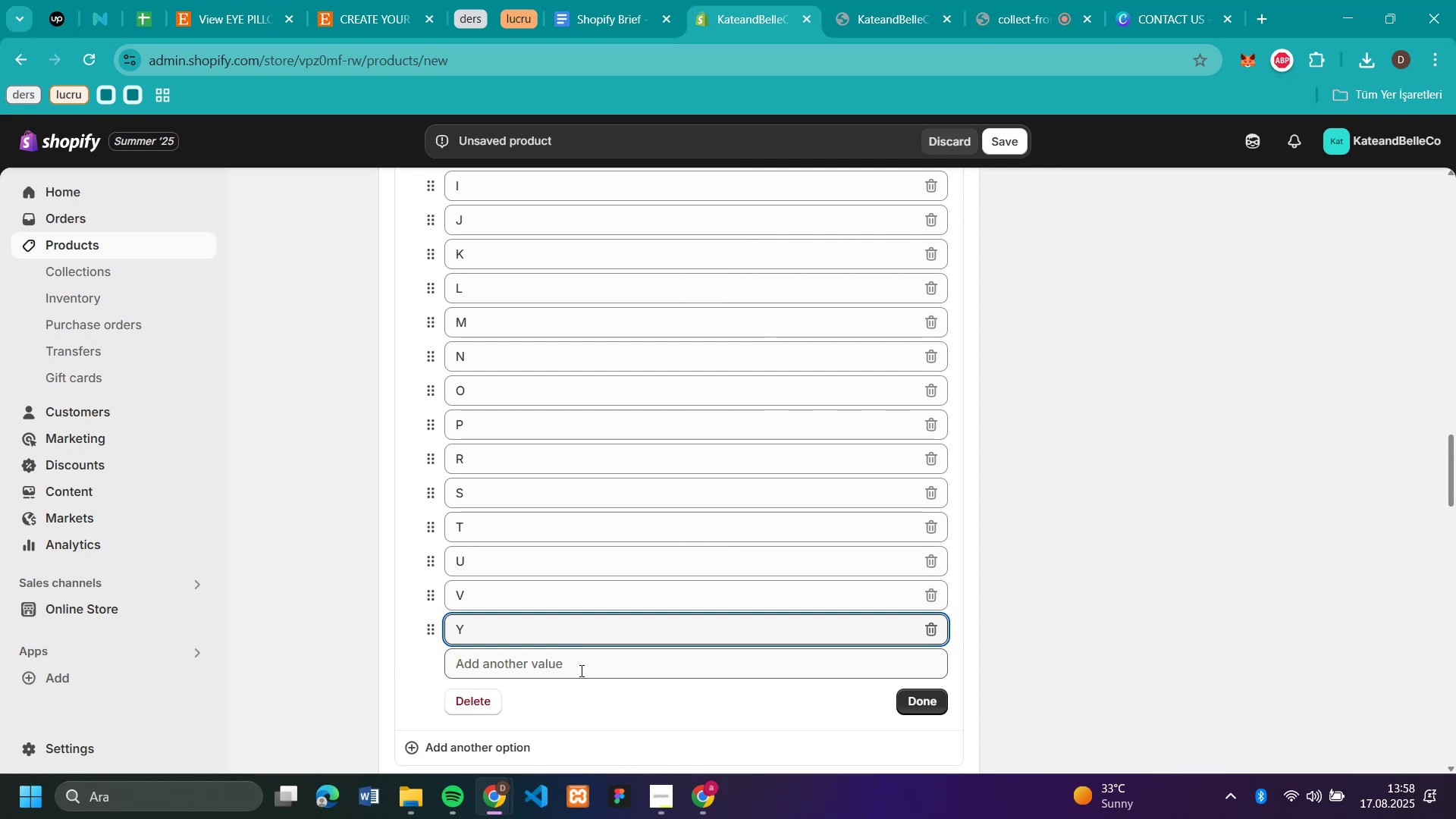 
left_click([580, 670])
 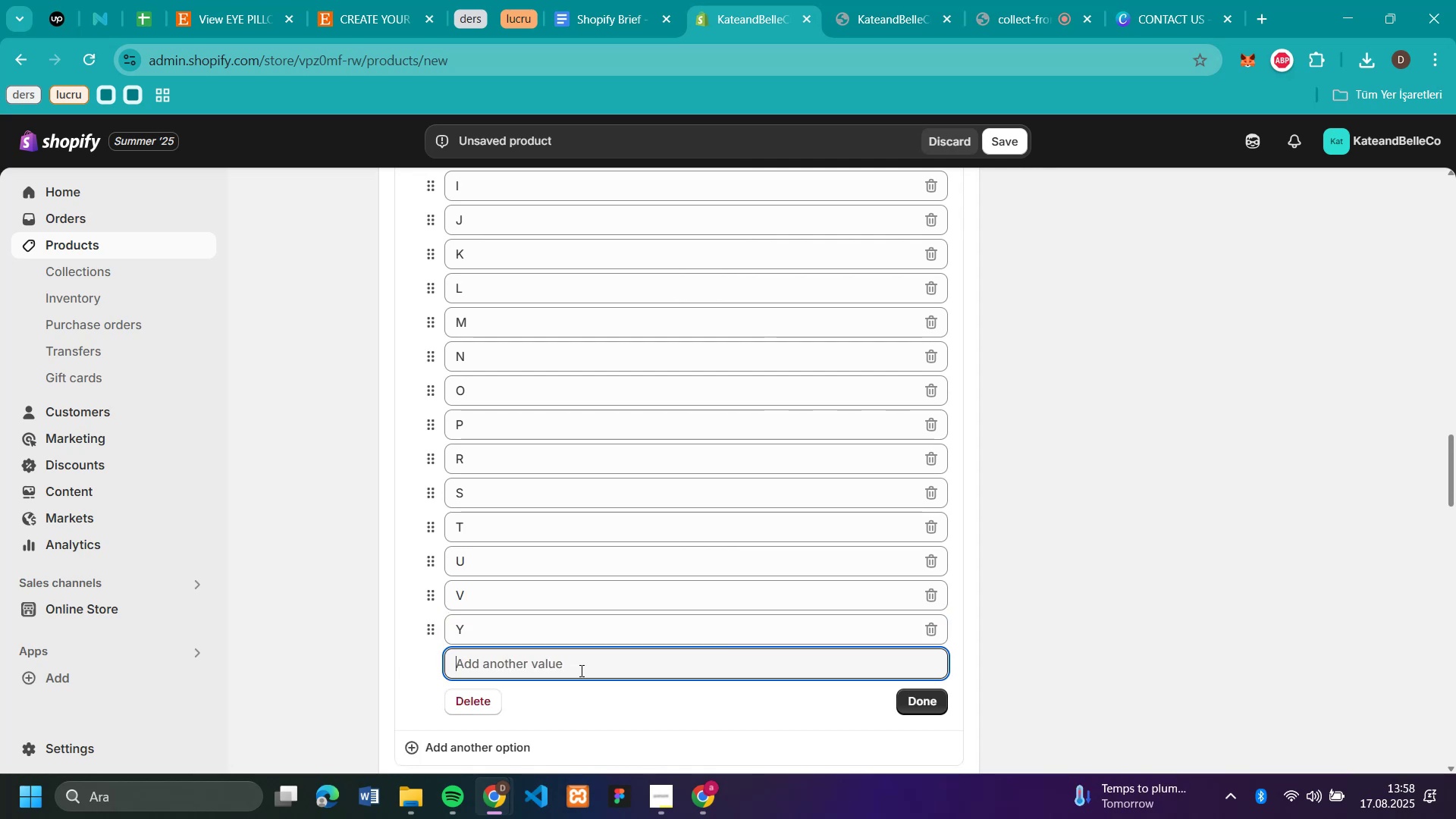 
key(Z)
 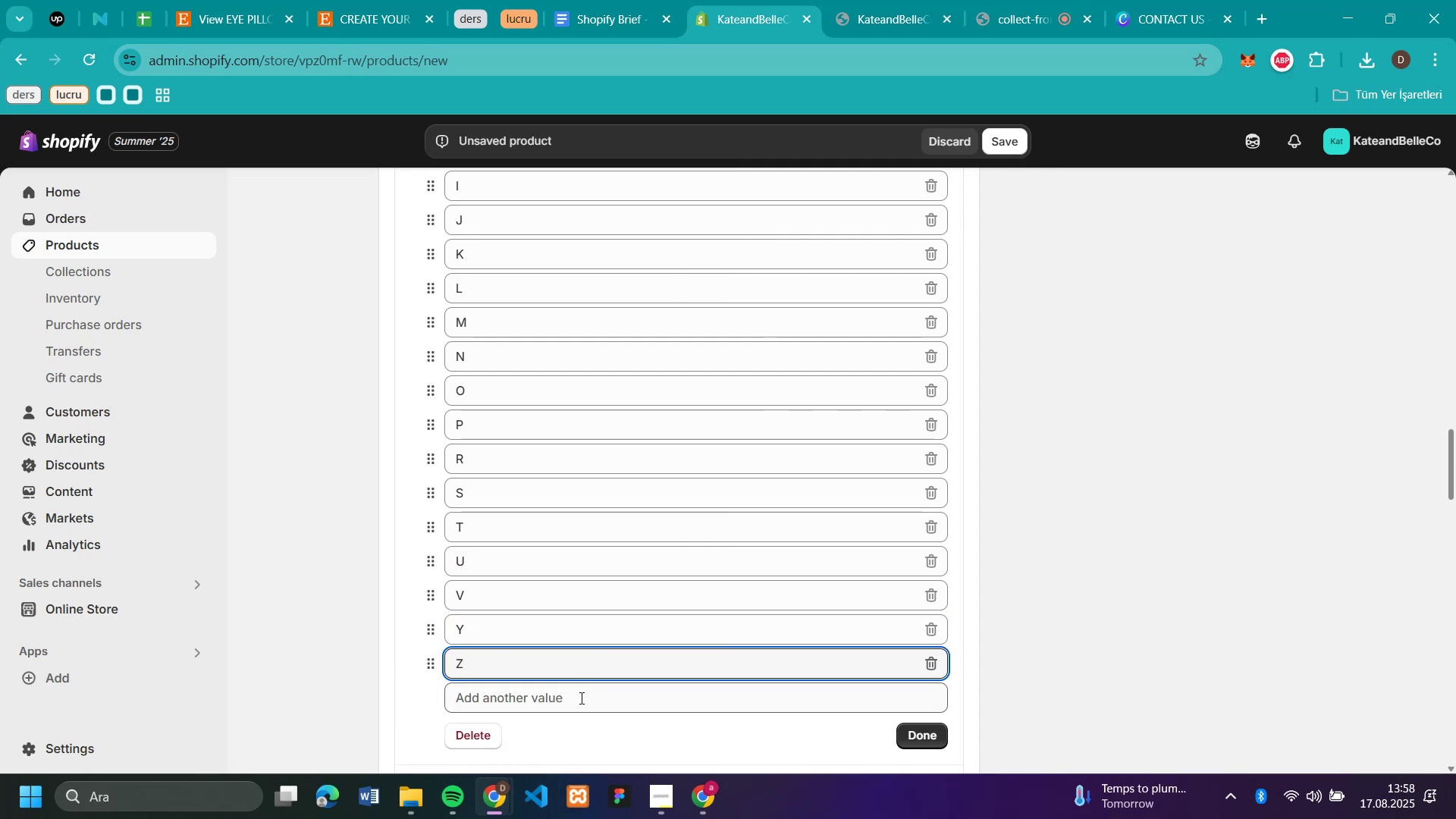 
left_click([580, 698])
 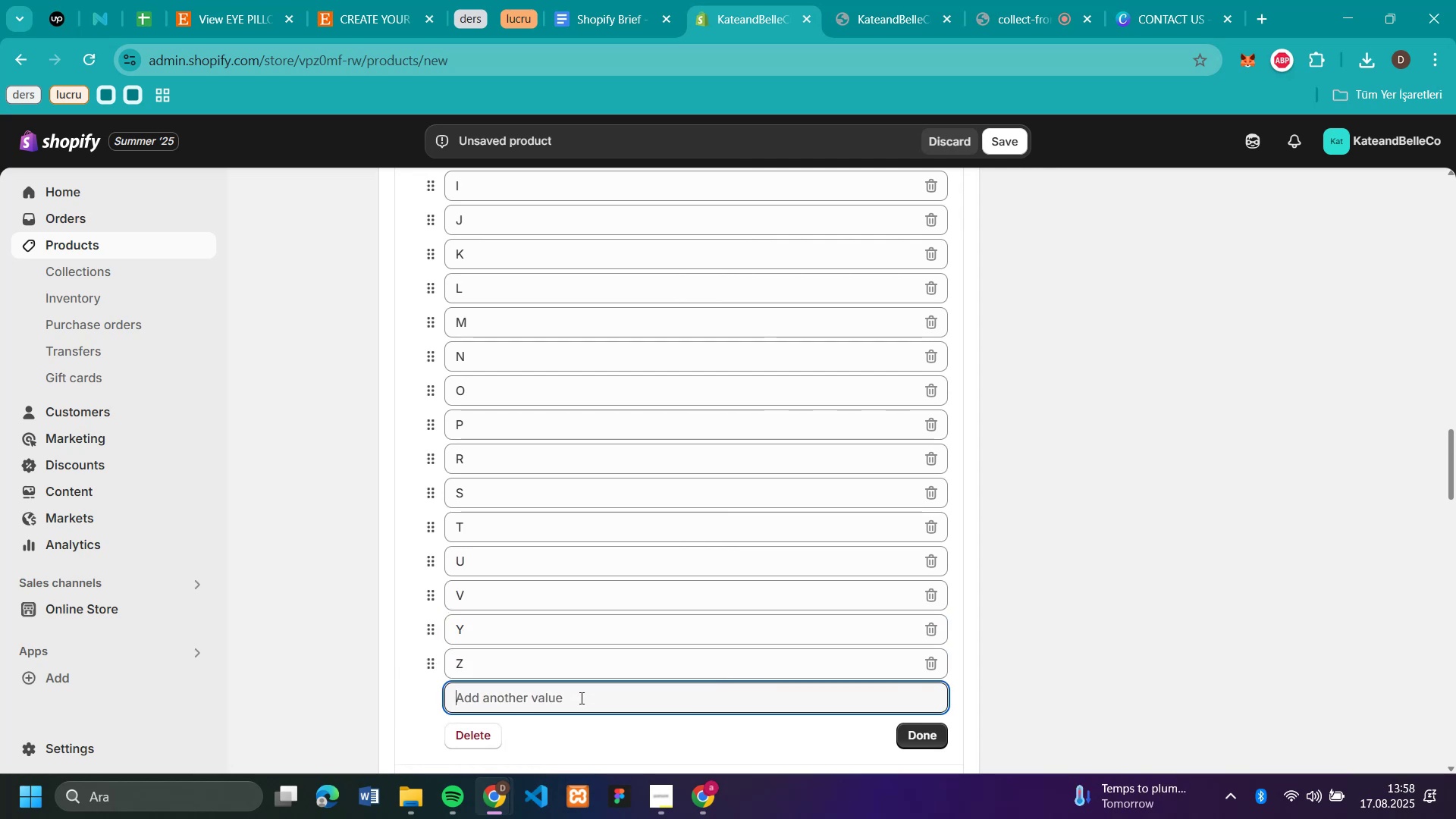 
type(WQ)
 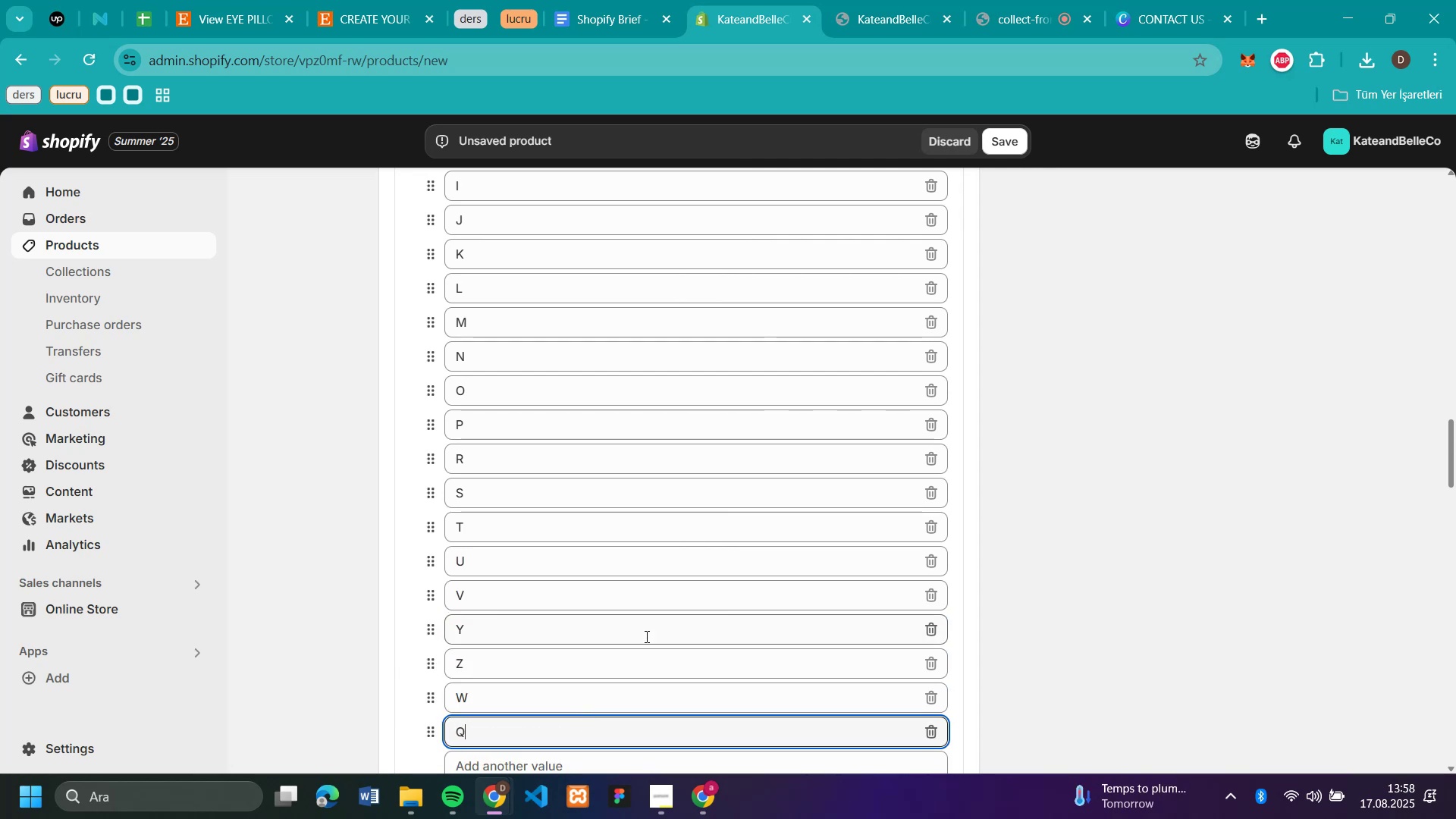 
scroll: coordinate [645, 636], scroll_direction: down, amount: 1.0
 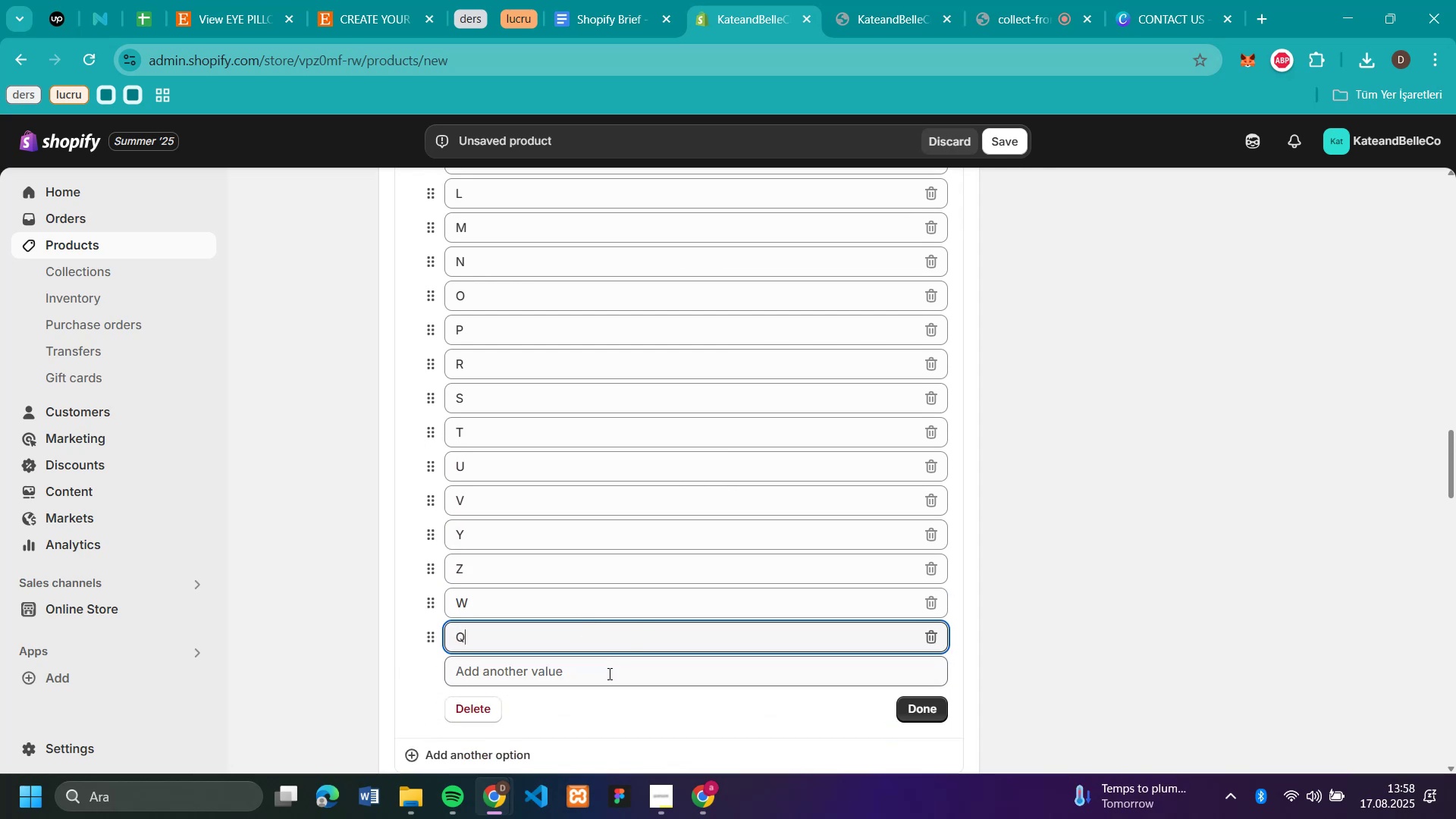 
left_click([608, 673])
 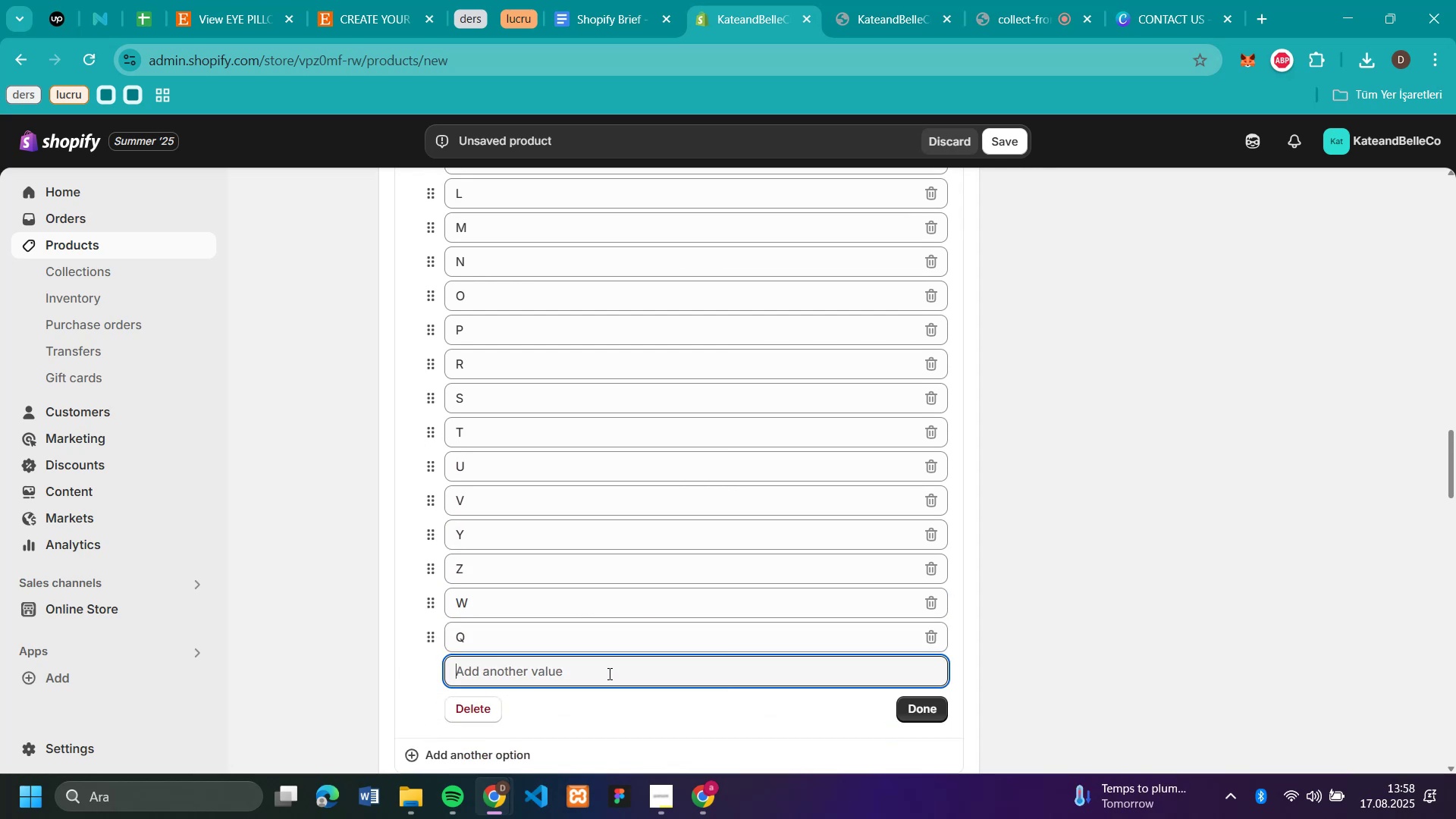 
type(none)
 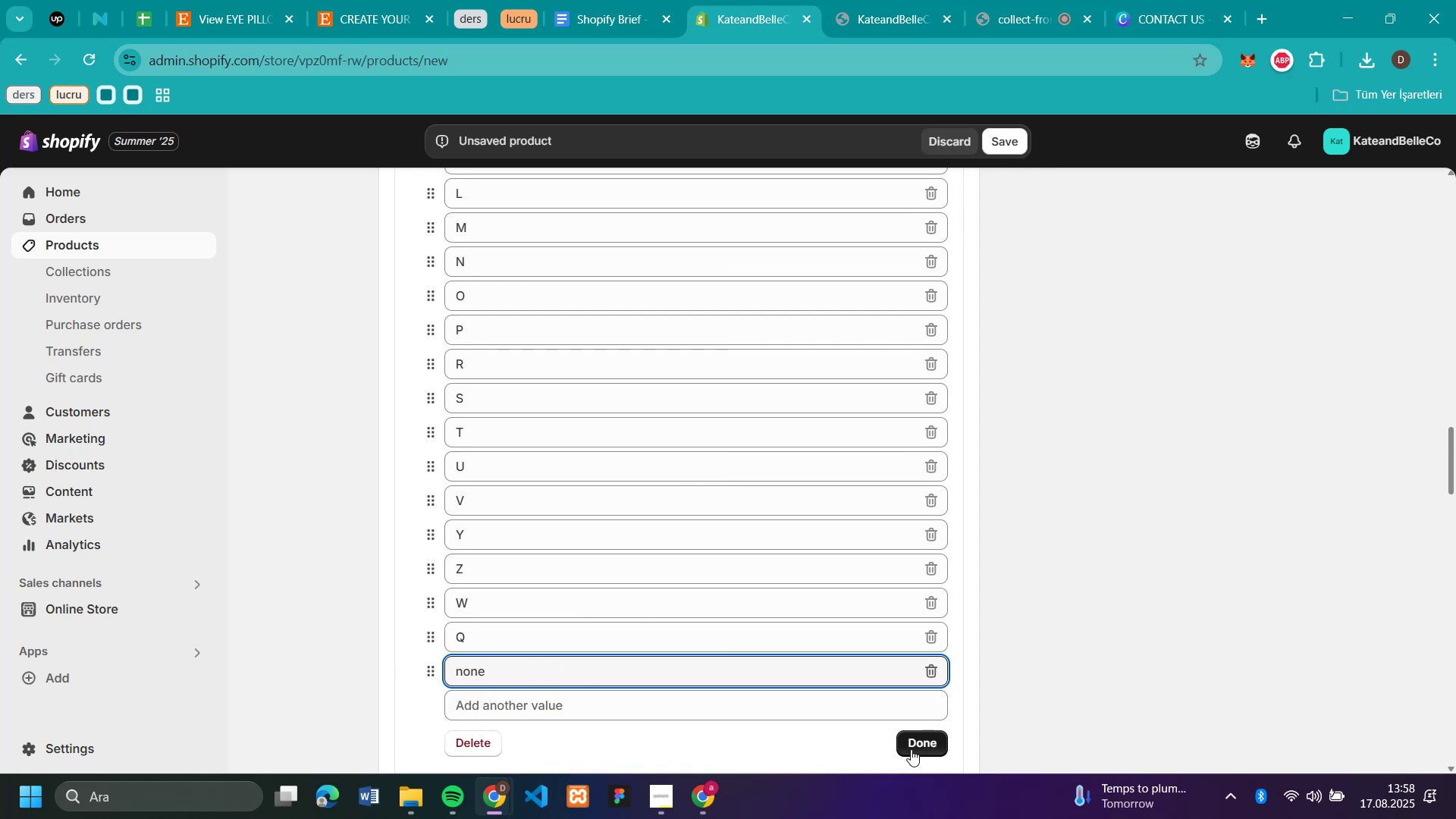 
left_click([911, 749])
 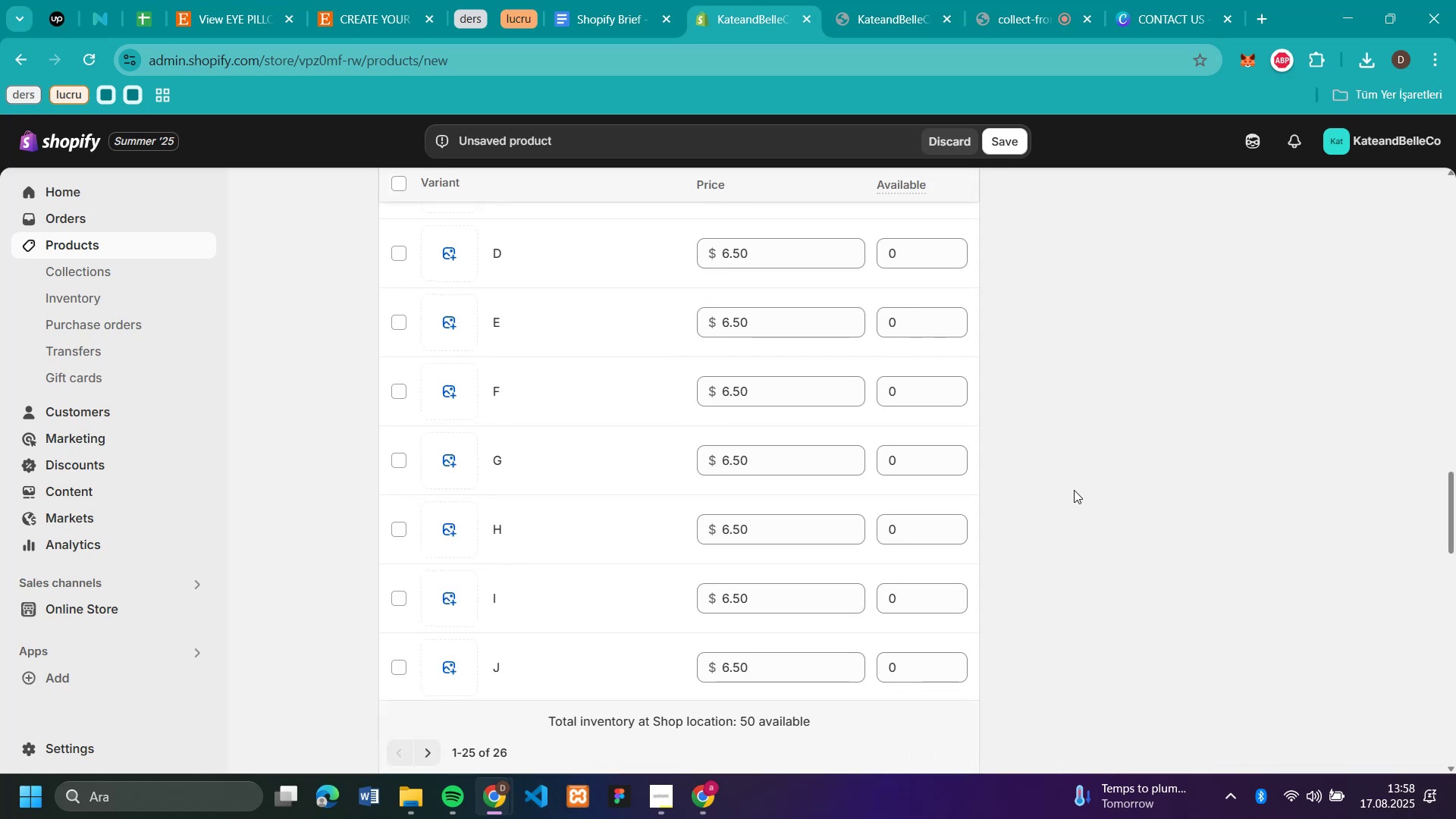 
scroll: coordinate [1075, 491], scroll_direction: up, amount: 3.0
 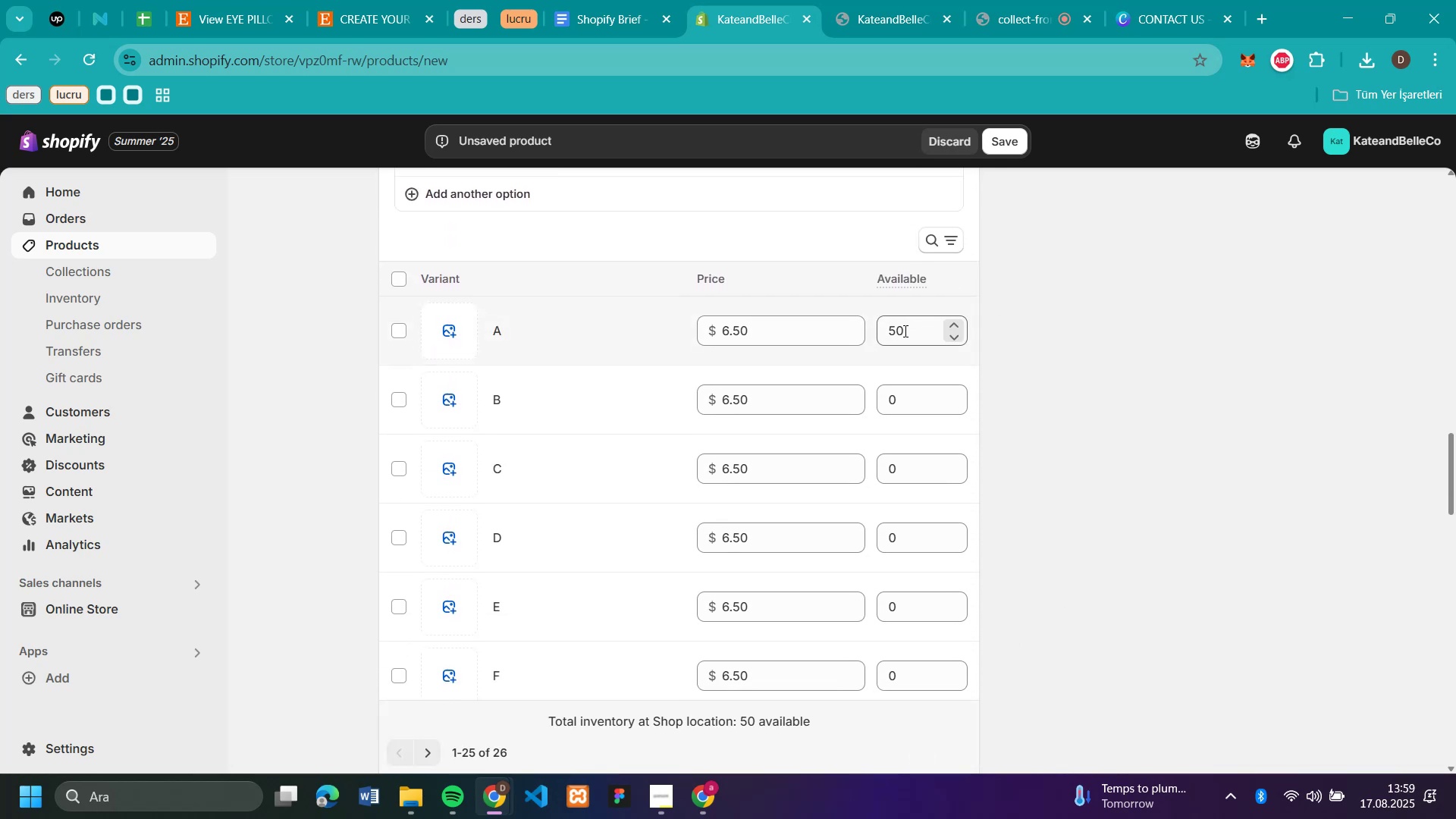 
left_click([904, 331])
 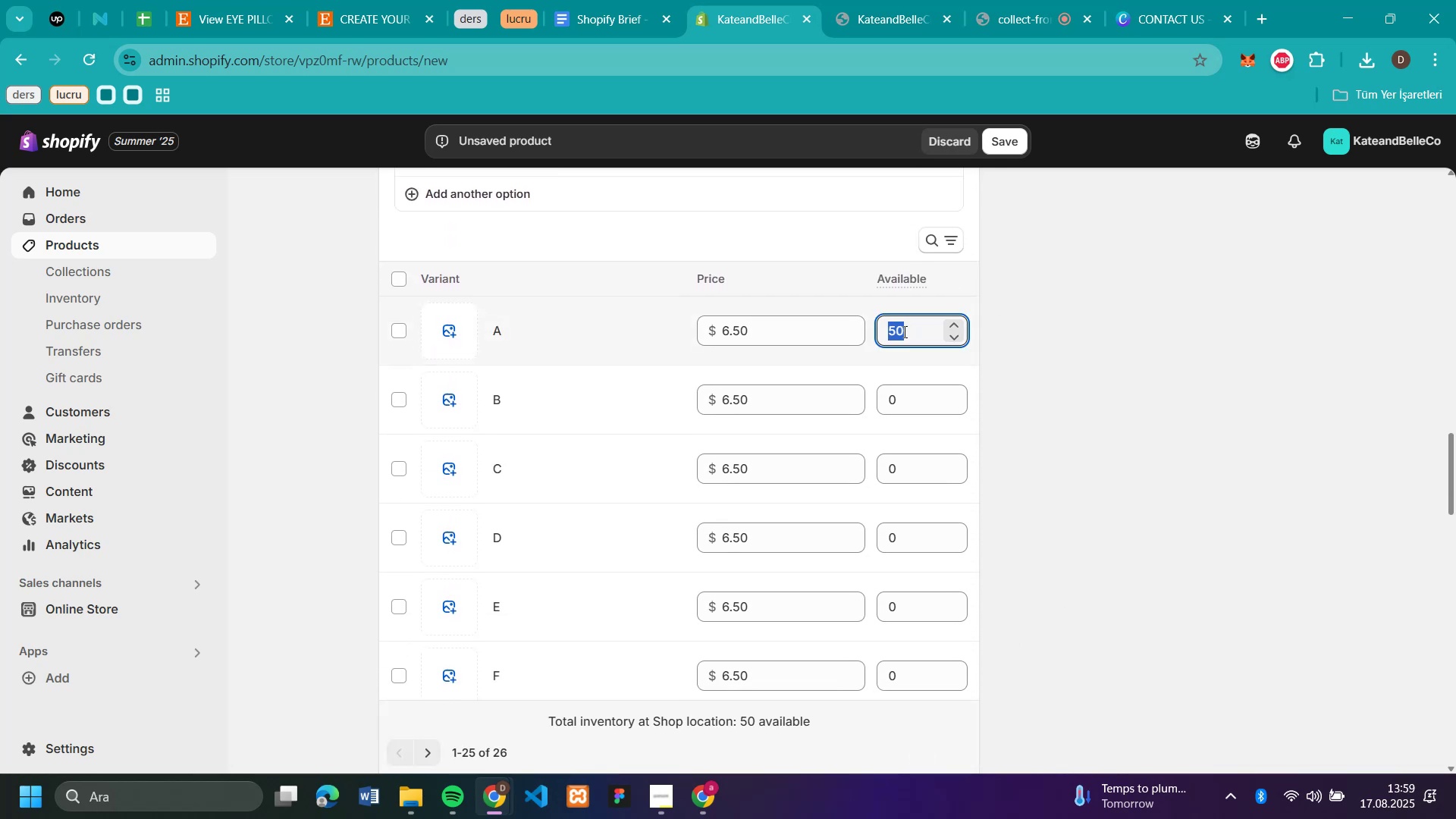 
key(Control+C)
 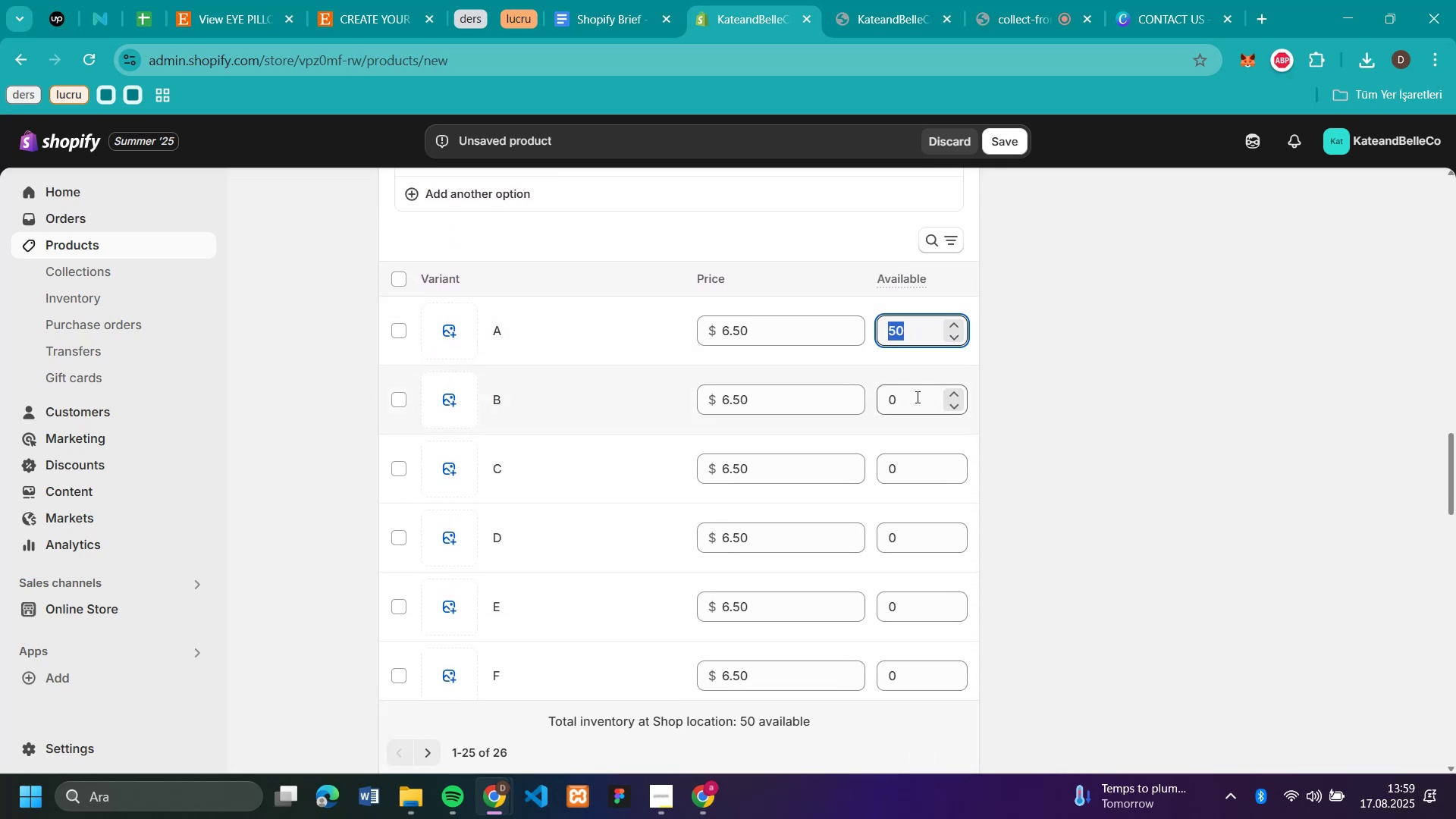 
left_click([916, 397])
 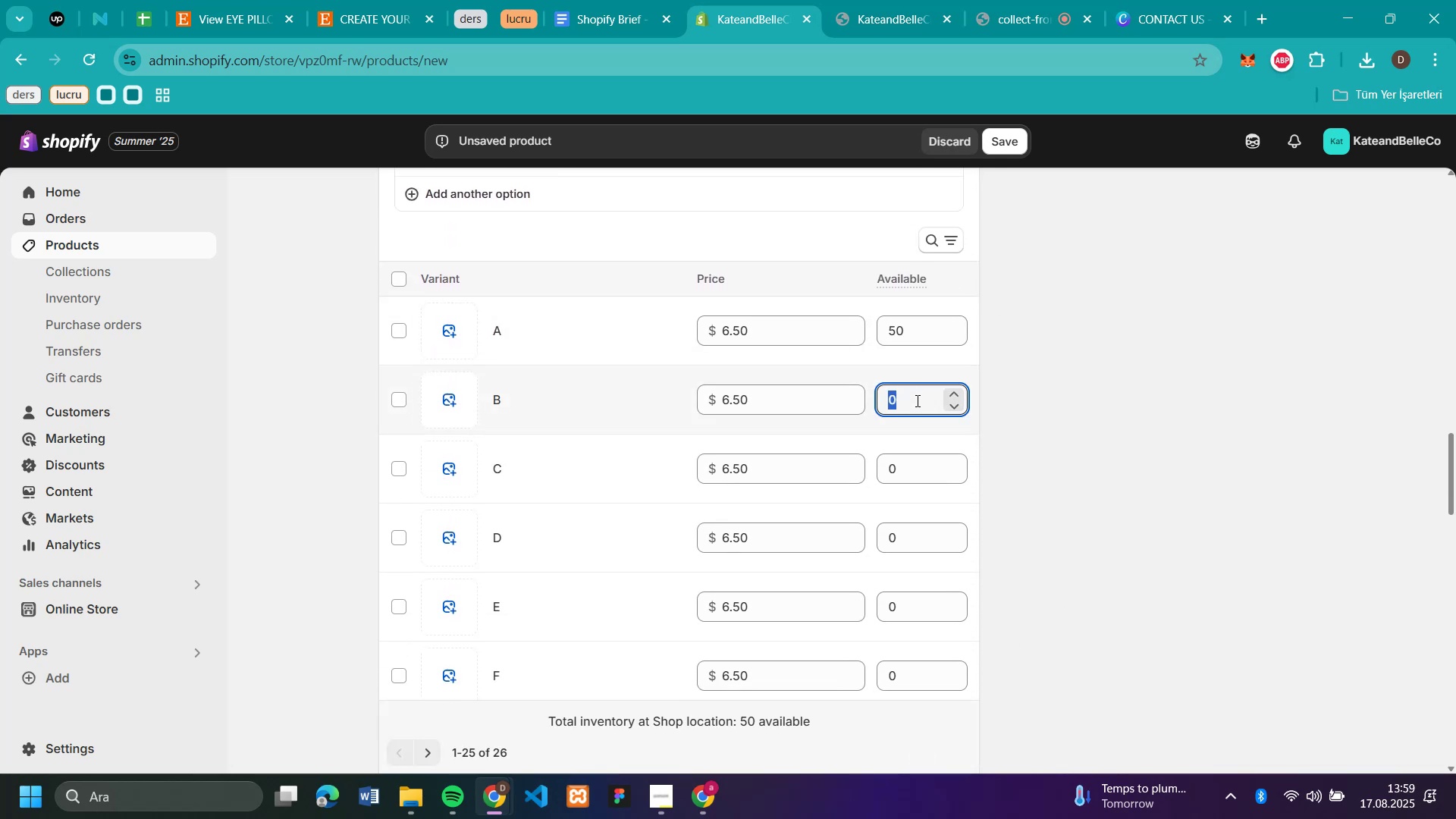 
key(Control+V)
 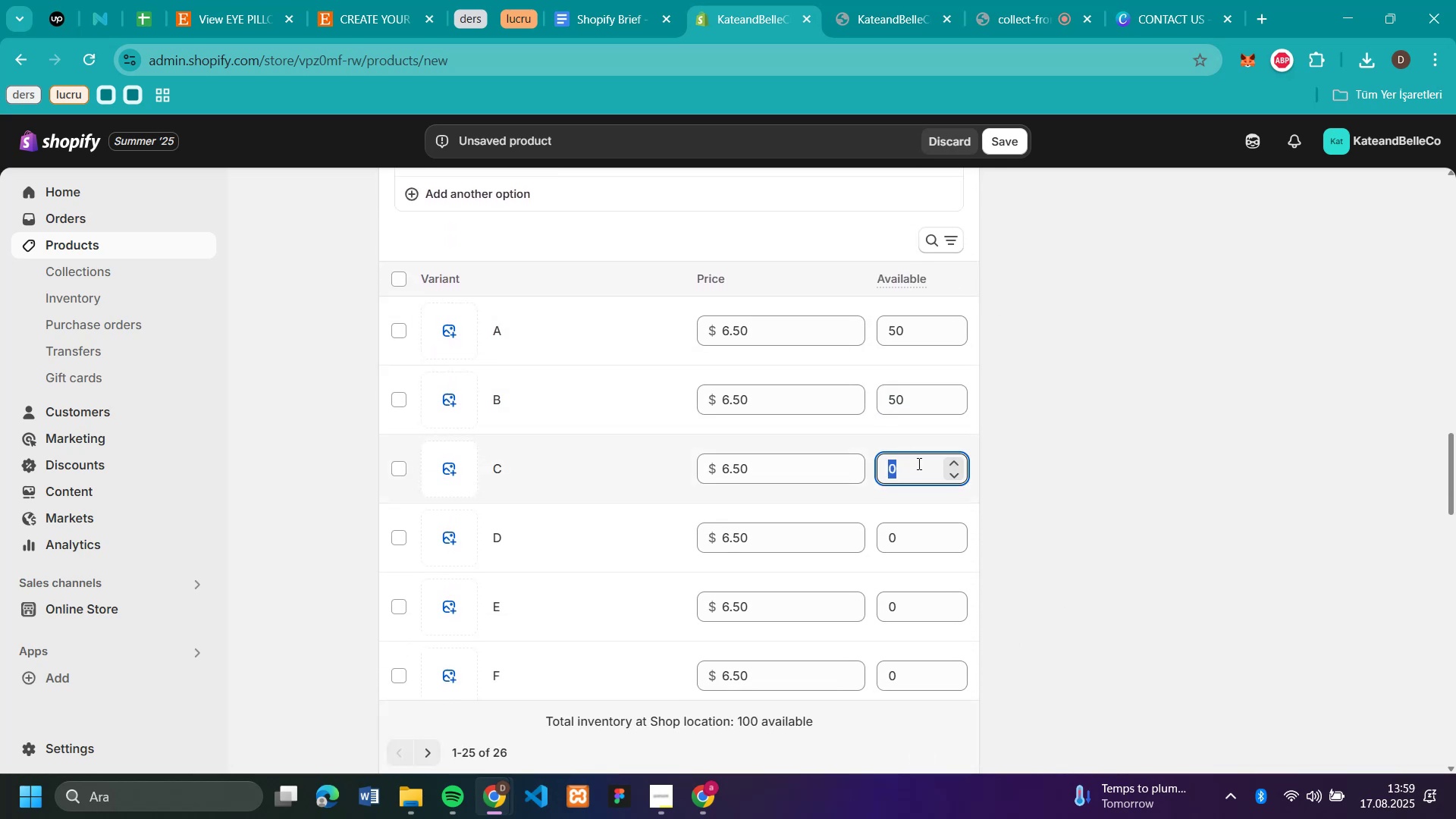 
key(Control+V)
 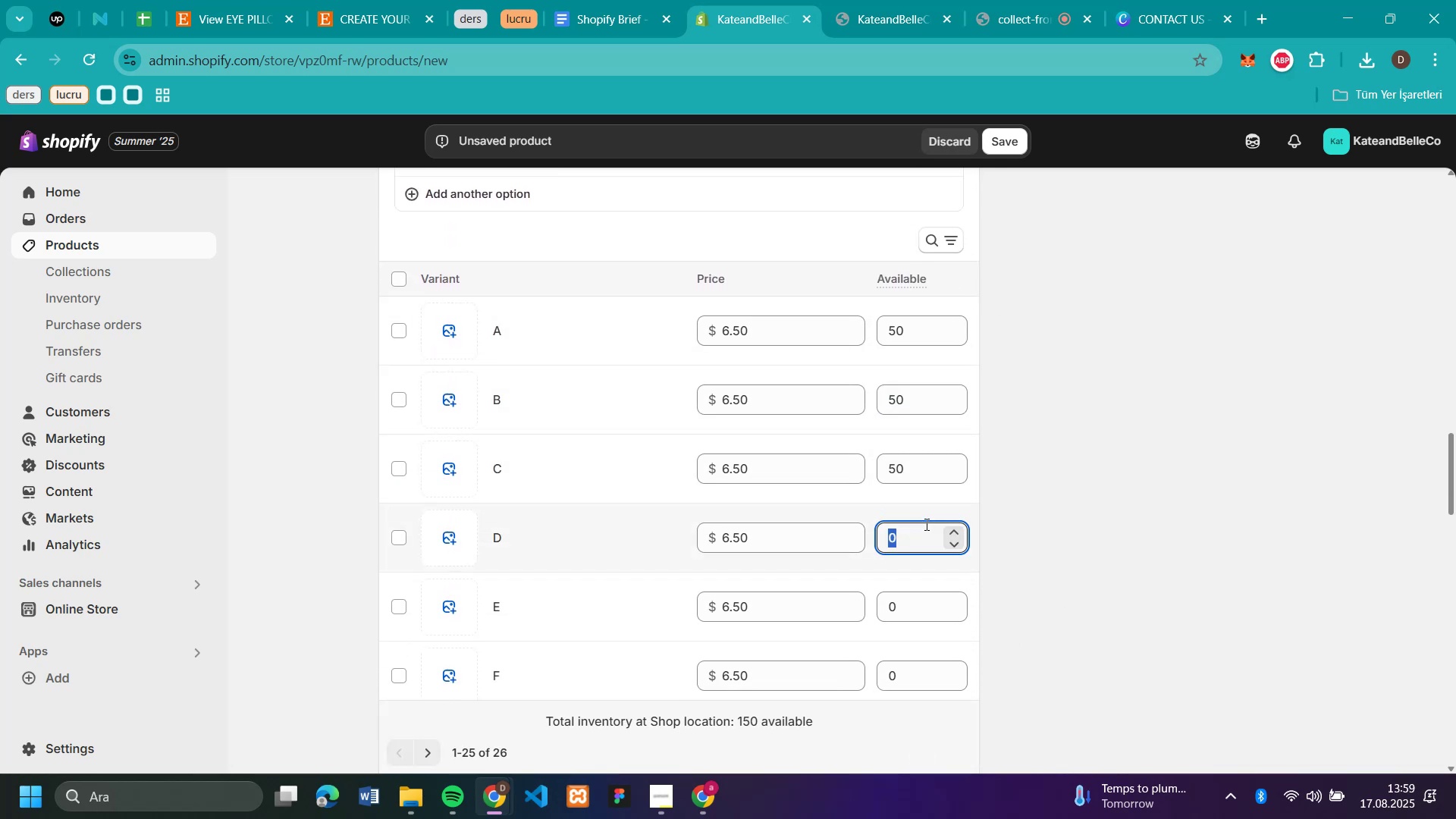 
key(Control+V)
 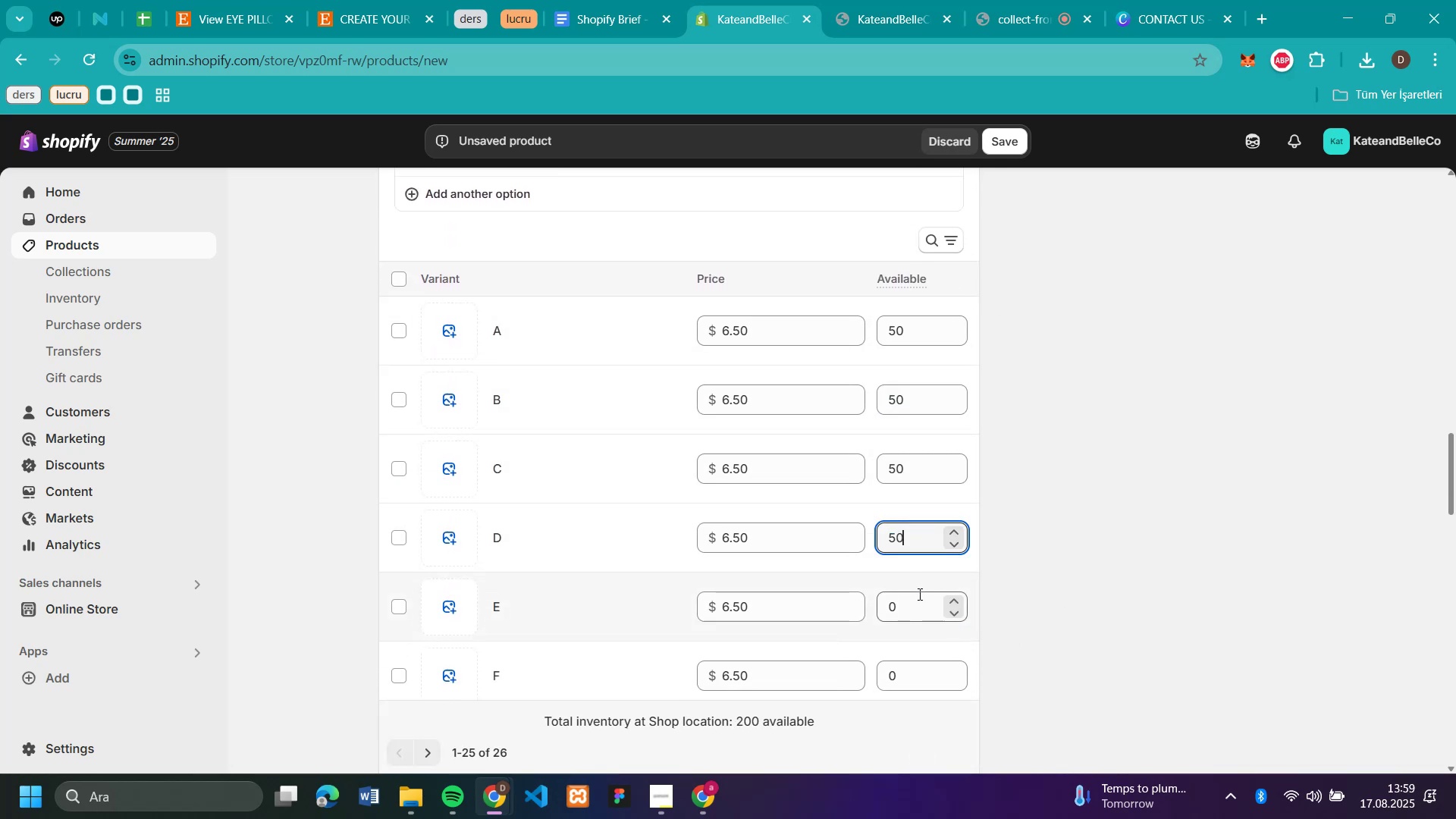 
left_click([918, 595])
 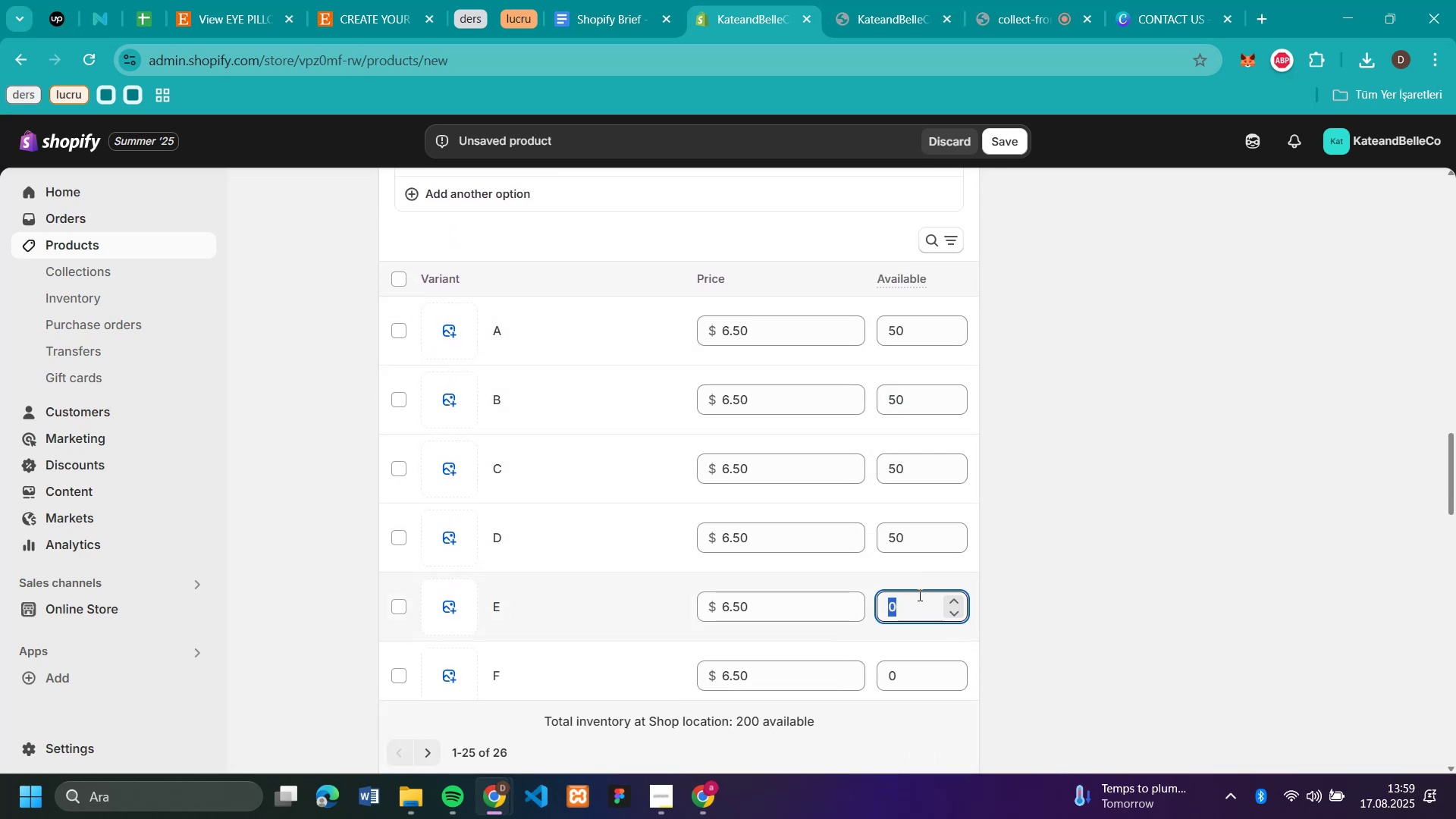 
key(Control+V)
 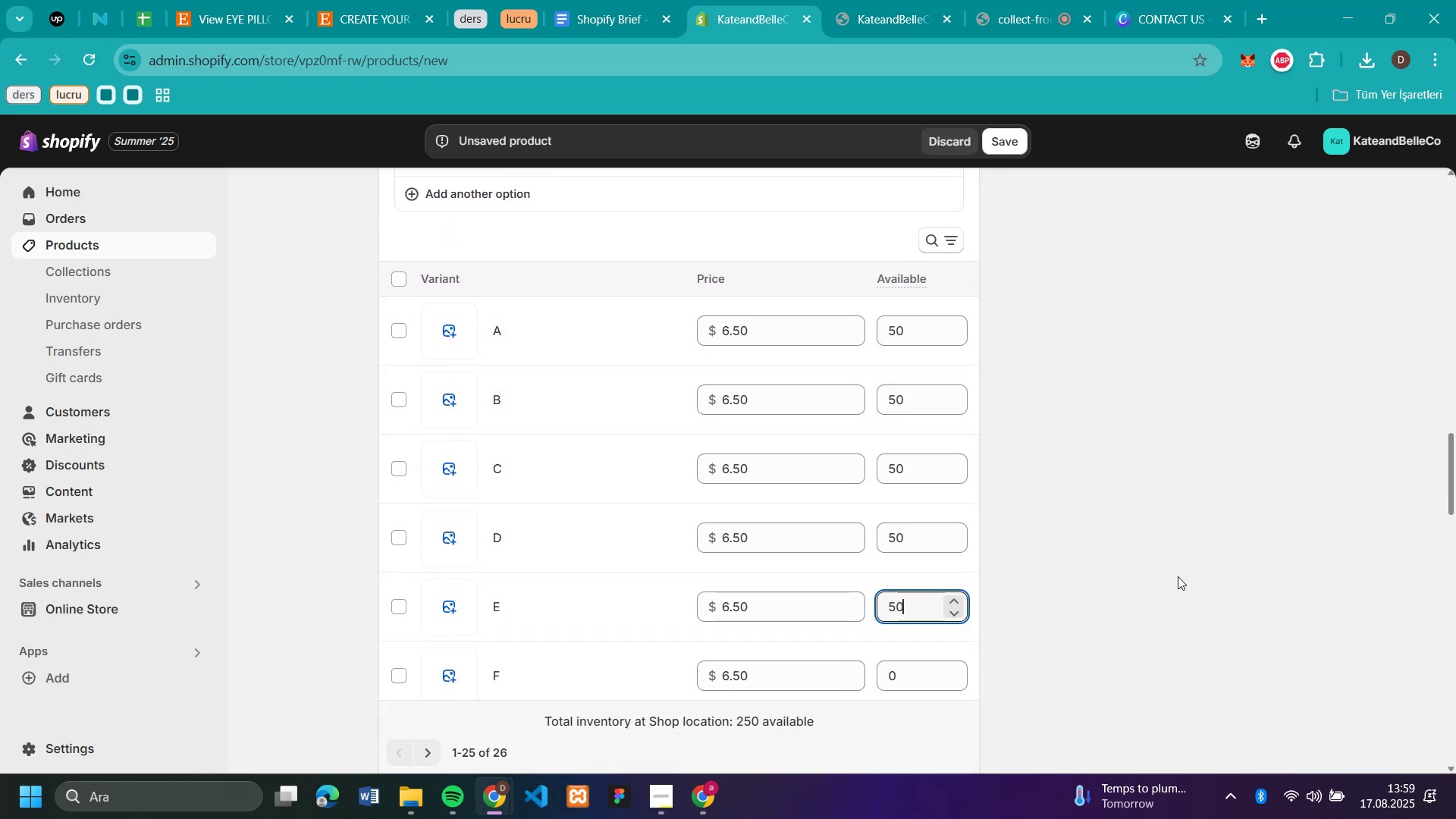 
left_click([1178, 576])
 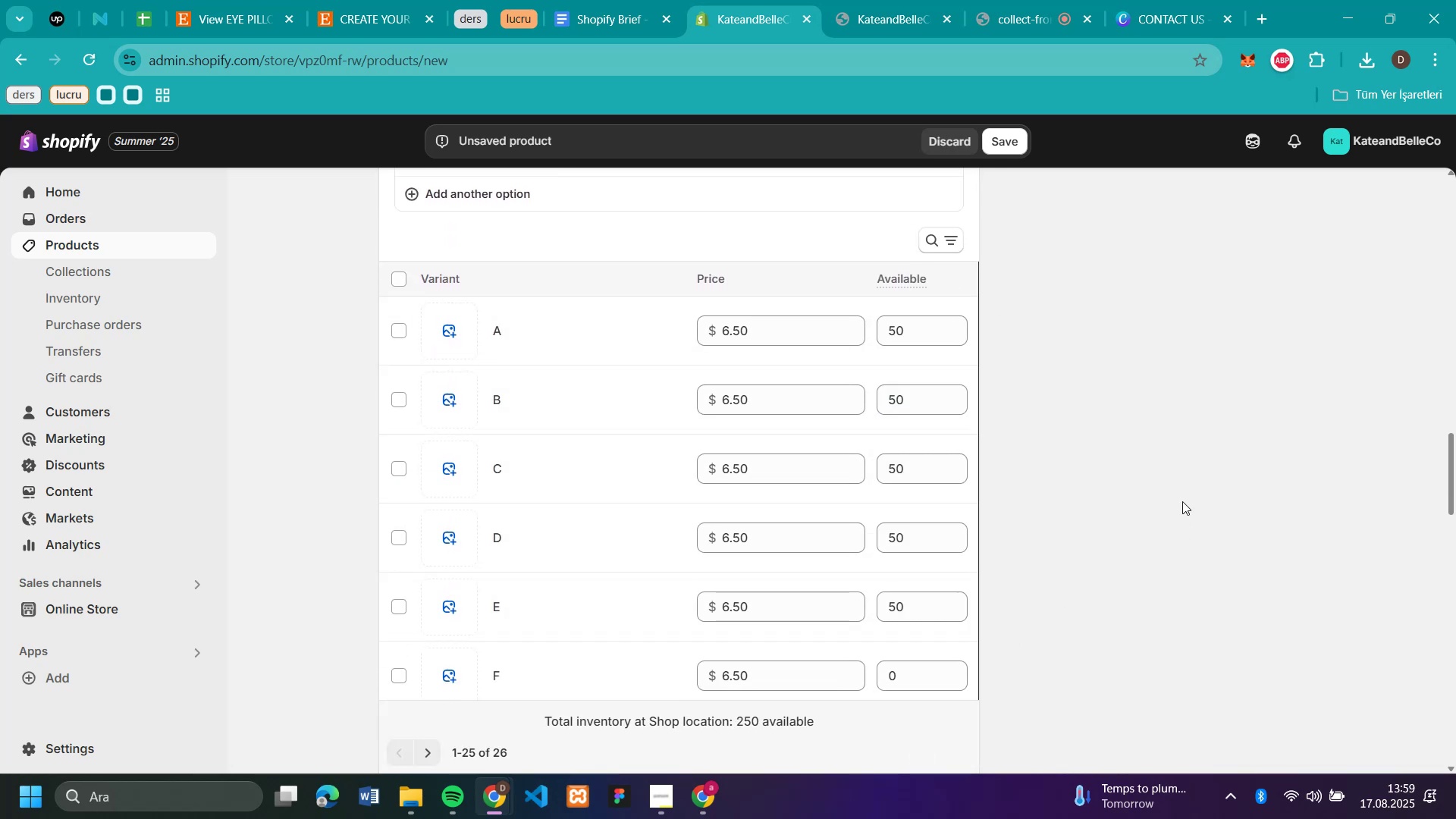 
scroll: coordinate [1178, 463], scroll_direction: down, amount: 4.0
 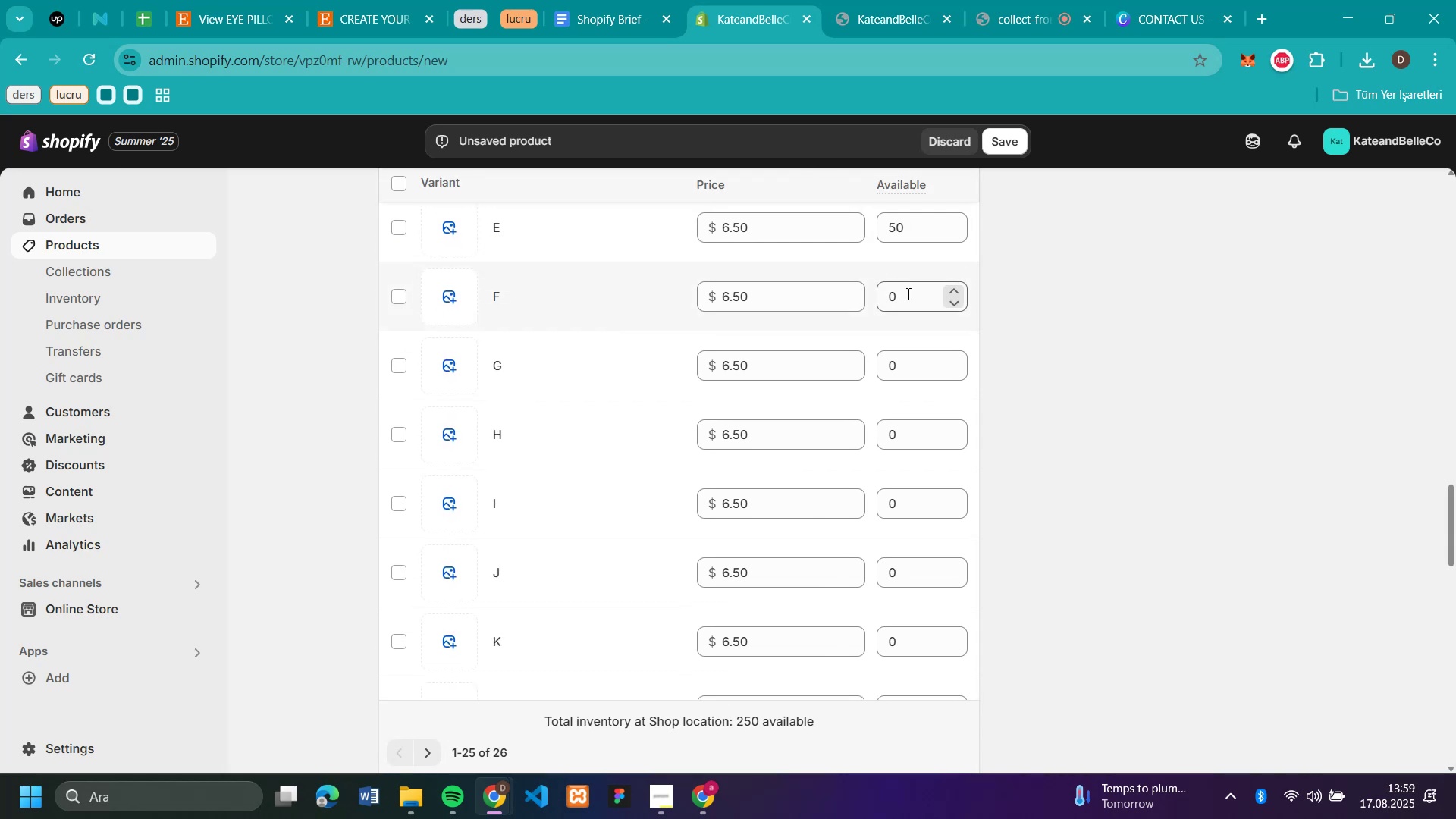 
key(Control+V)
 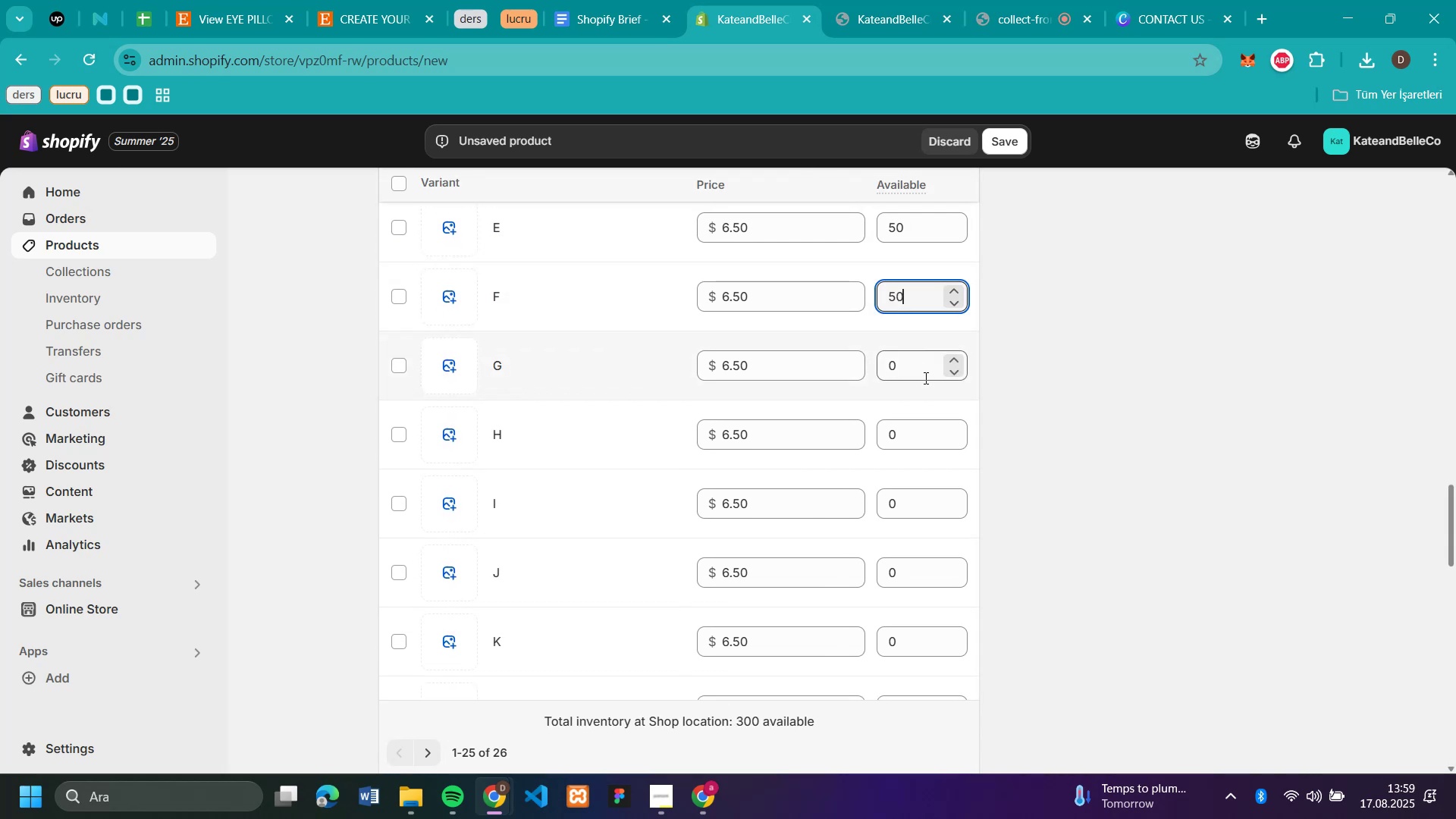 
left_click([924, 378])
 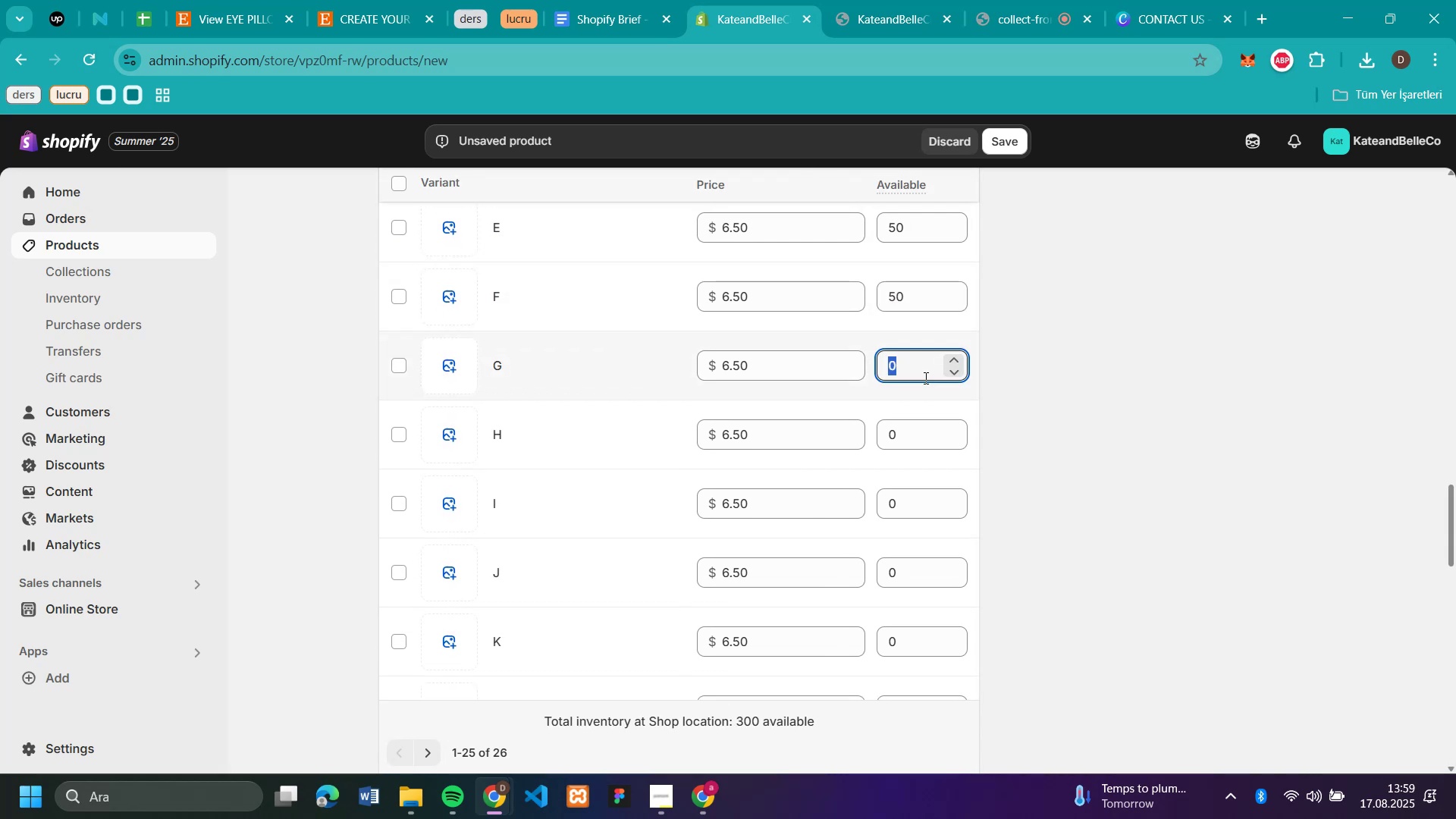 
key(Control+V)
 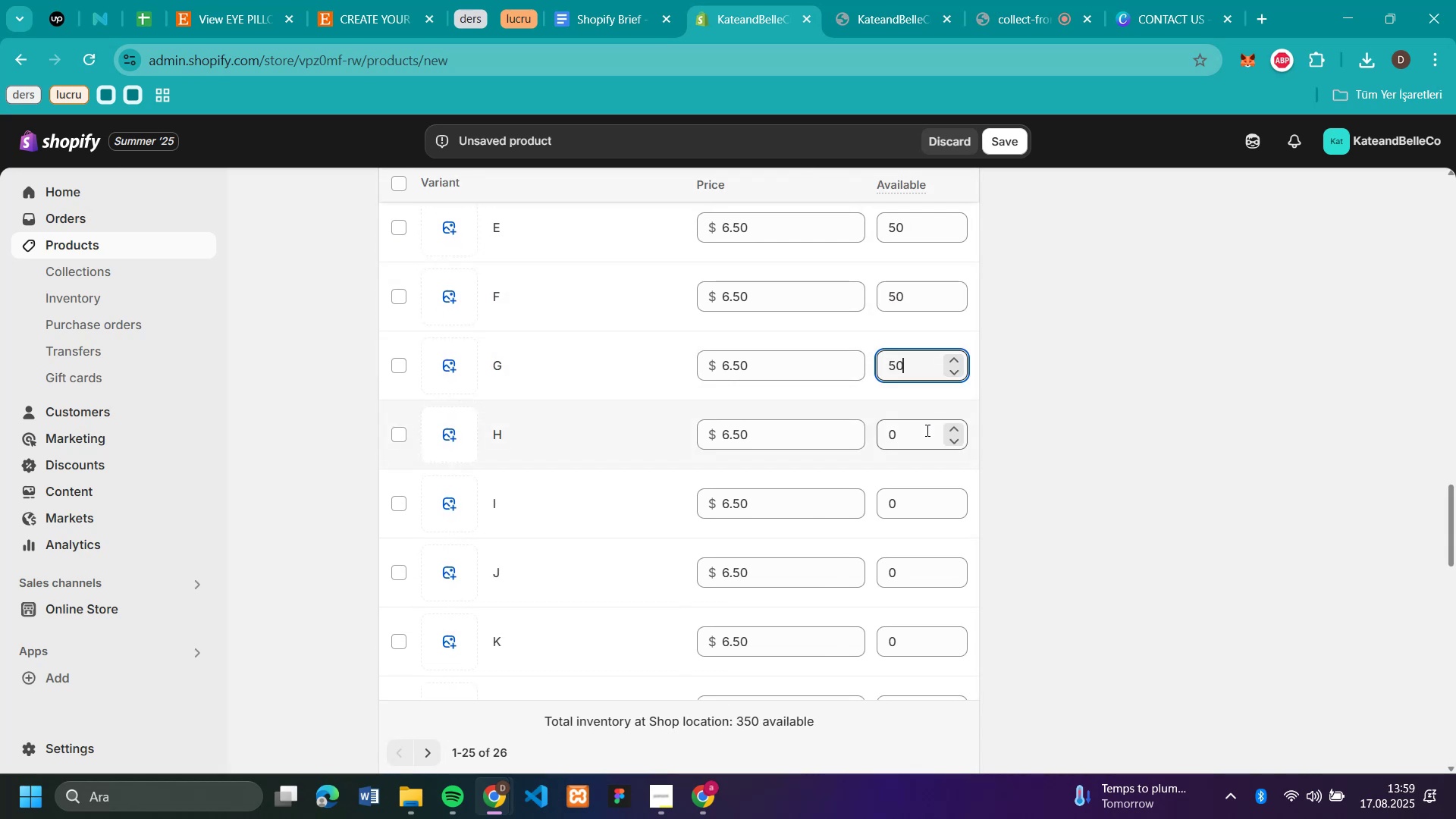 
key(Control+V)
 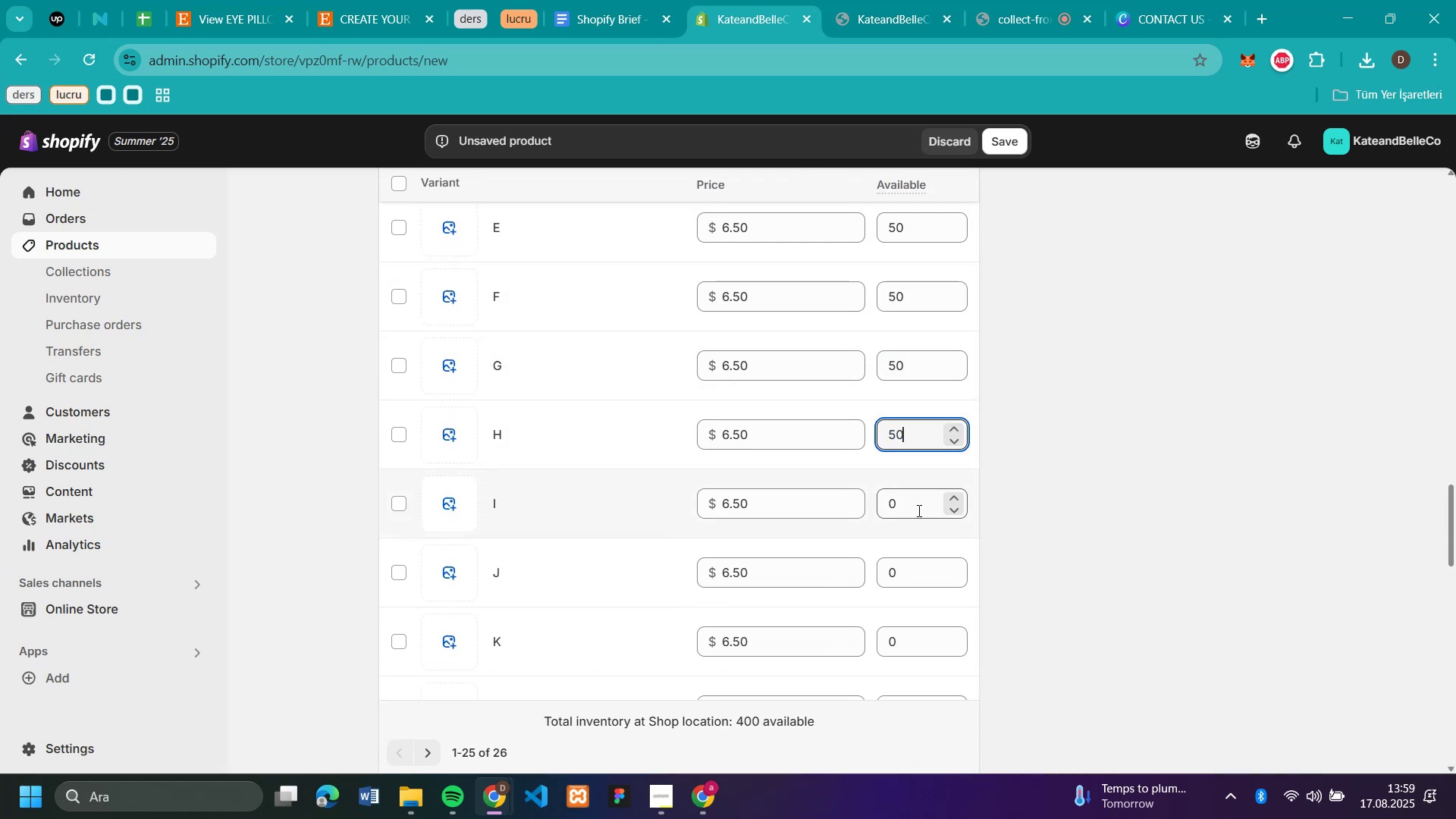 
key(Control+V)
 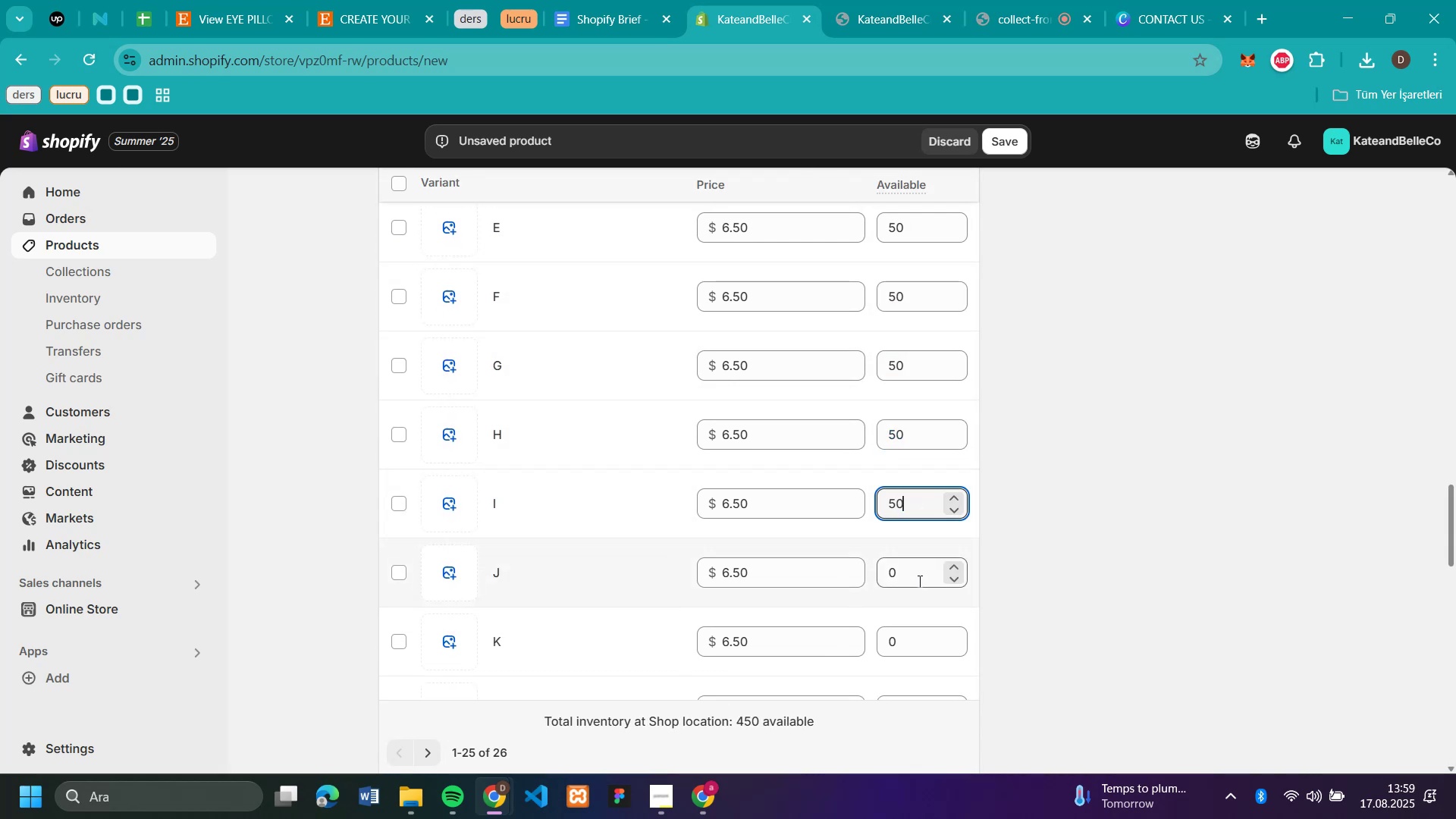 
left_click([918, 581])
 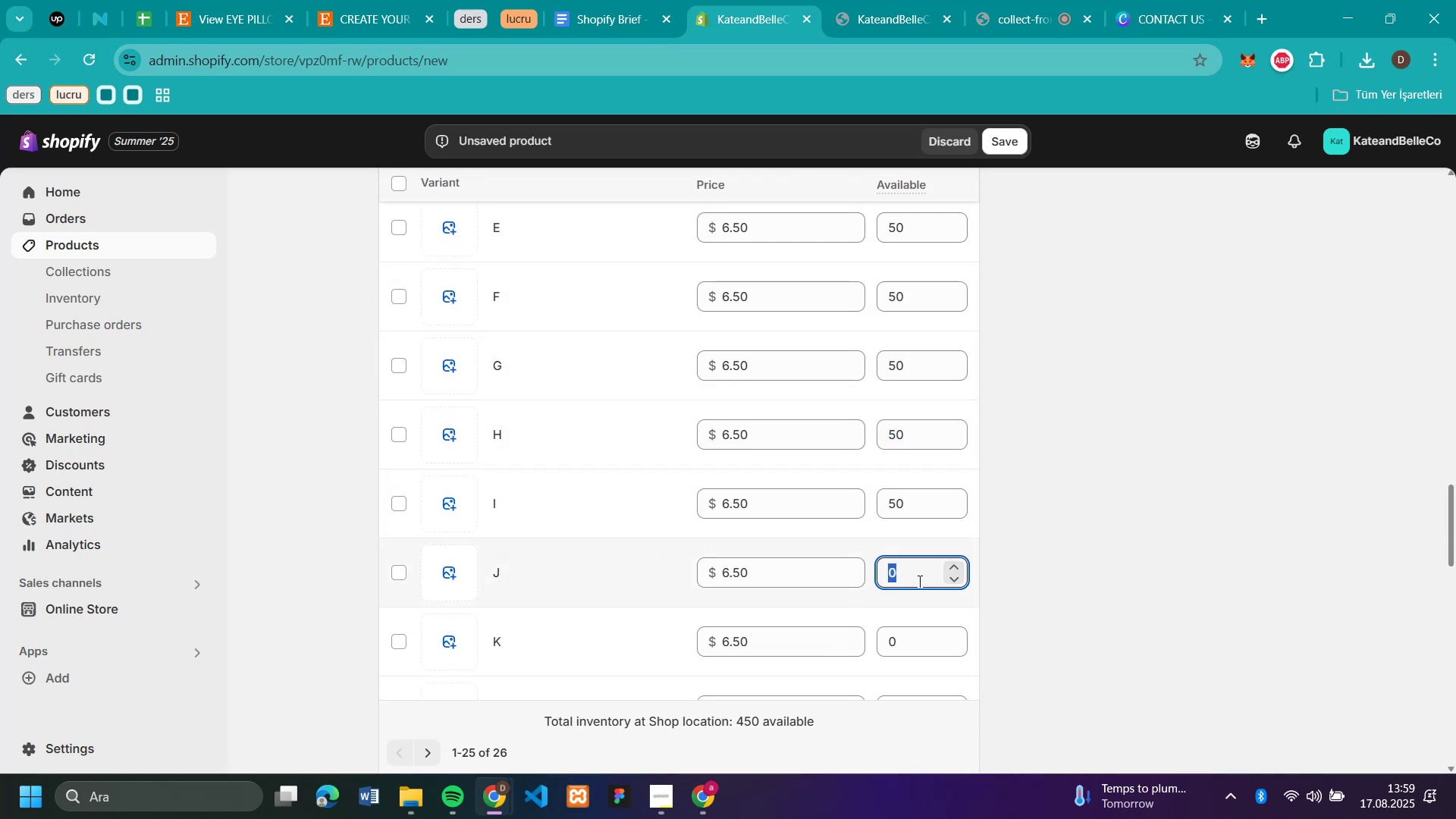 
key(Control+V)
 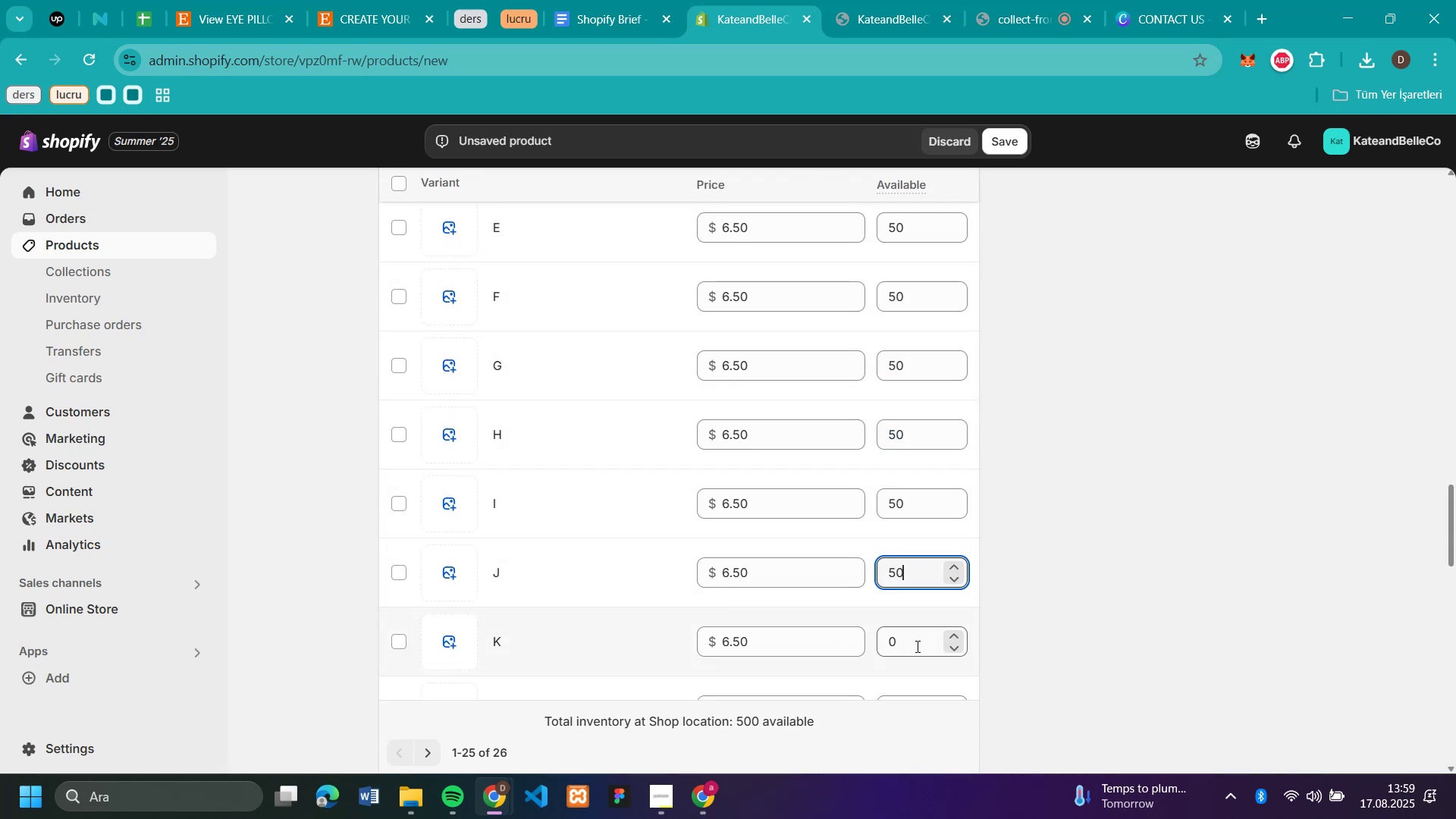 
left_click([916, 646])
 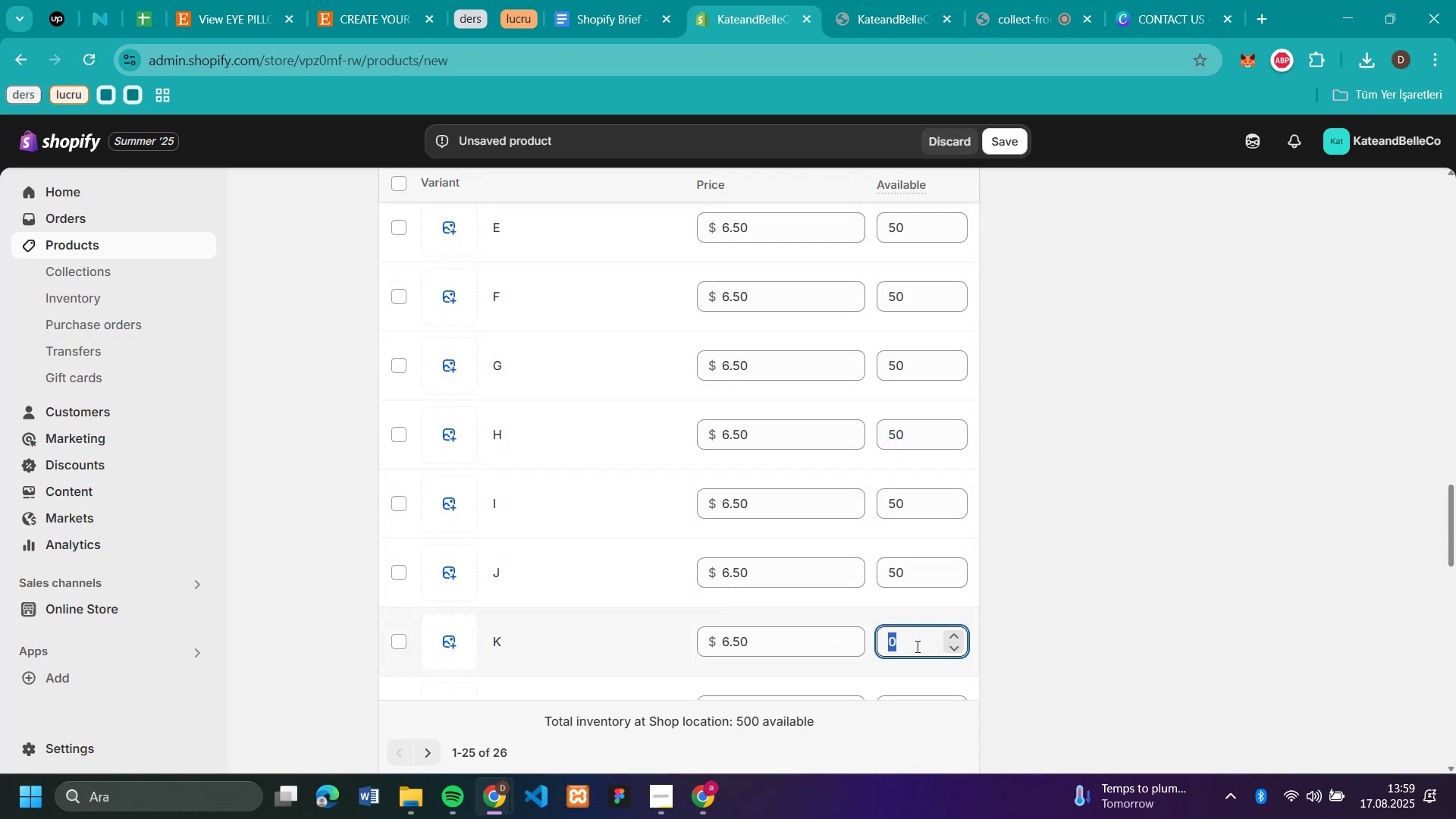 
key(Control+V)
 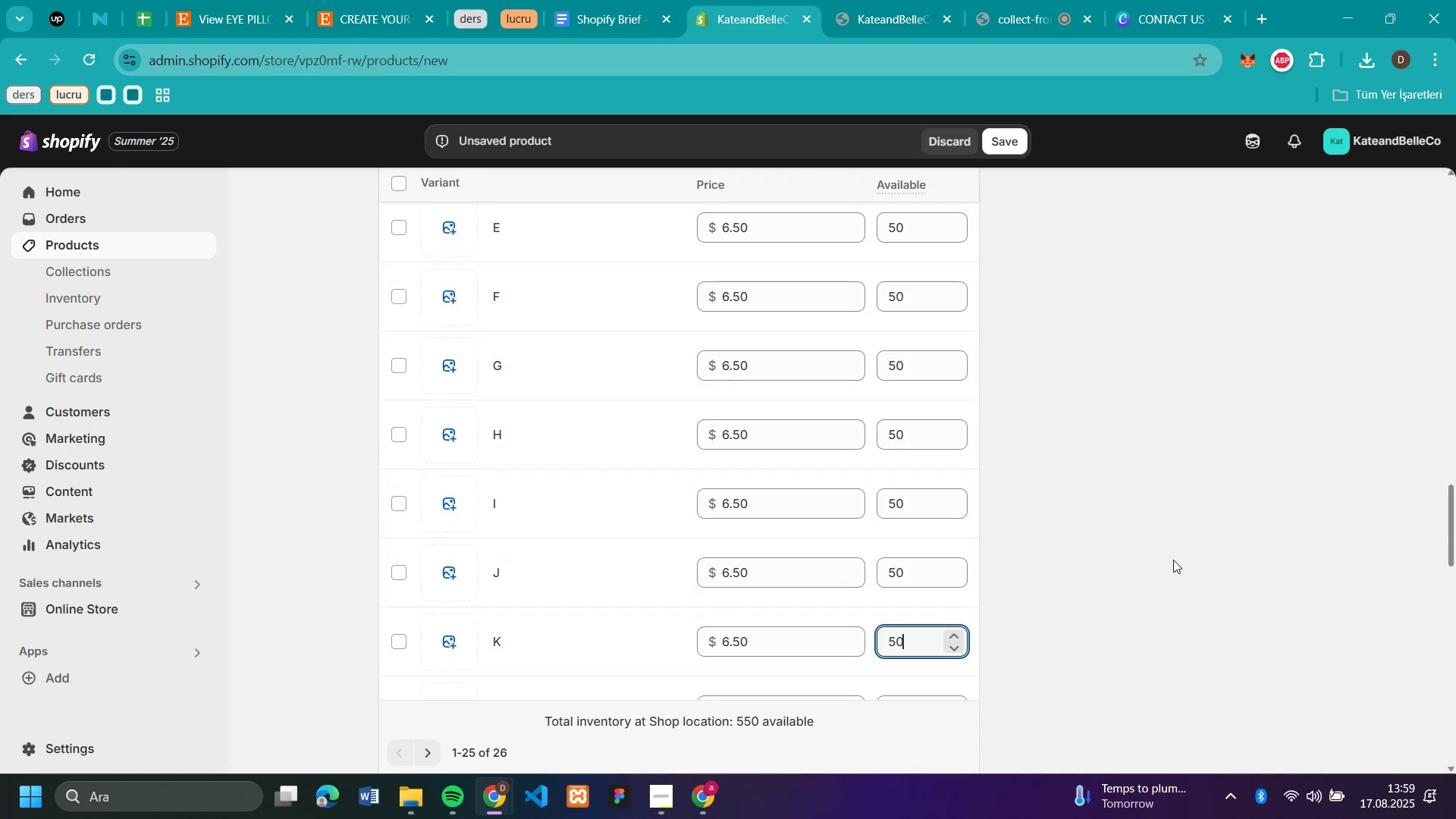 
left_click([1173, 560])
 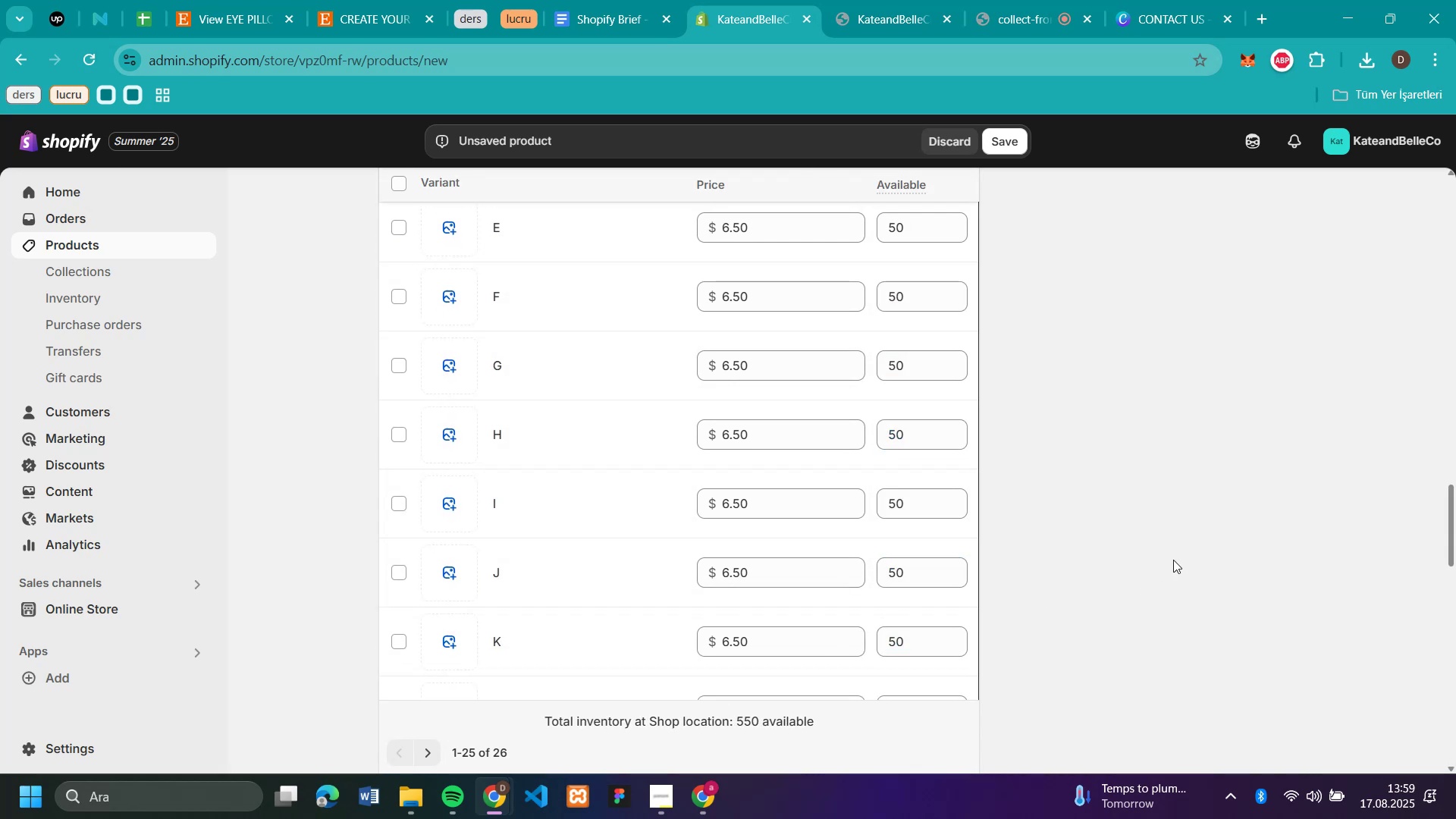 
scroll: coordinate [1173, 560], scroll_direction: down, amount: 3.0
 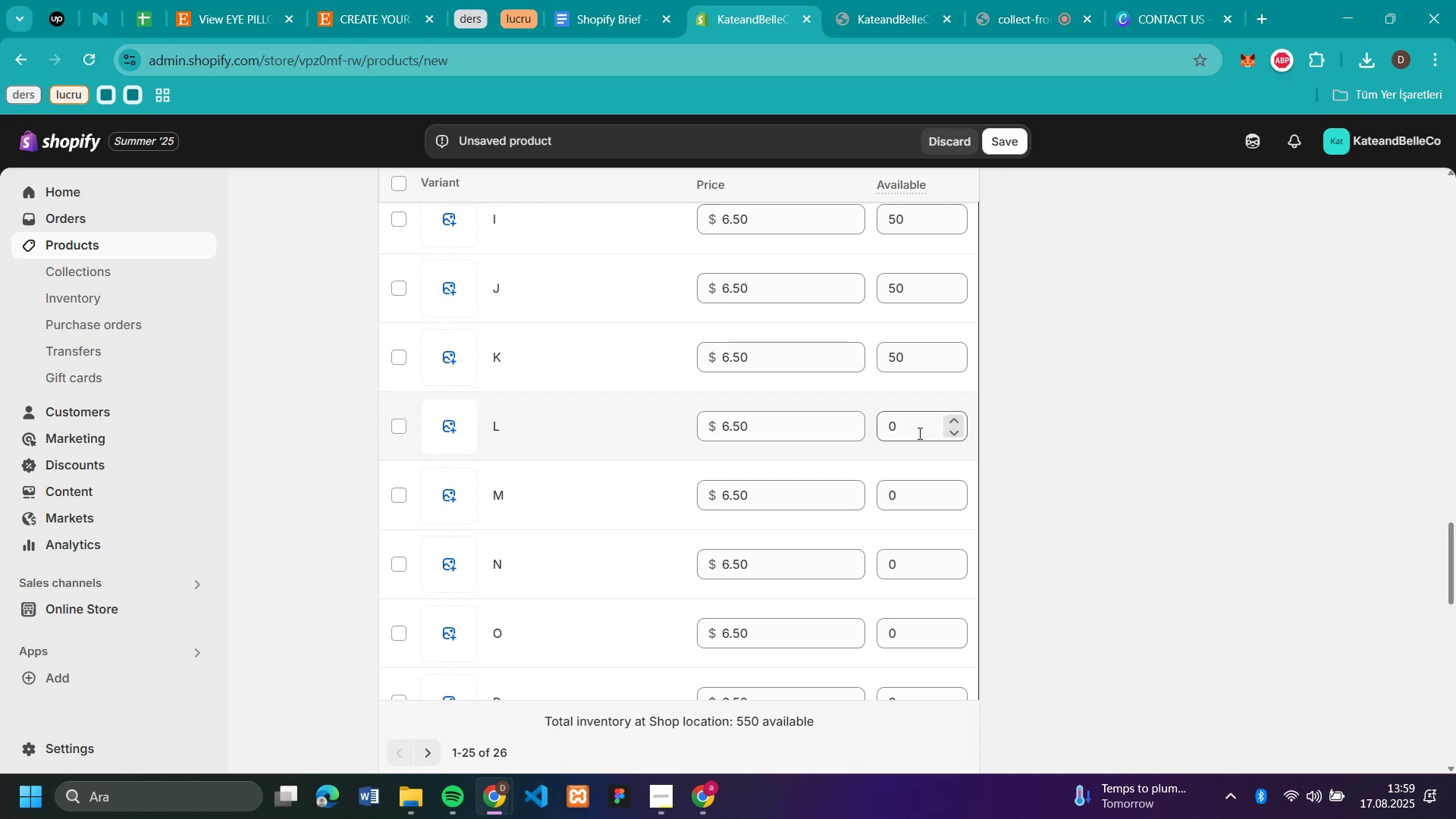 
left_click([918, 433])
 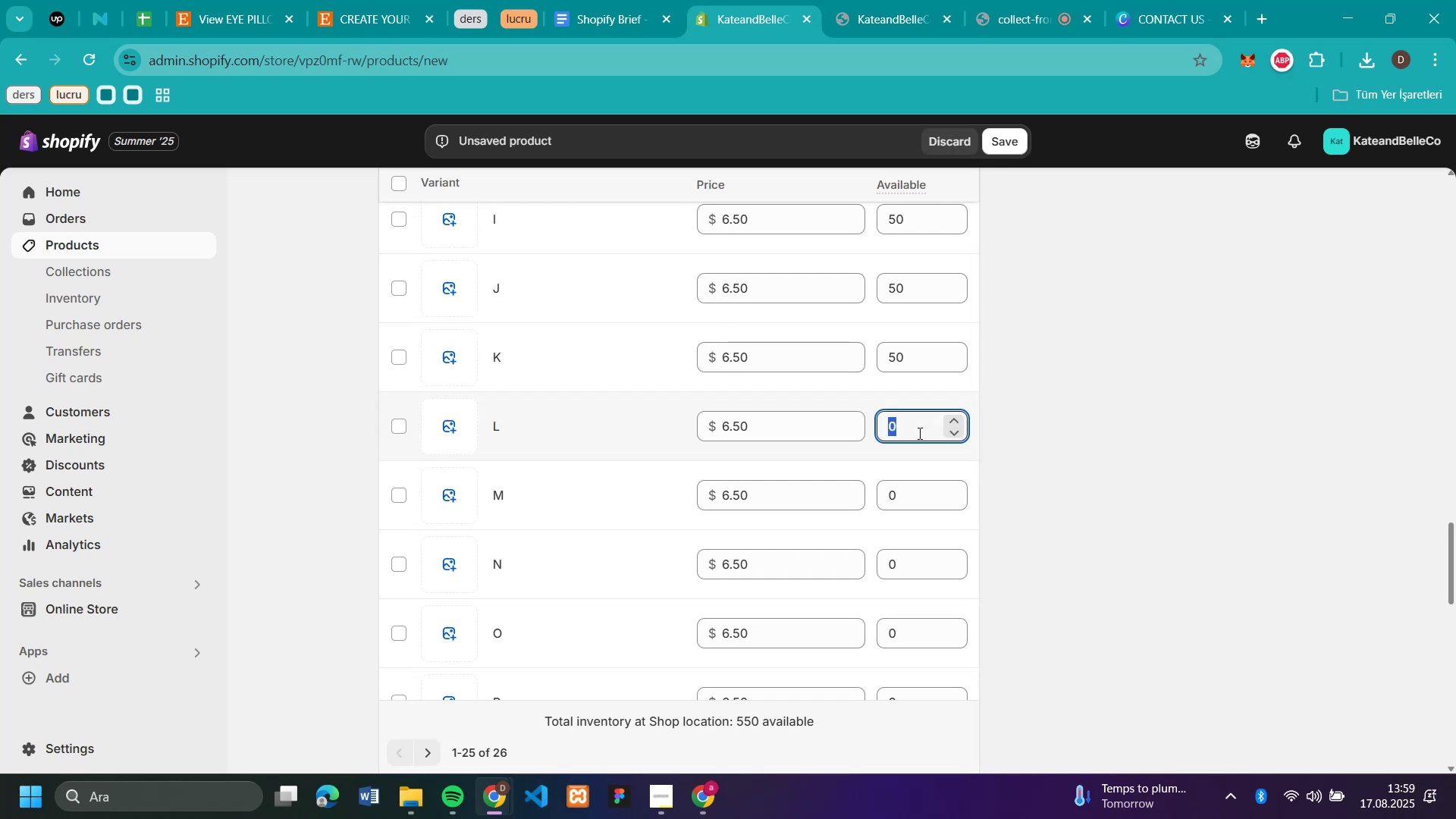 
key(Control+V)
 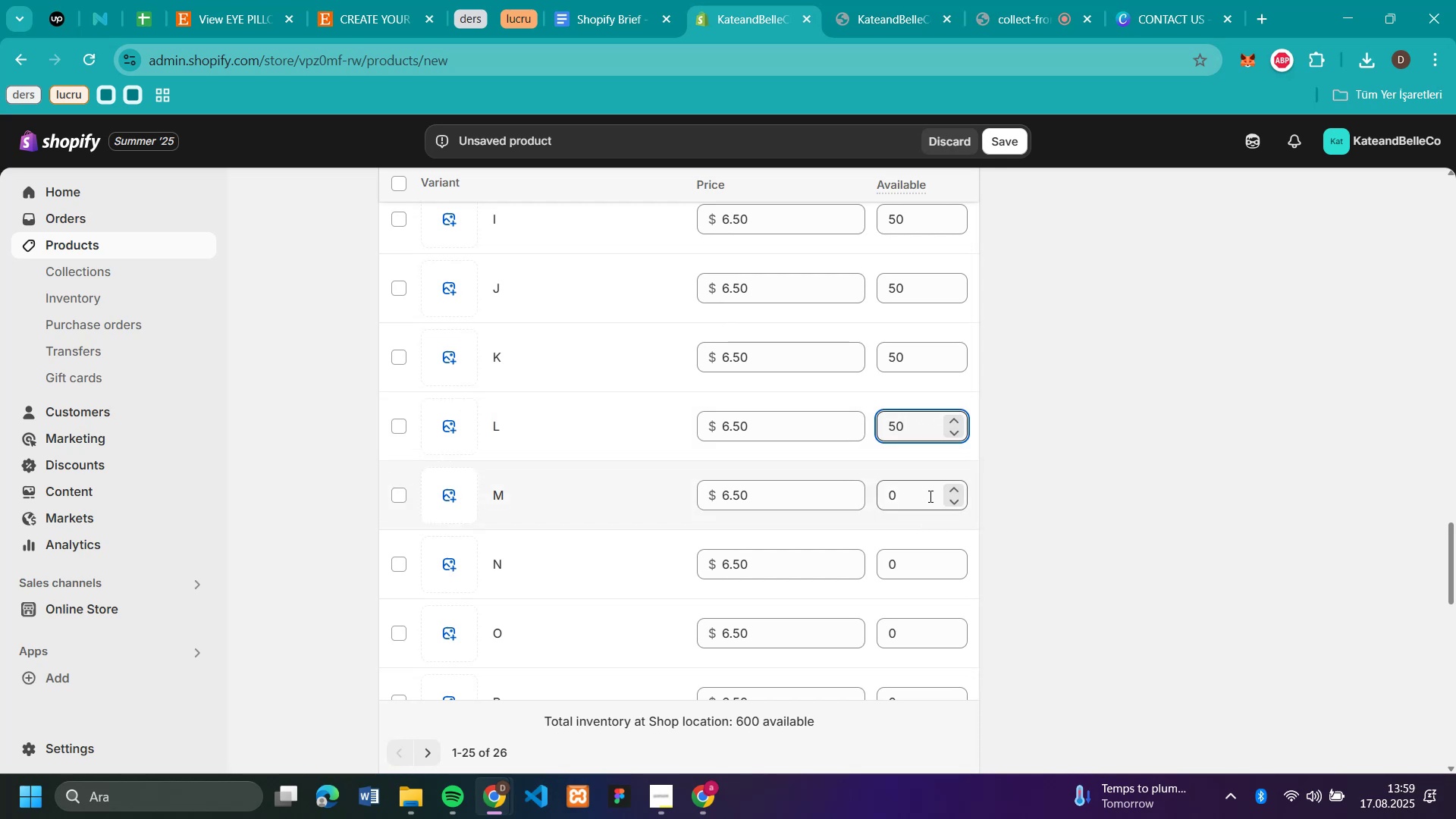 
left_click([929, 496])
 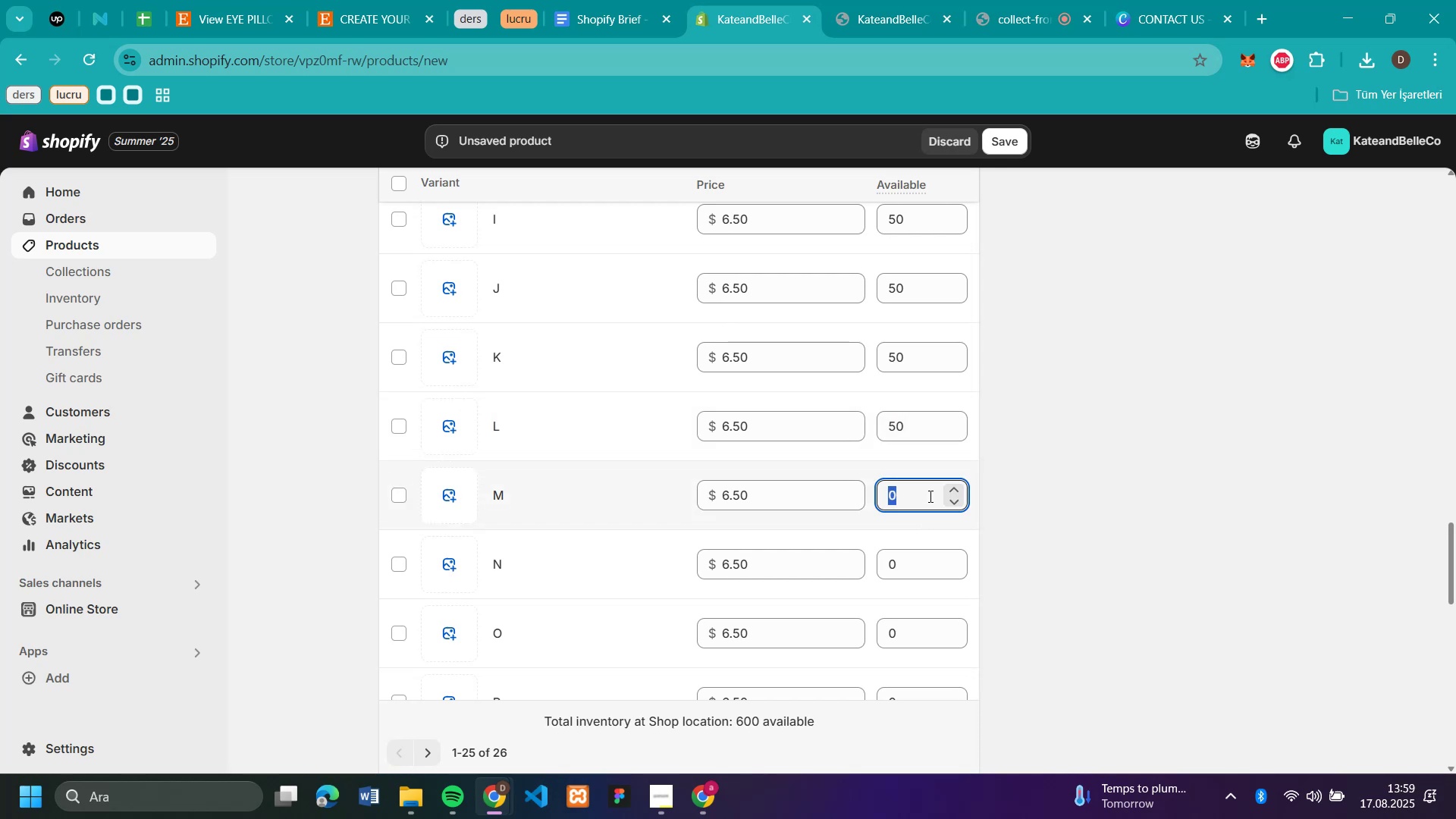 
key(Control+V)
 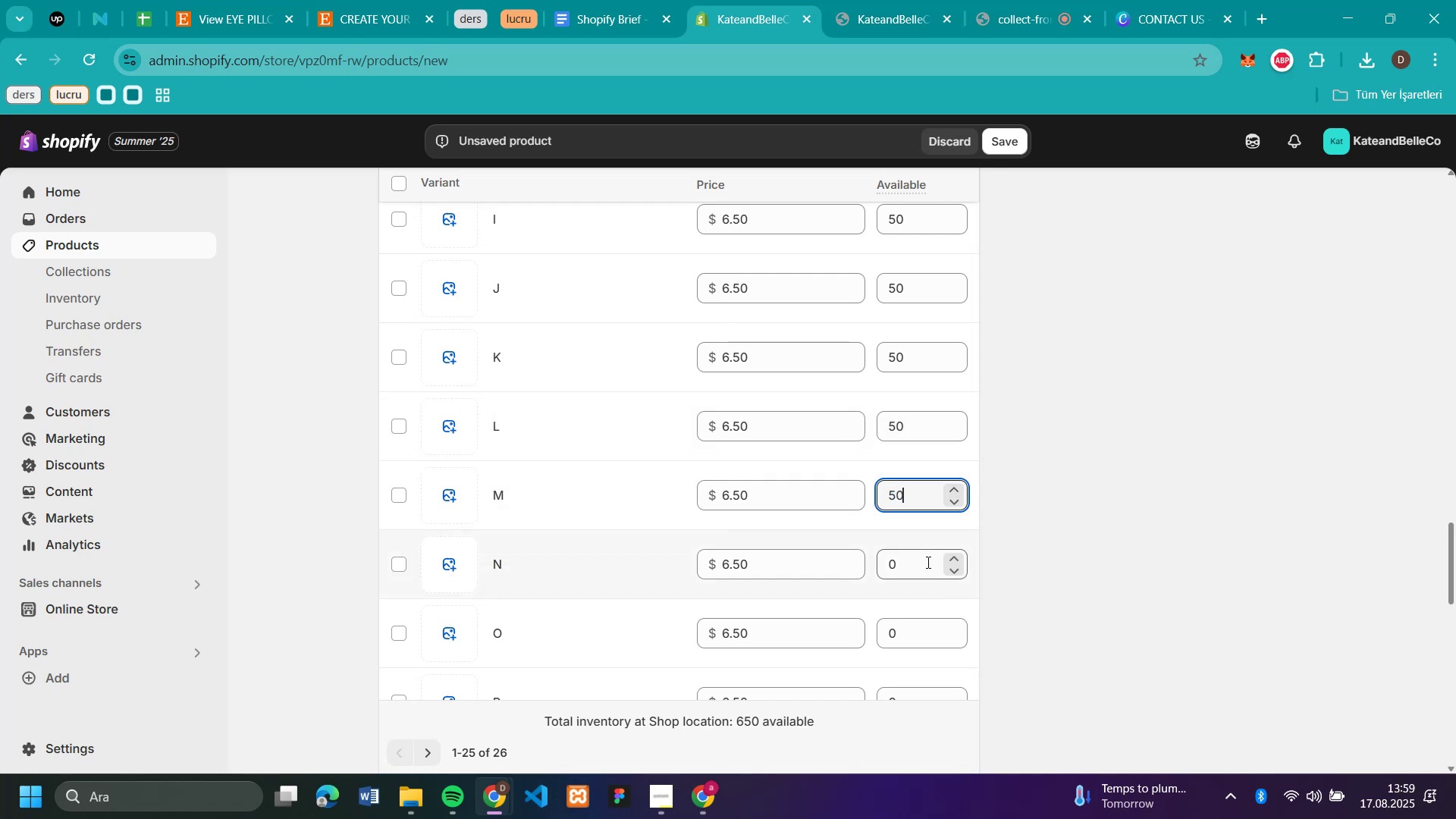 
left_click([927, 562])
 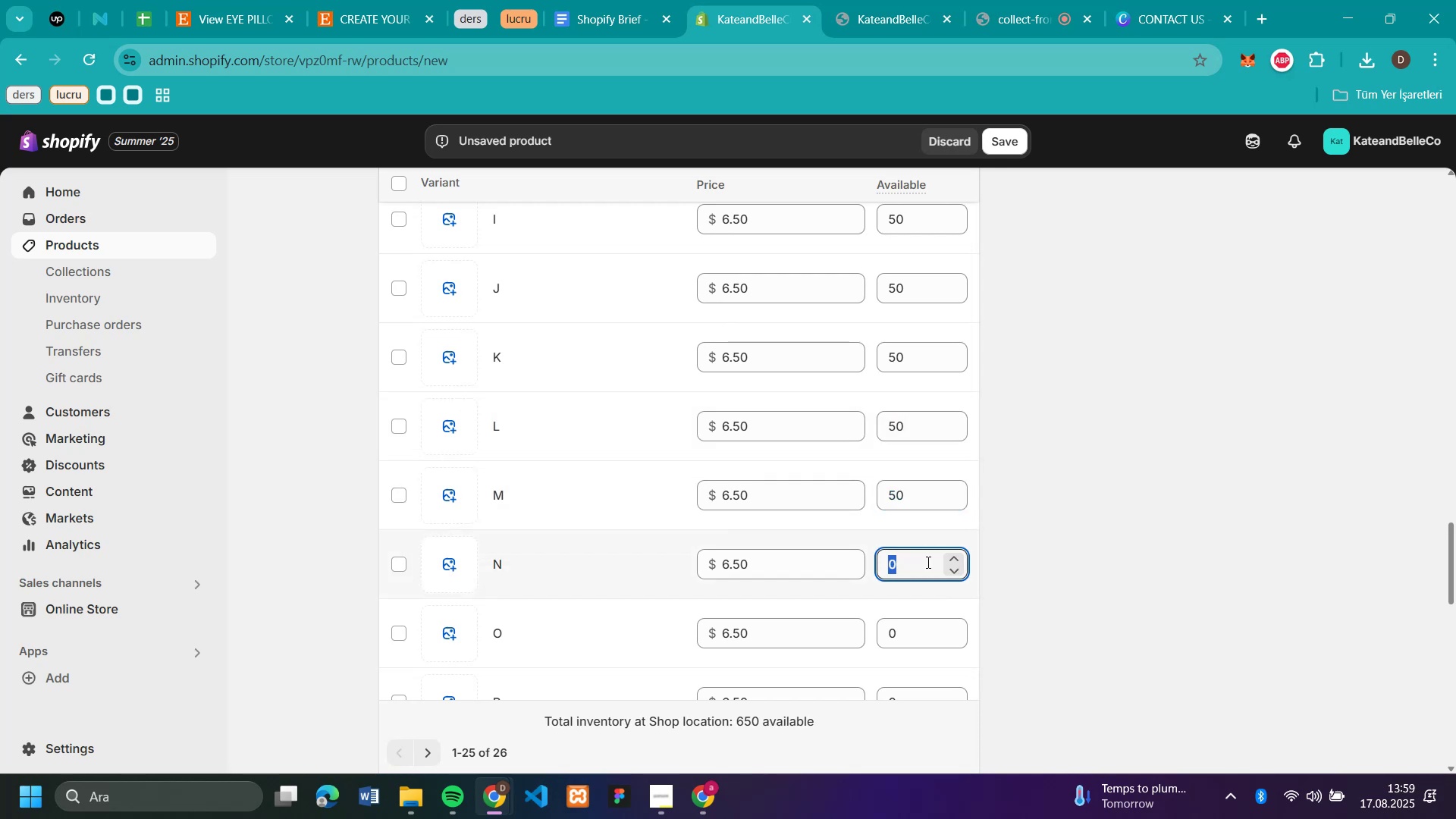 
key(Control+V)
 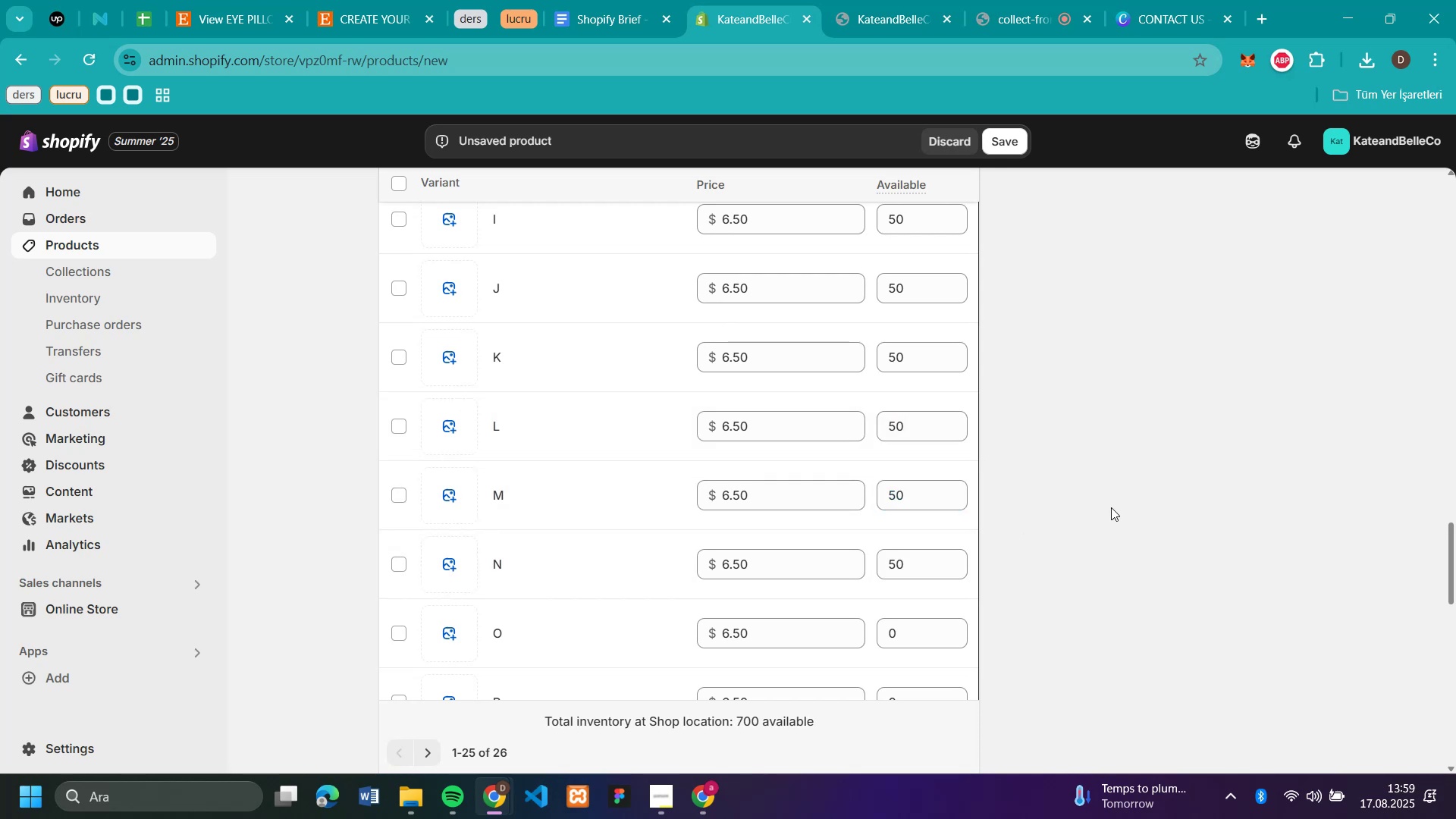 
left_click([1111, 507])
 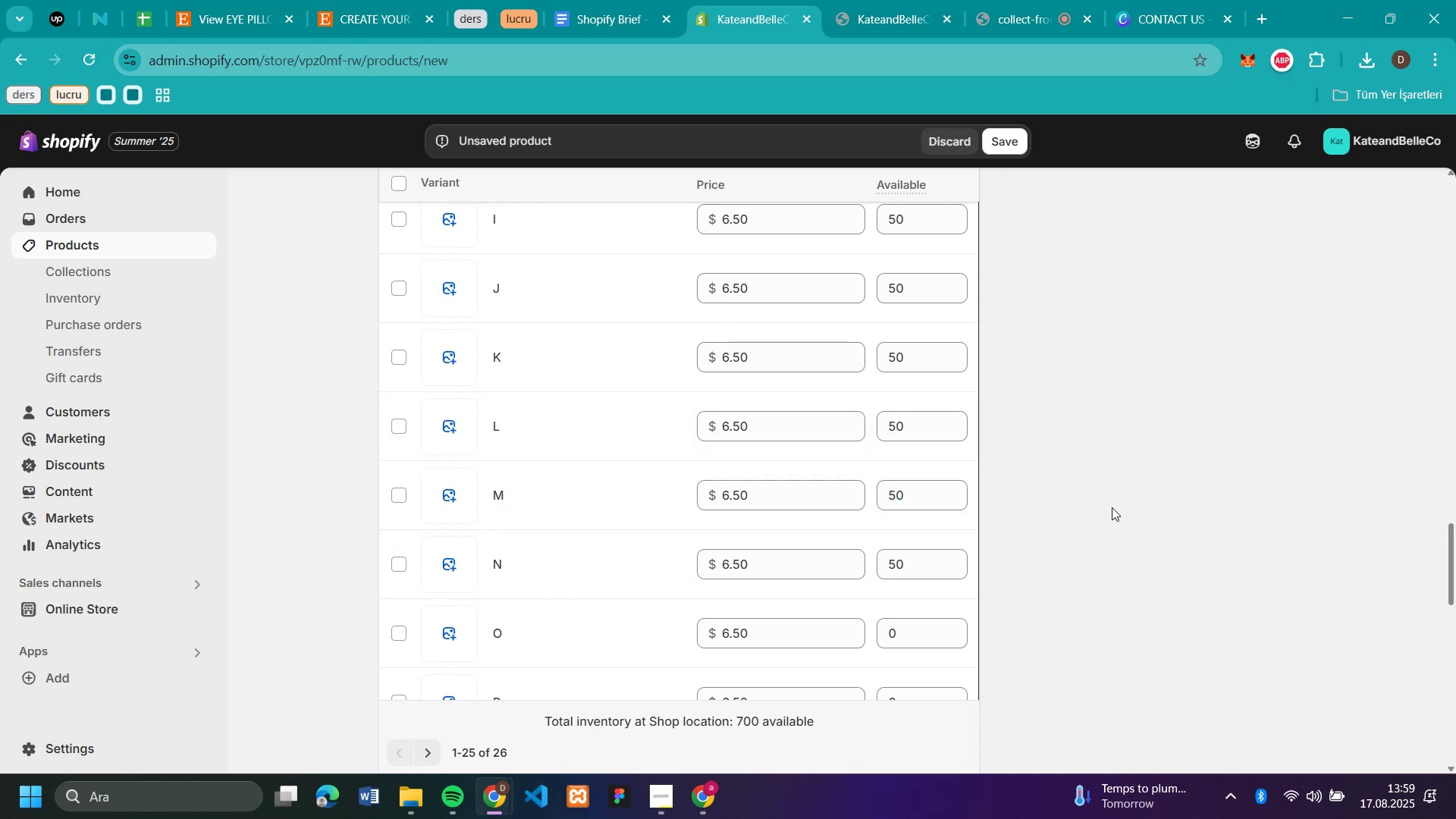 
scroll: coordinate [1112, 507], scroll_direction: down, amount: 3.0
 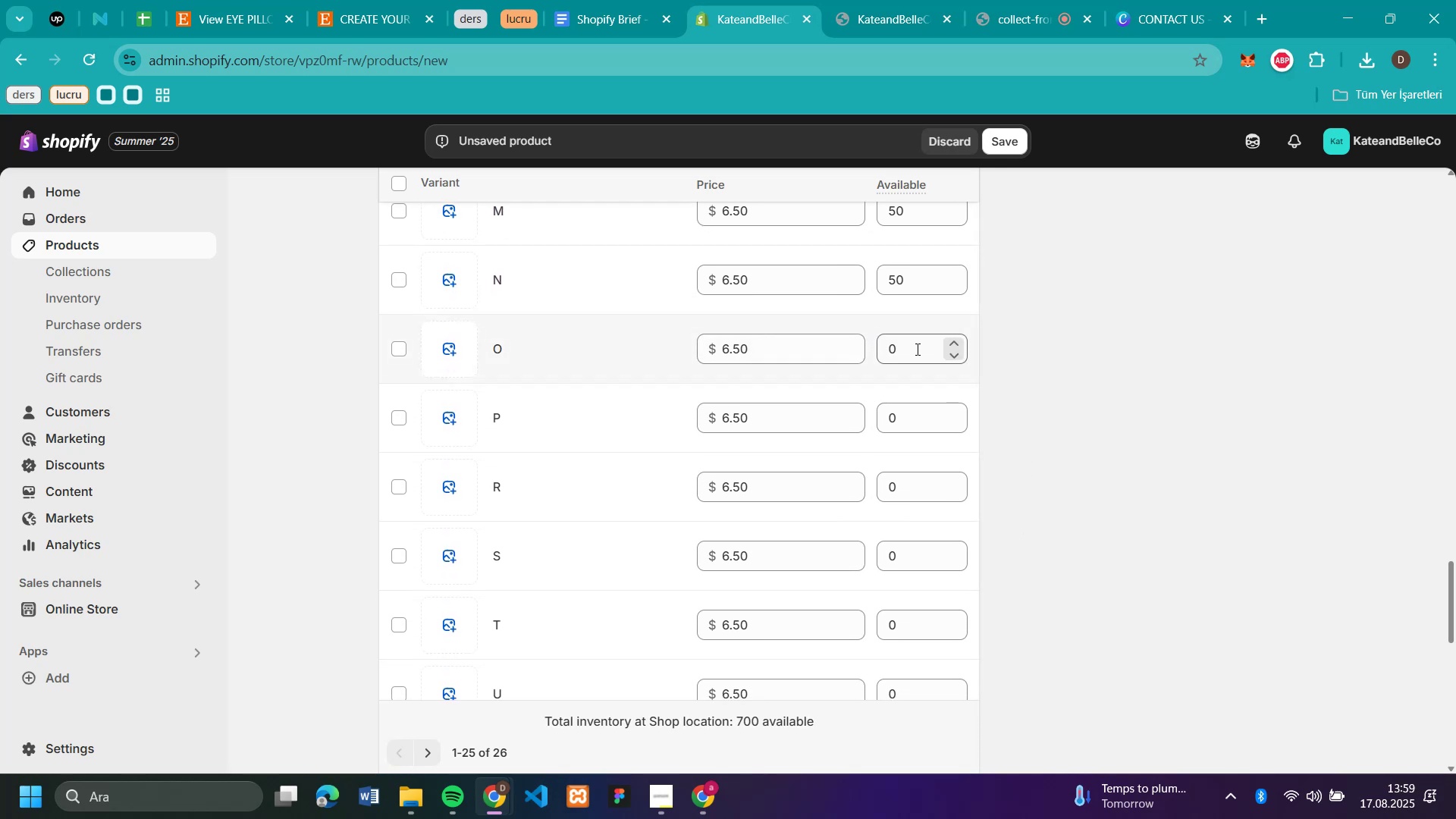 
key(Control+V)
 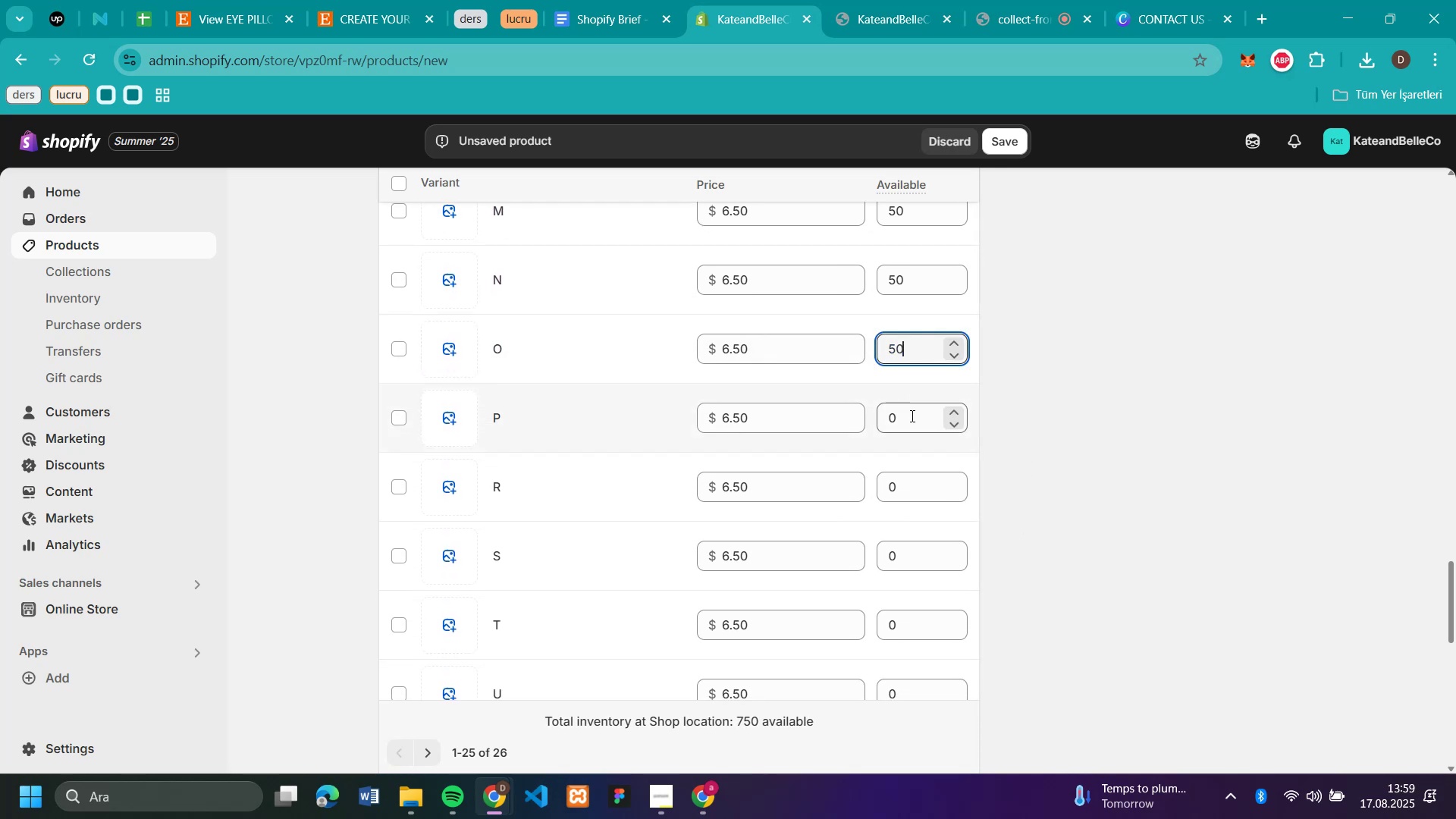 
left_click([911, 416])
 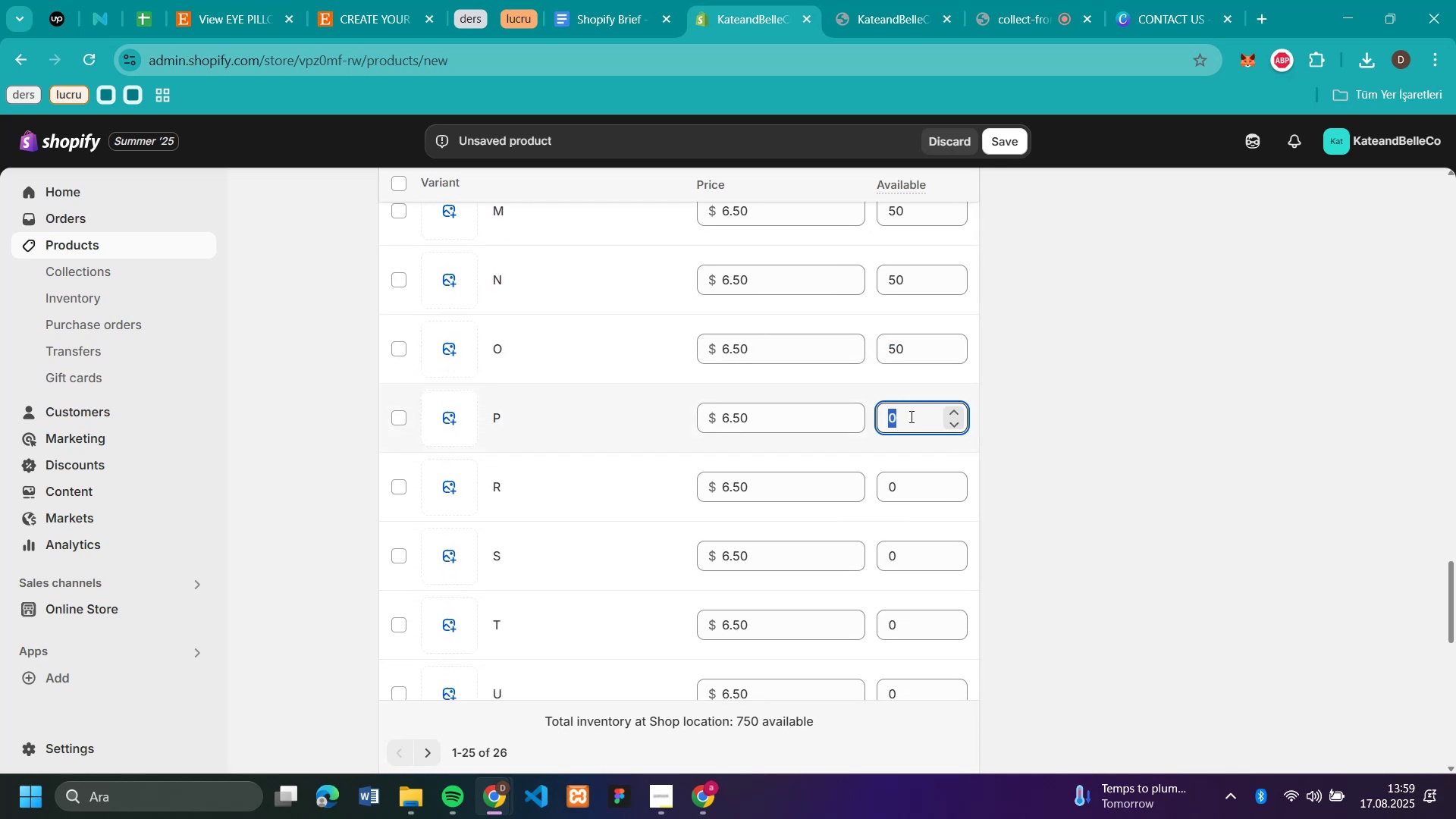 
key(Control+V)
 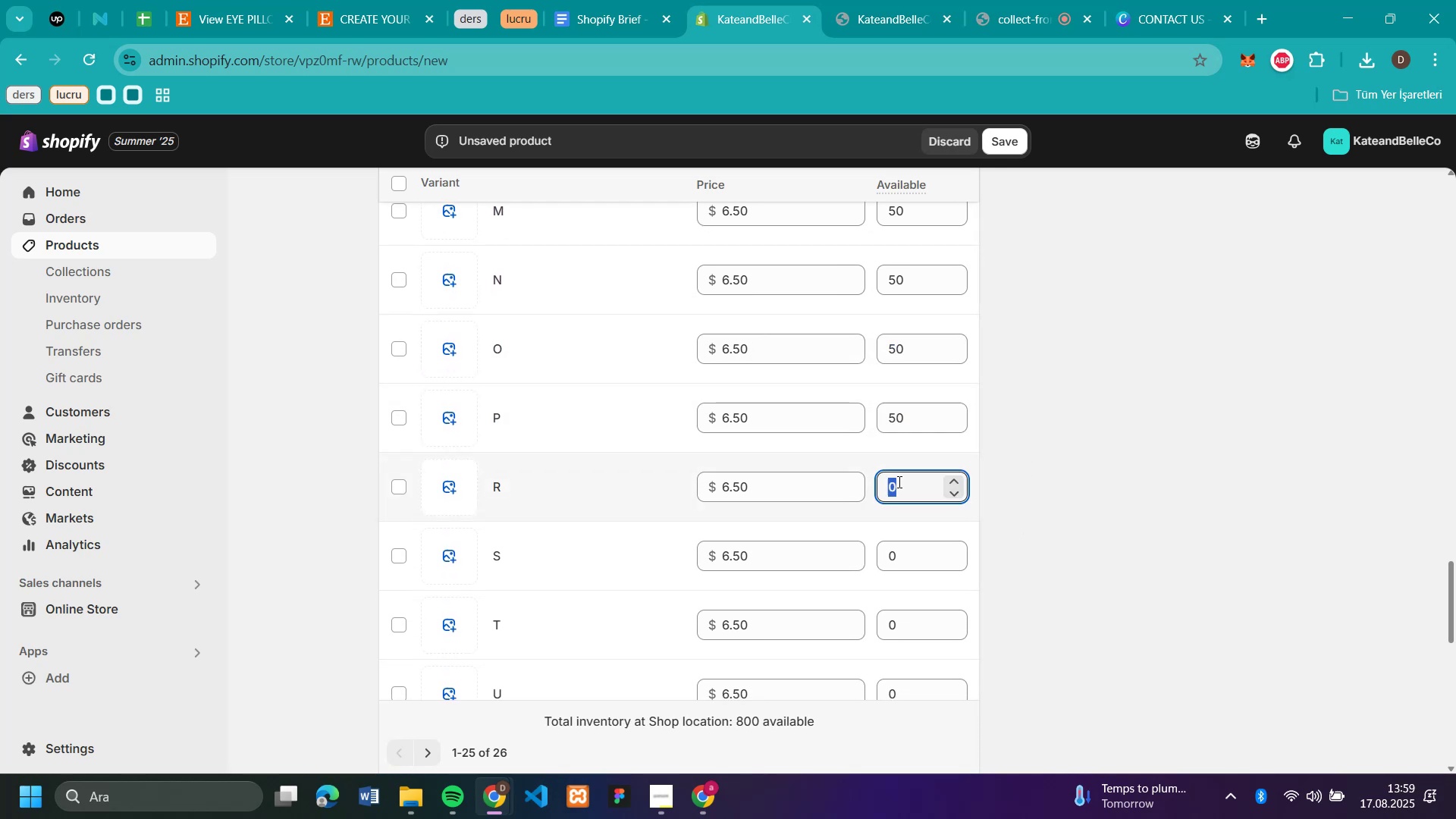 
left_click([898, 482])
 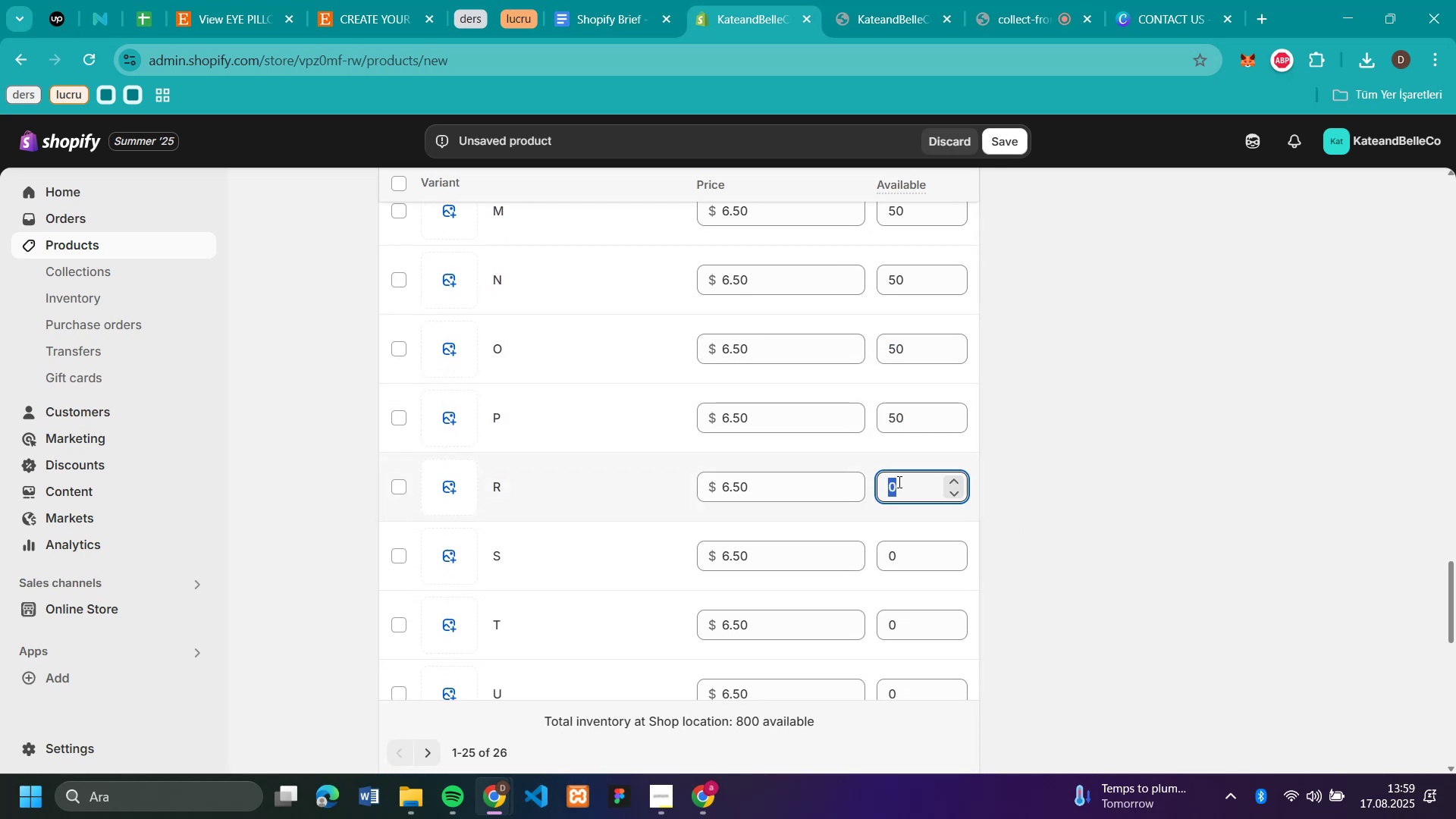 
key(Control+V)
 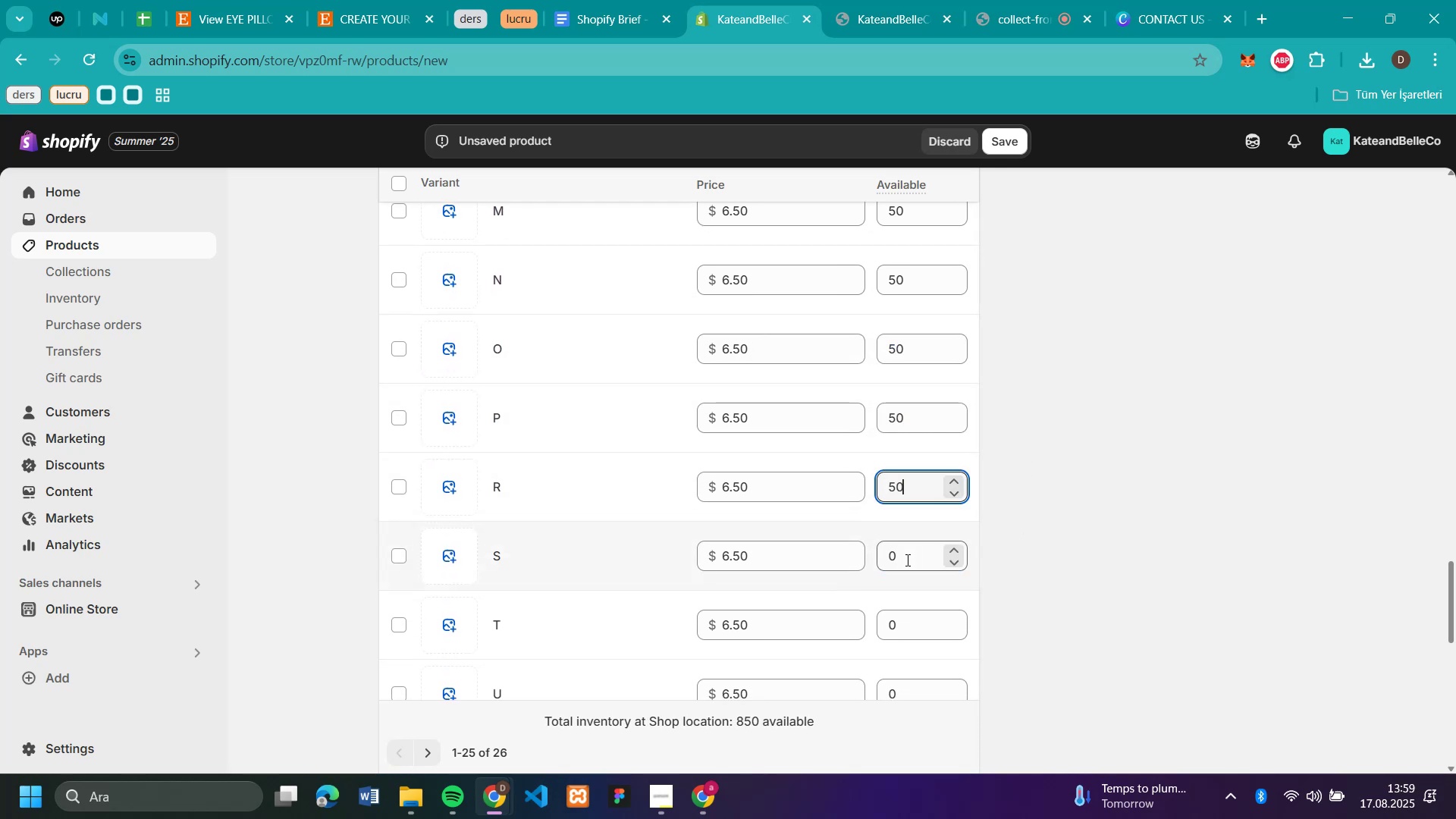 
left_click([906, 560])
 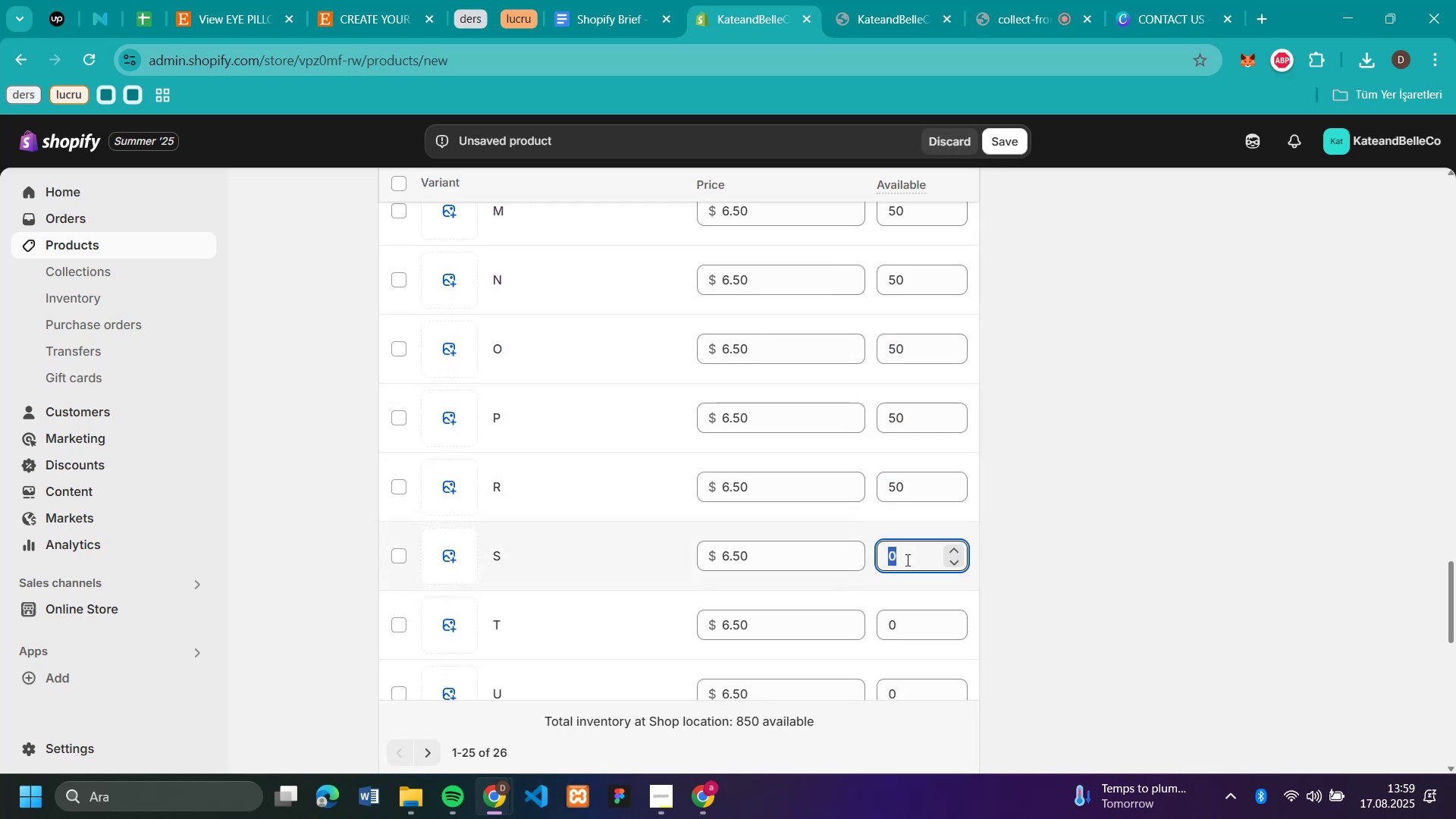 
key(Control+V)
 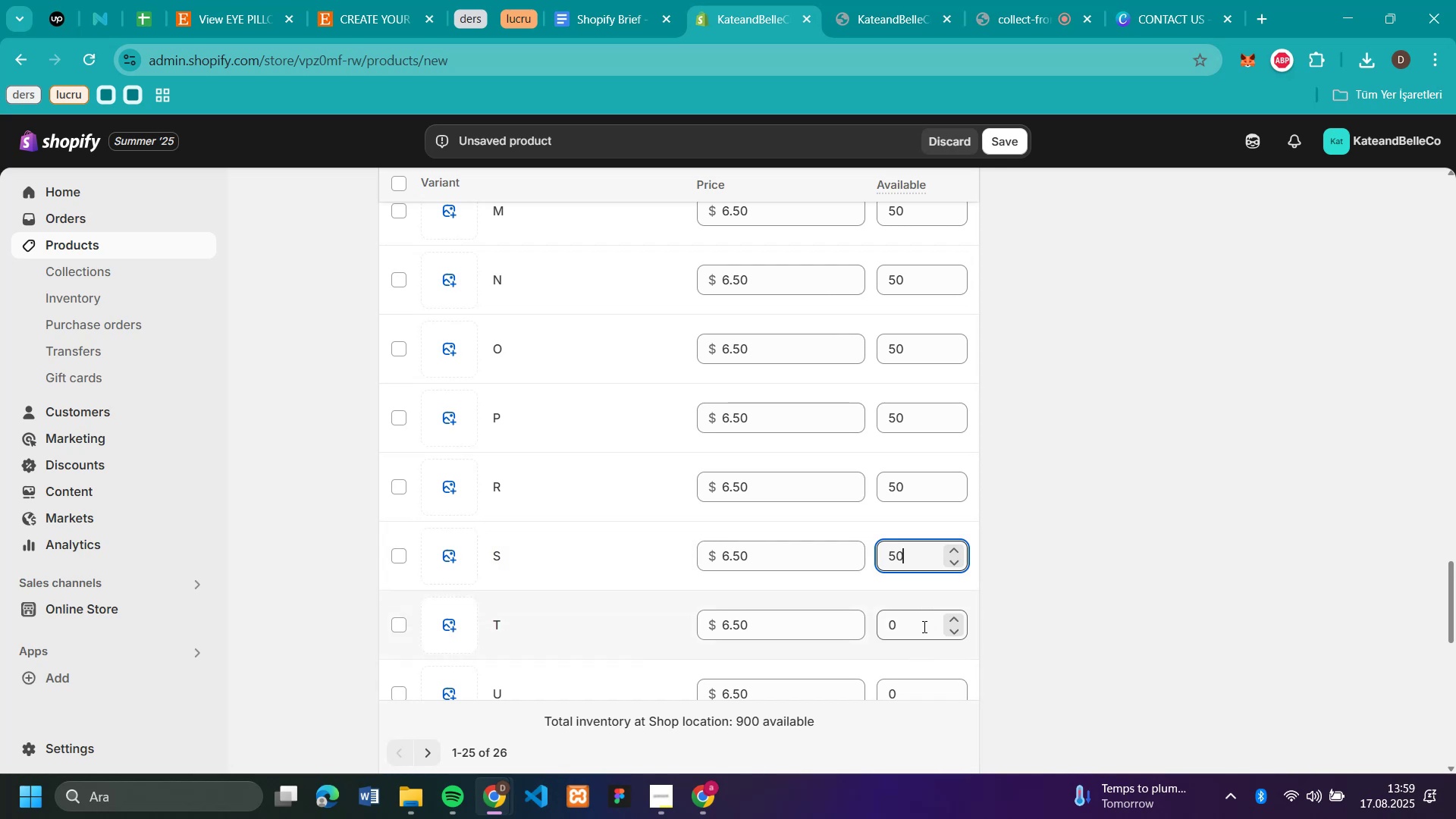 
left_click([923, 626])
 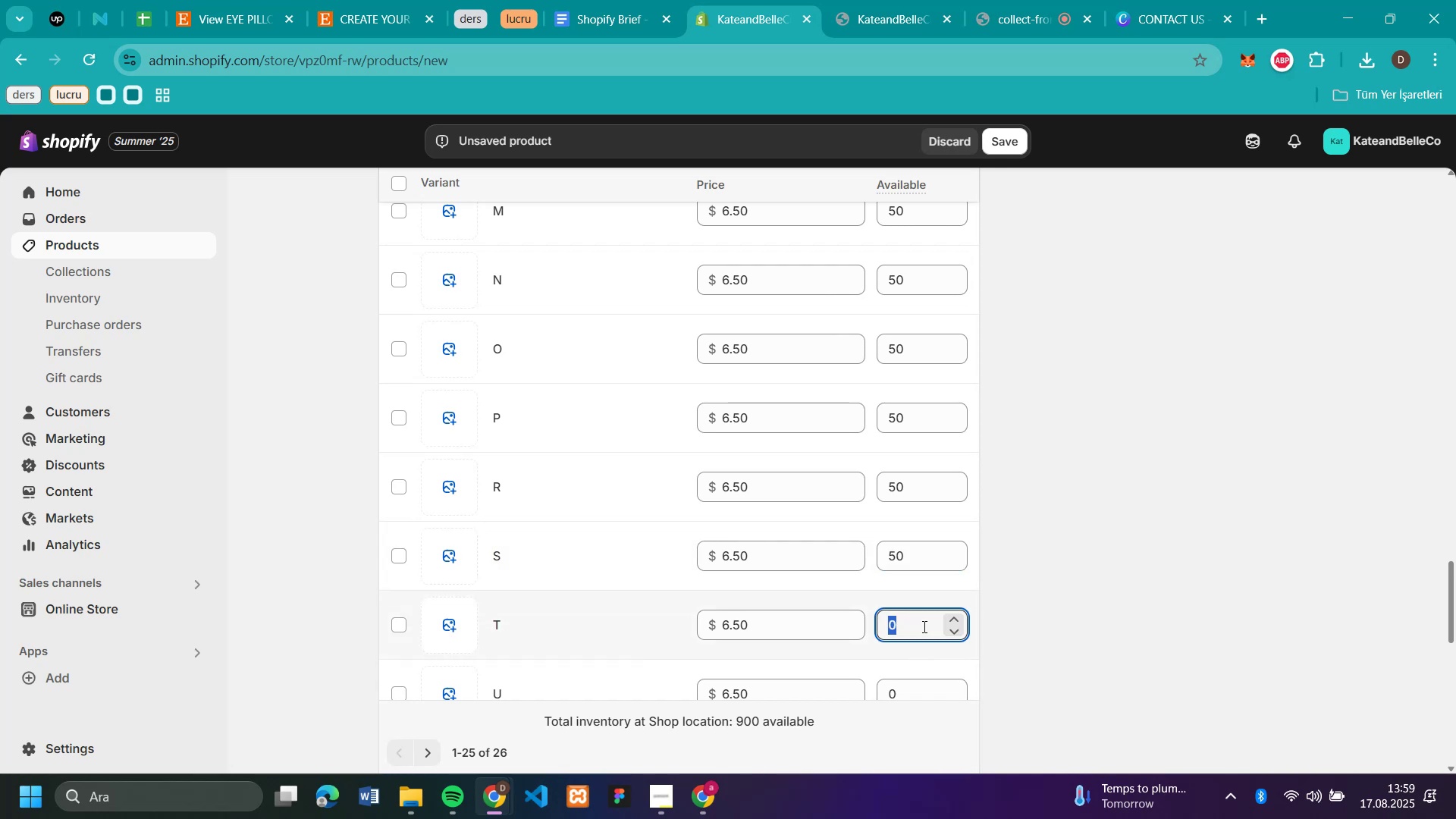 
key(Control+V)
 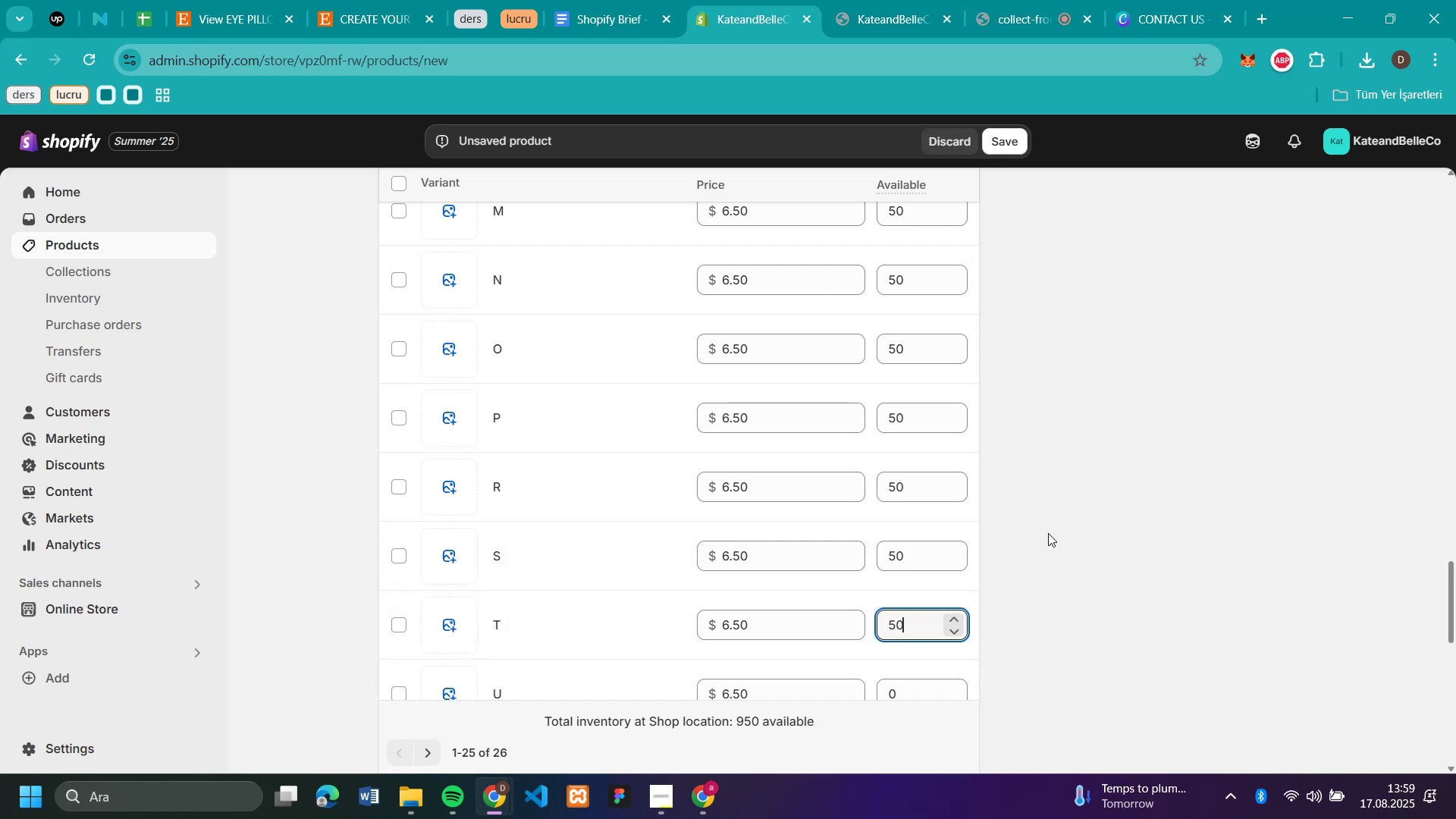 
scroll: coordinate [1062, 523], scroll_direction: down, amount: 3.0
 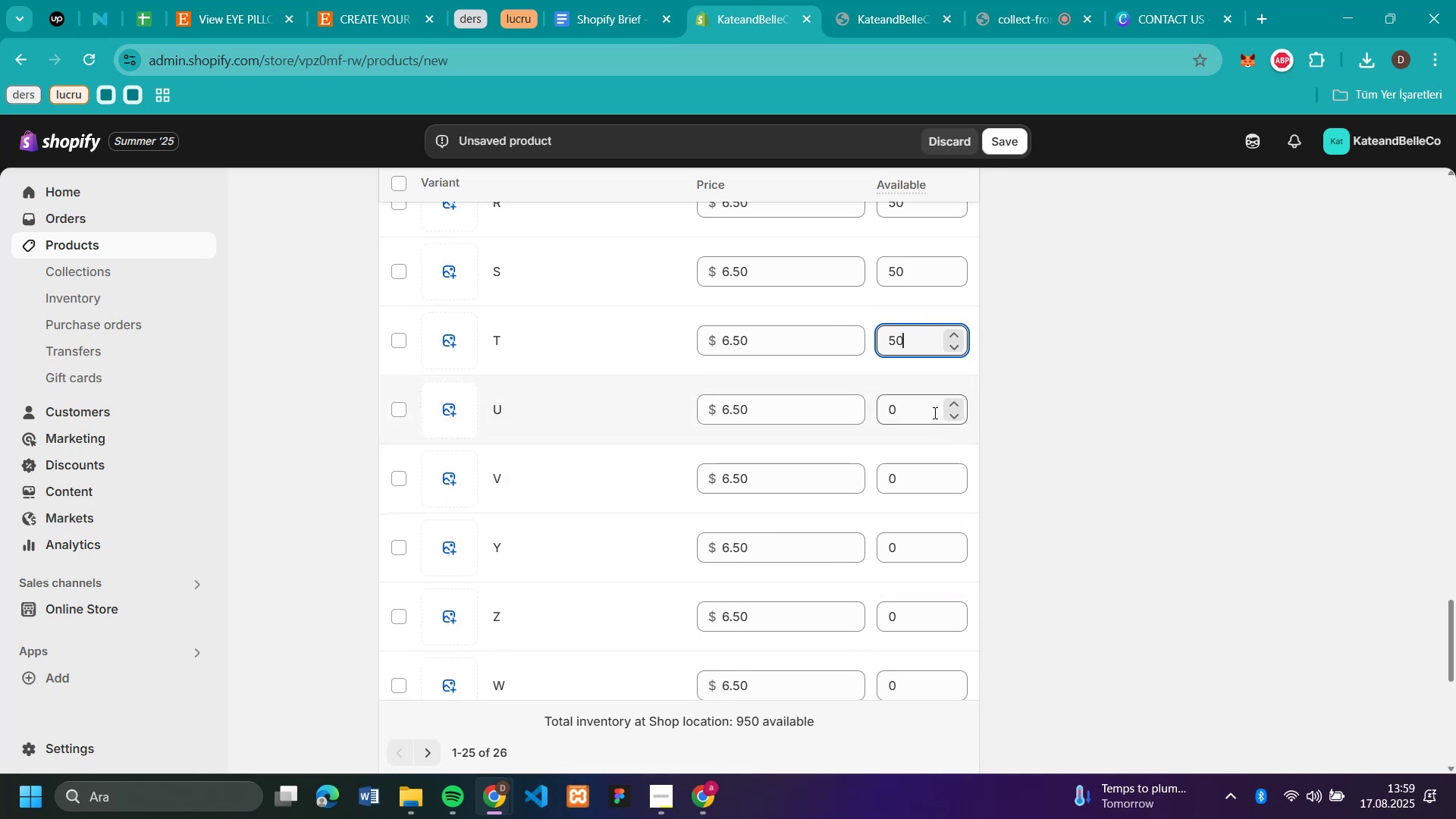 
left_click([934, 413])
 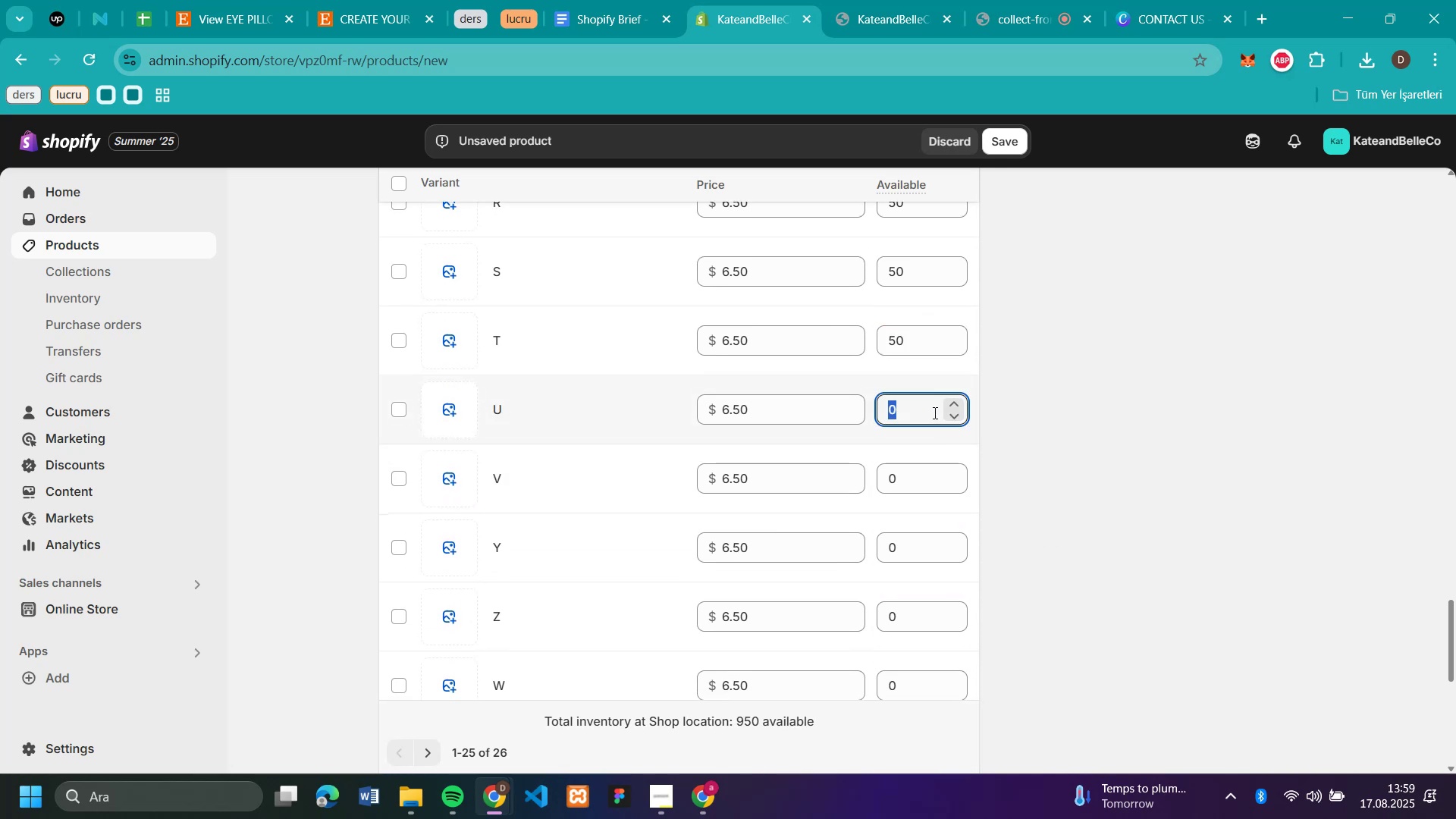 
key(Control+V)
 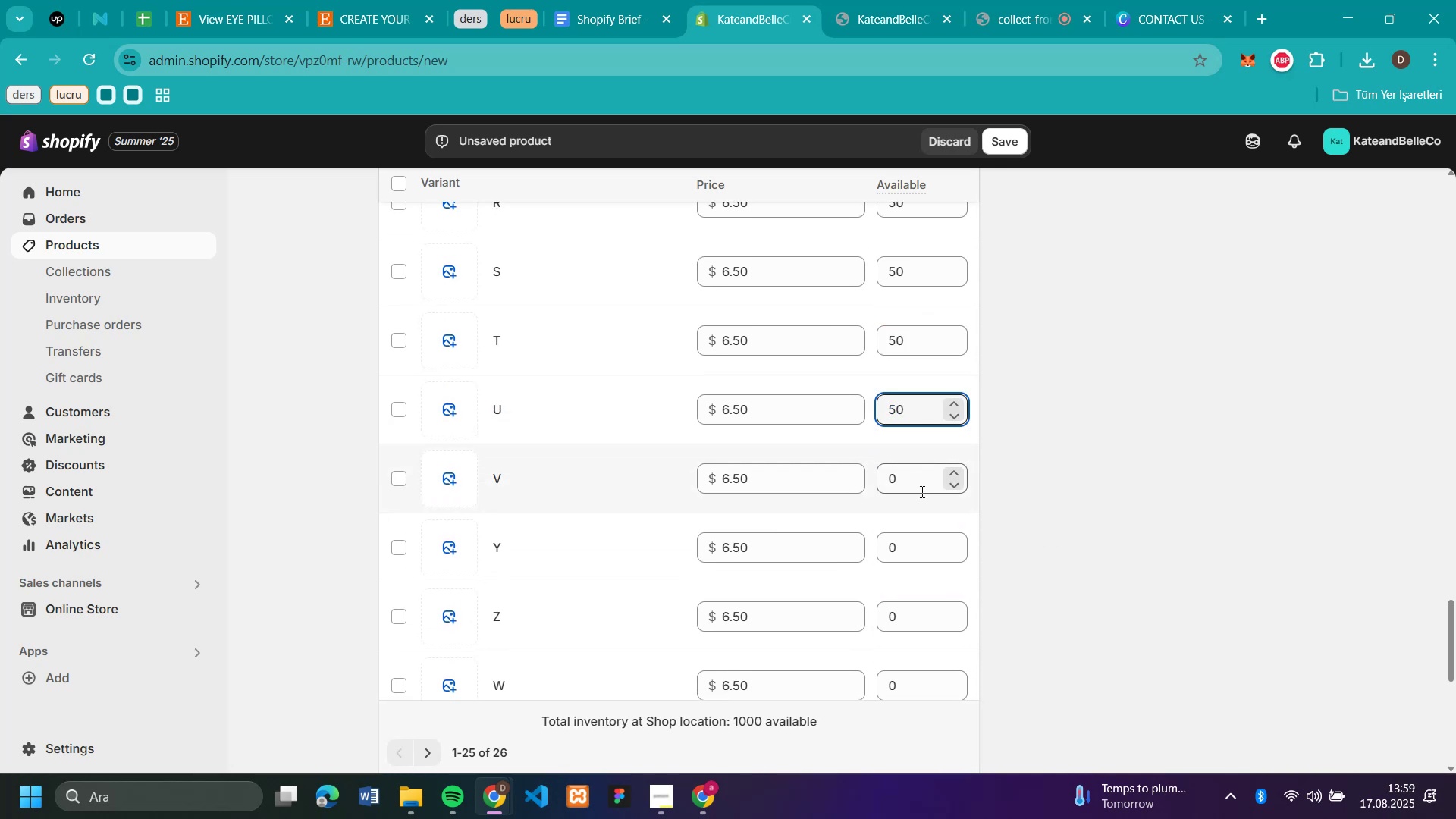 
left_click([921, 491])
 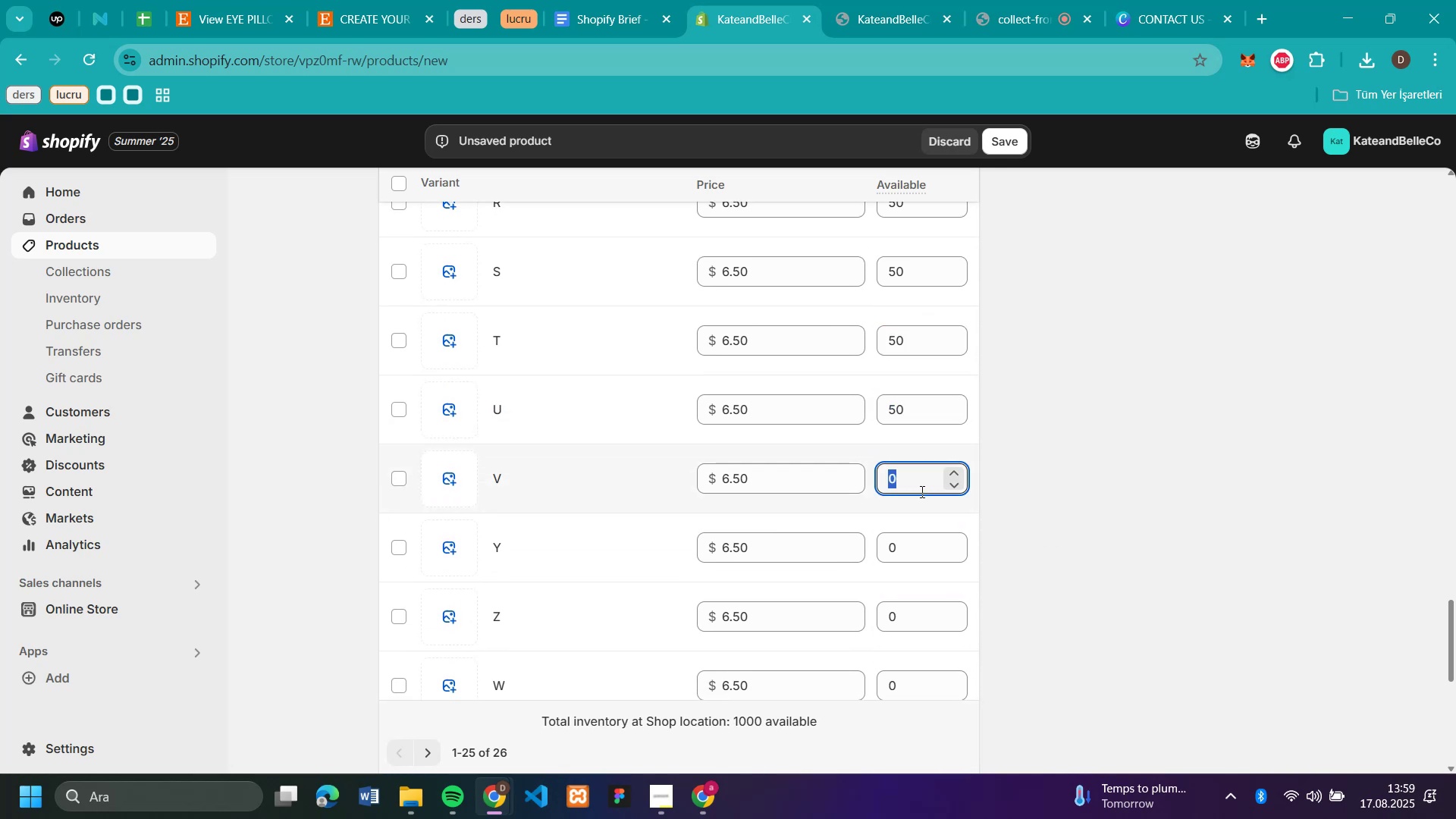 
key(Control+V)
 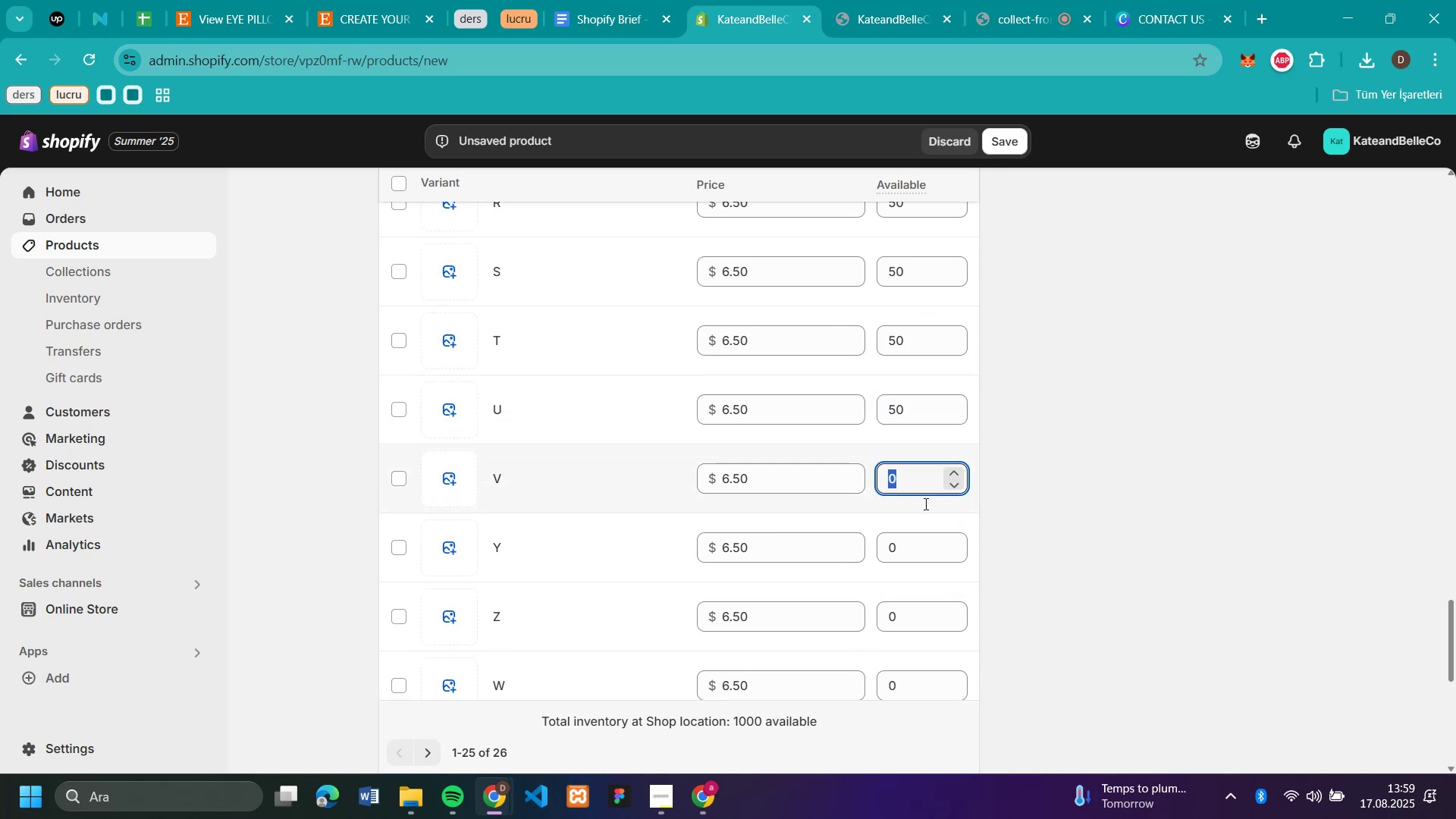 
left_click_drag(start_coordinate=[921, 492], to_coordinate=[927, 532])
 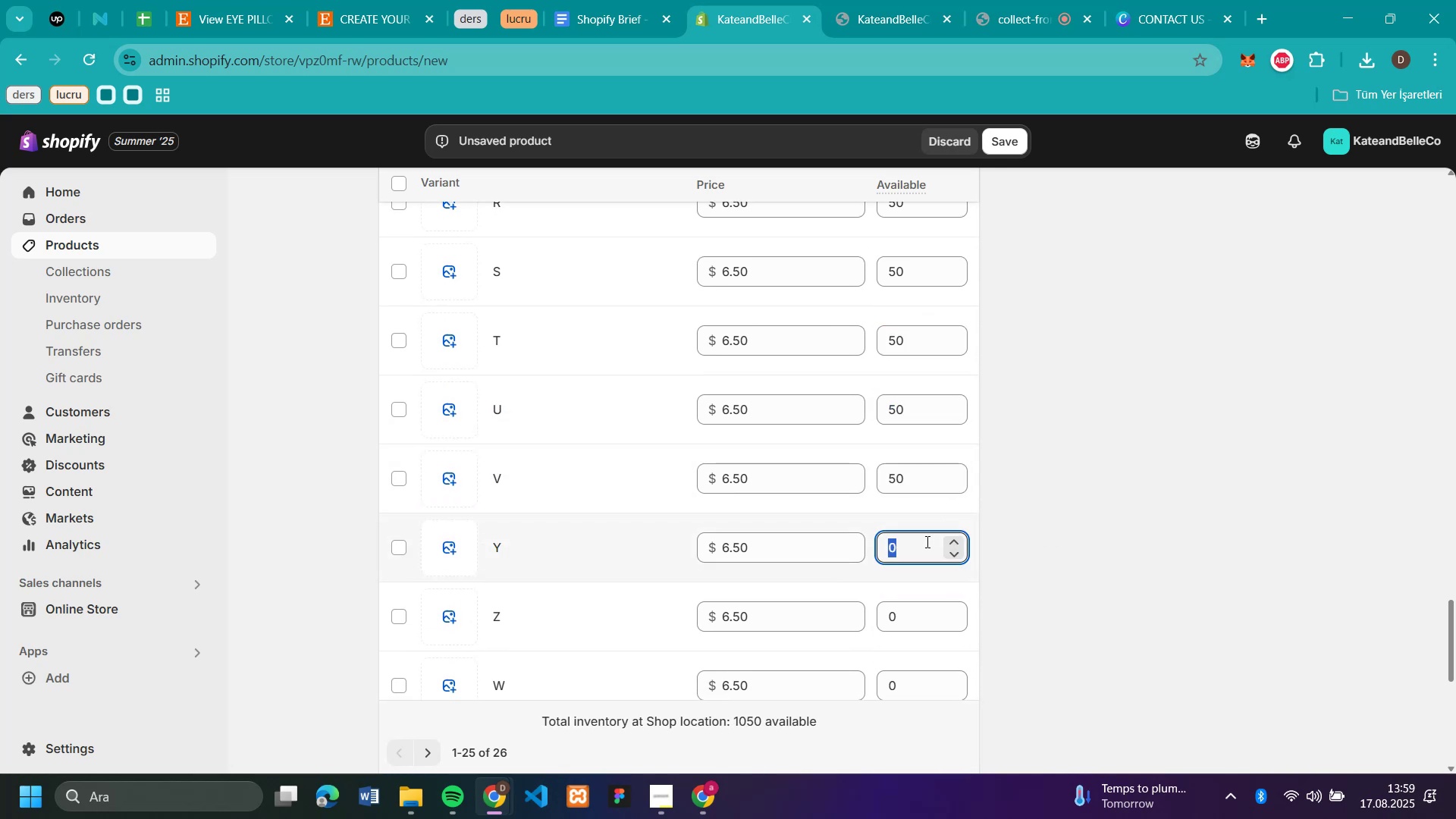 
double_click([926, 541])
 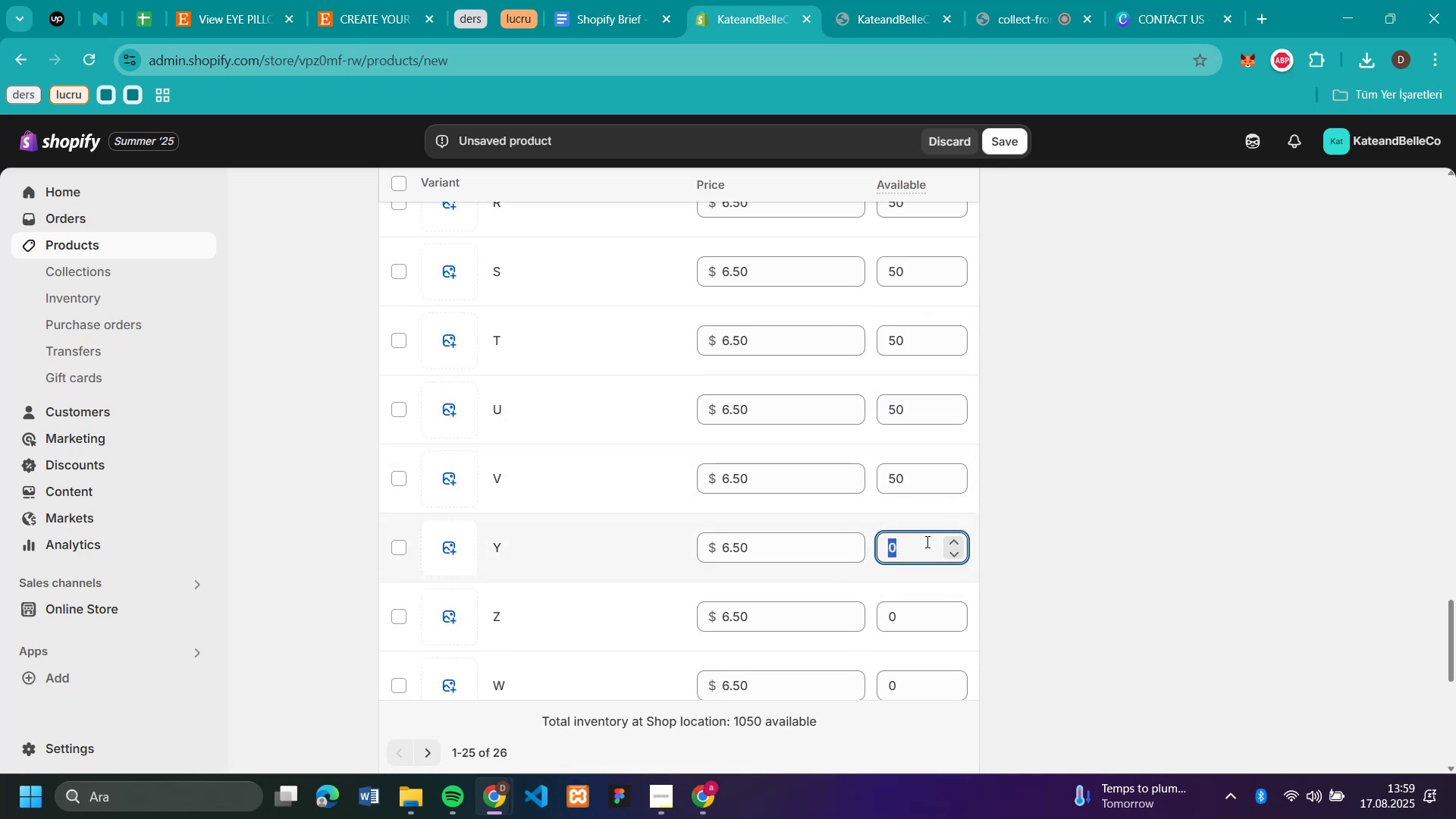 
key(Control+V)
 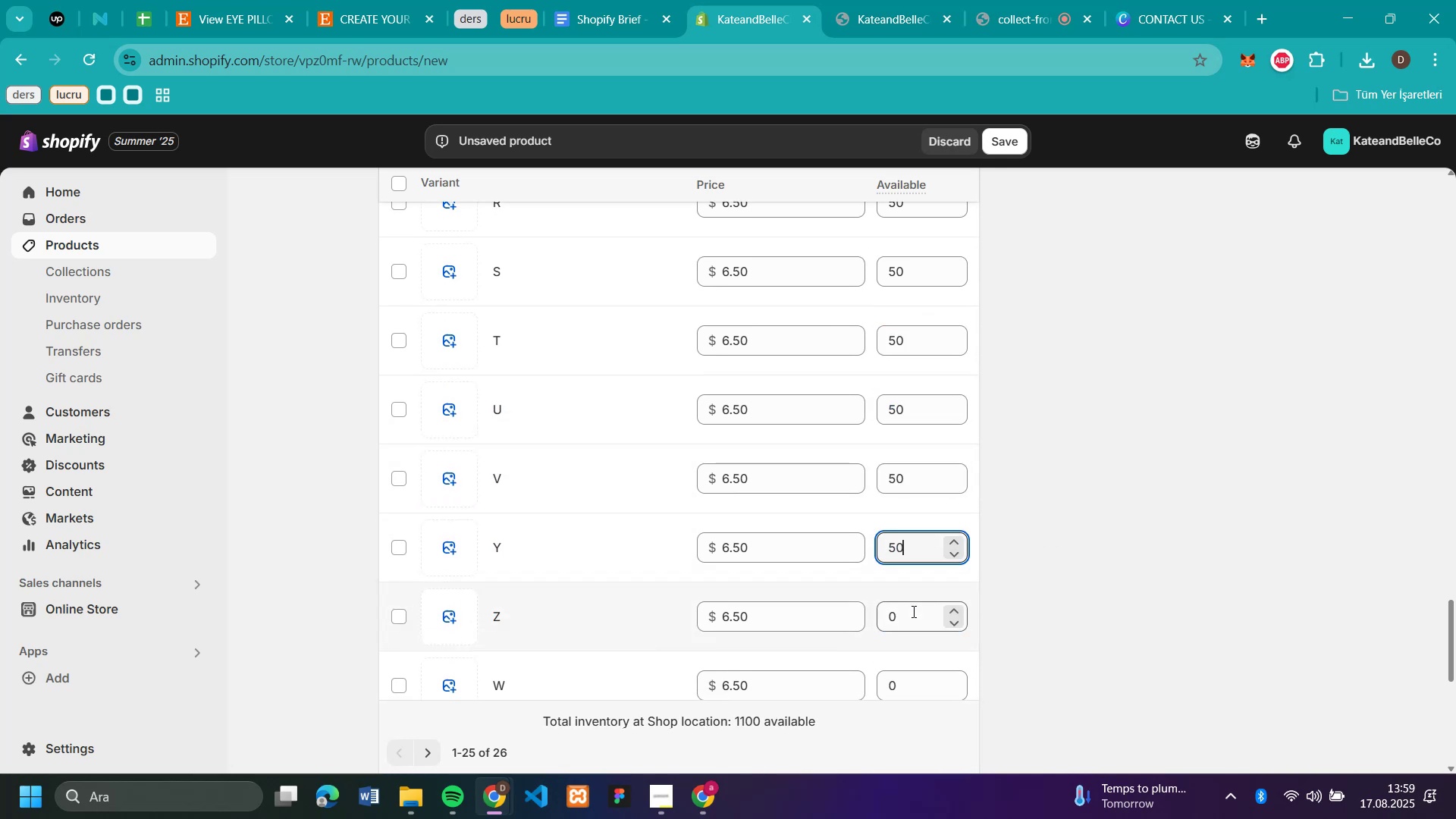 
left_click([912, 611])
 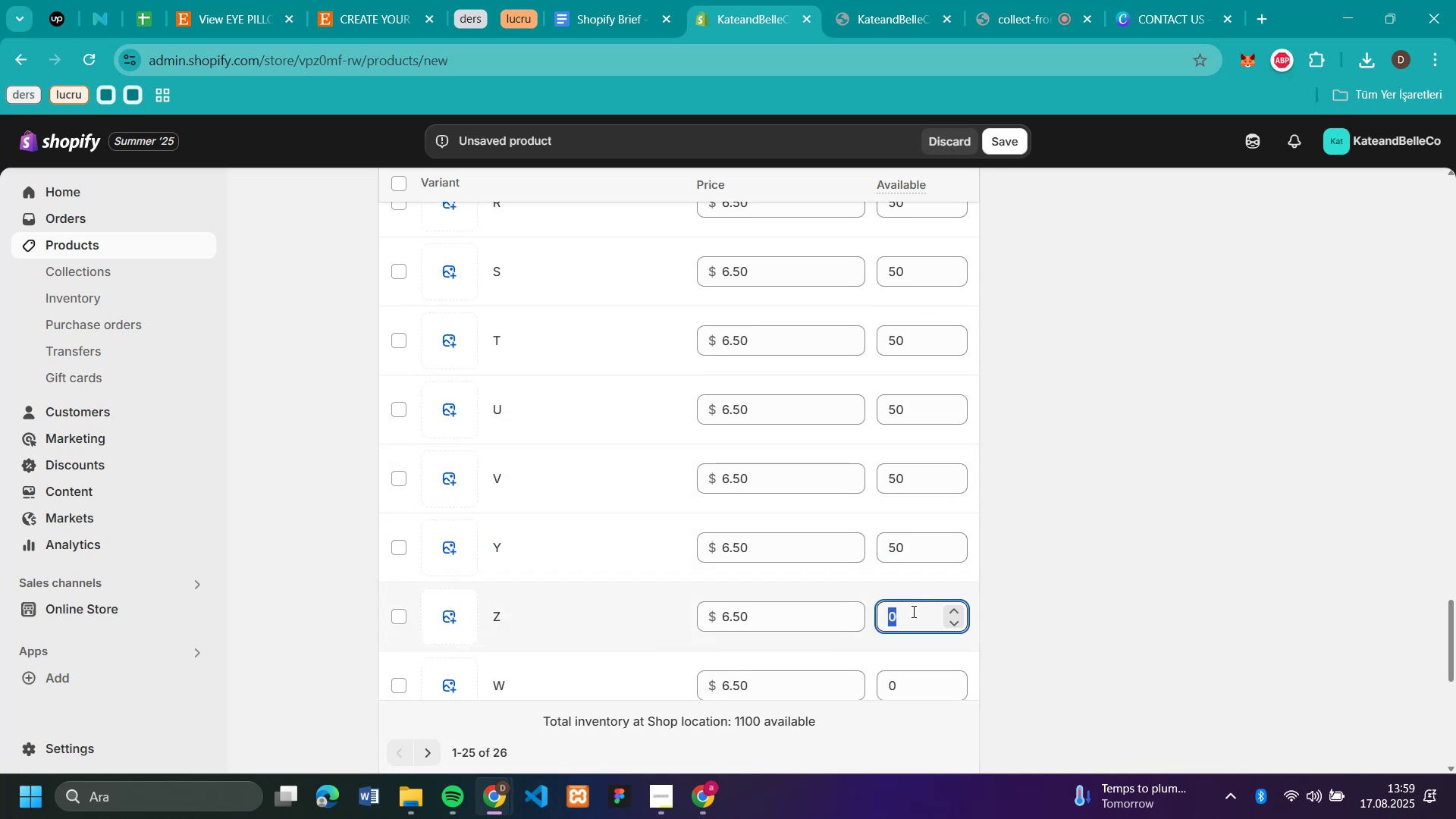 
key(Control+V)
 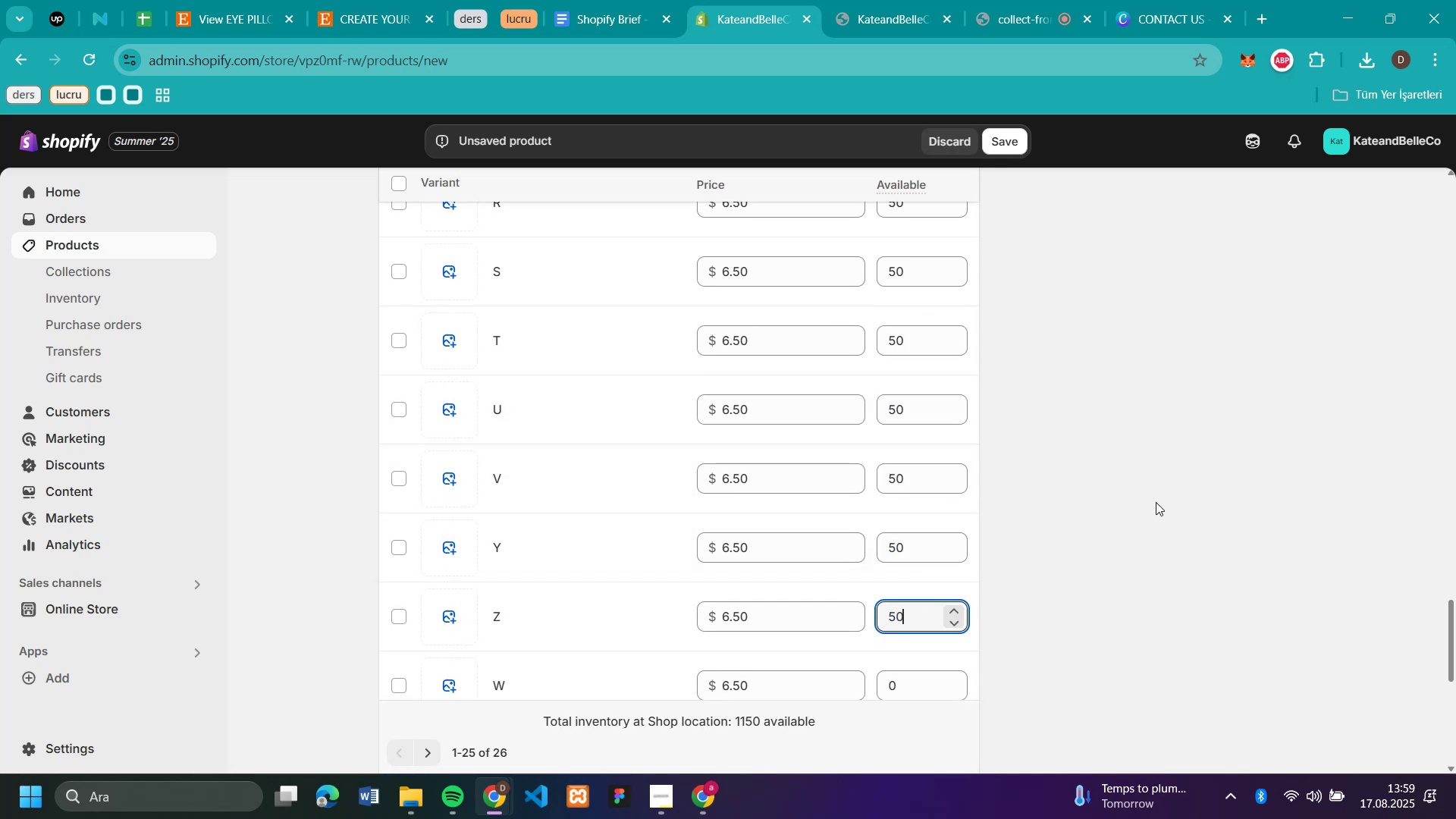 
left_click([1156, 502])
 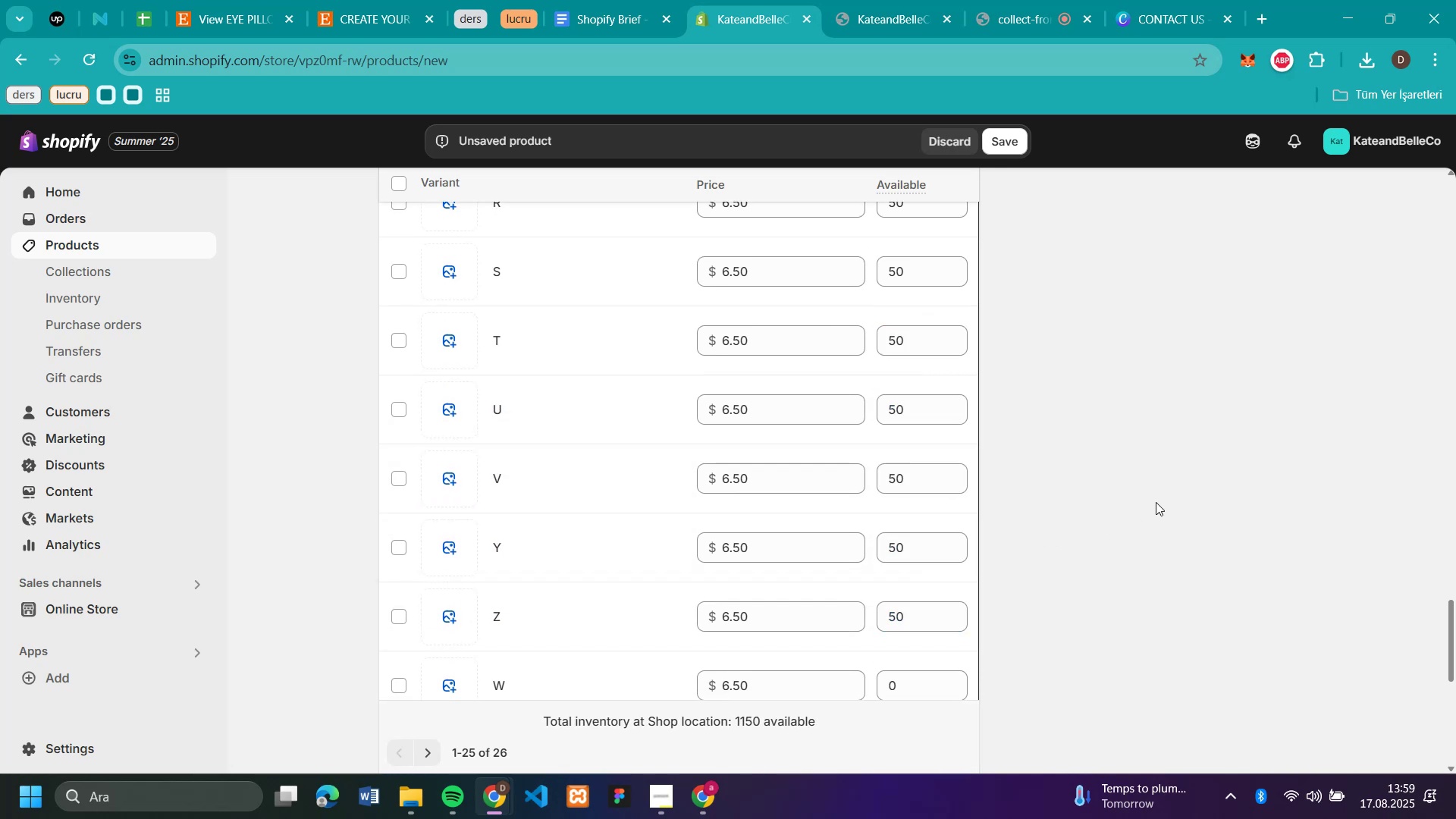 
scroll: coordinate [1156, 502], scroll_direction: down, amount: 4.0
 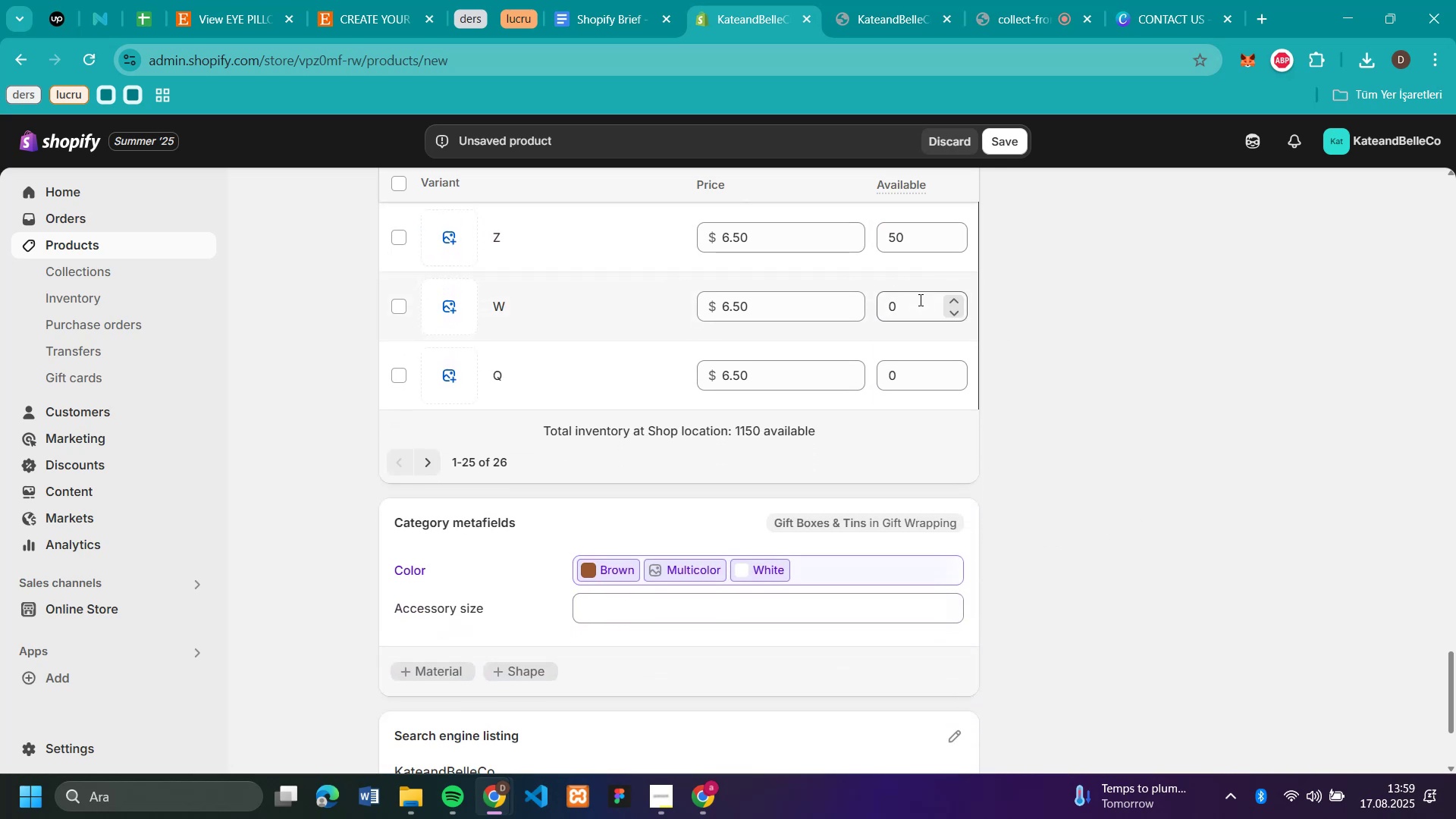 
left_click([919, 300])
 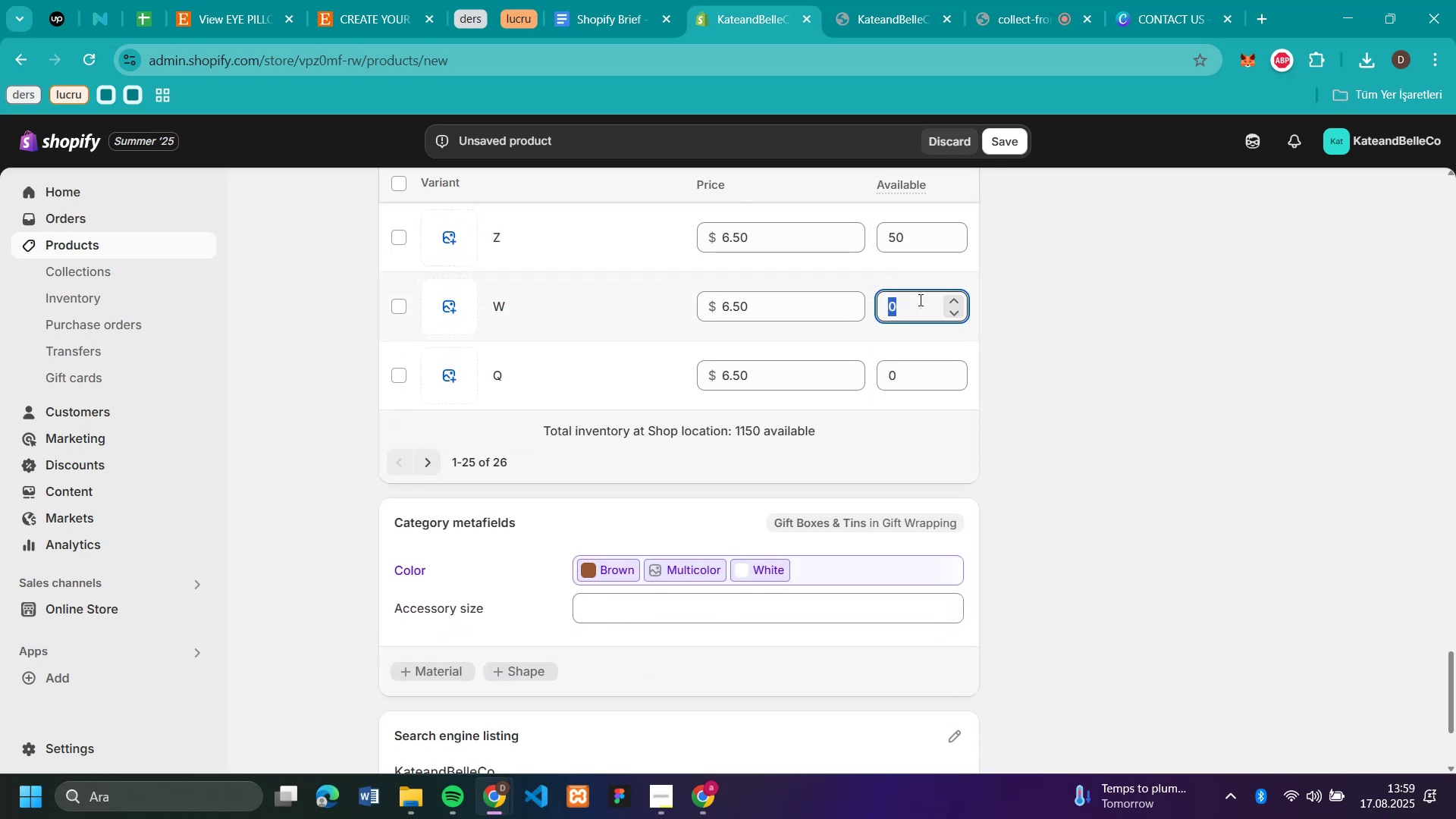 
key(Control+V)
 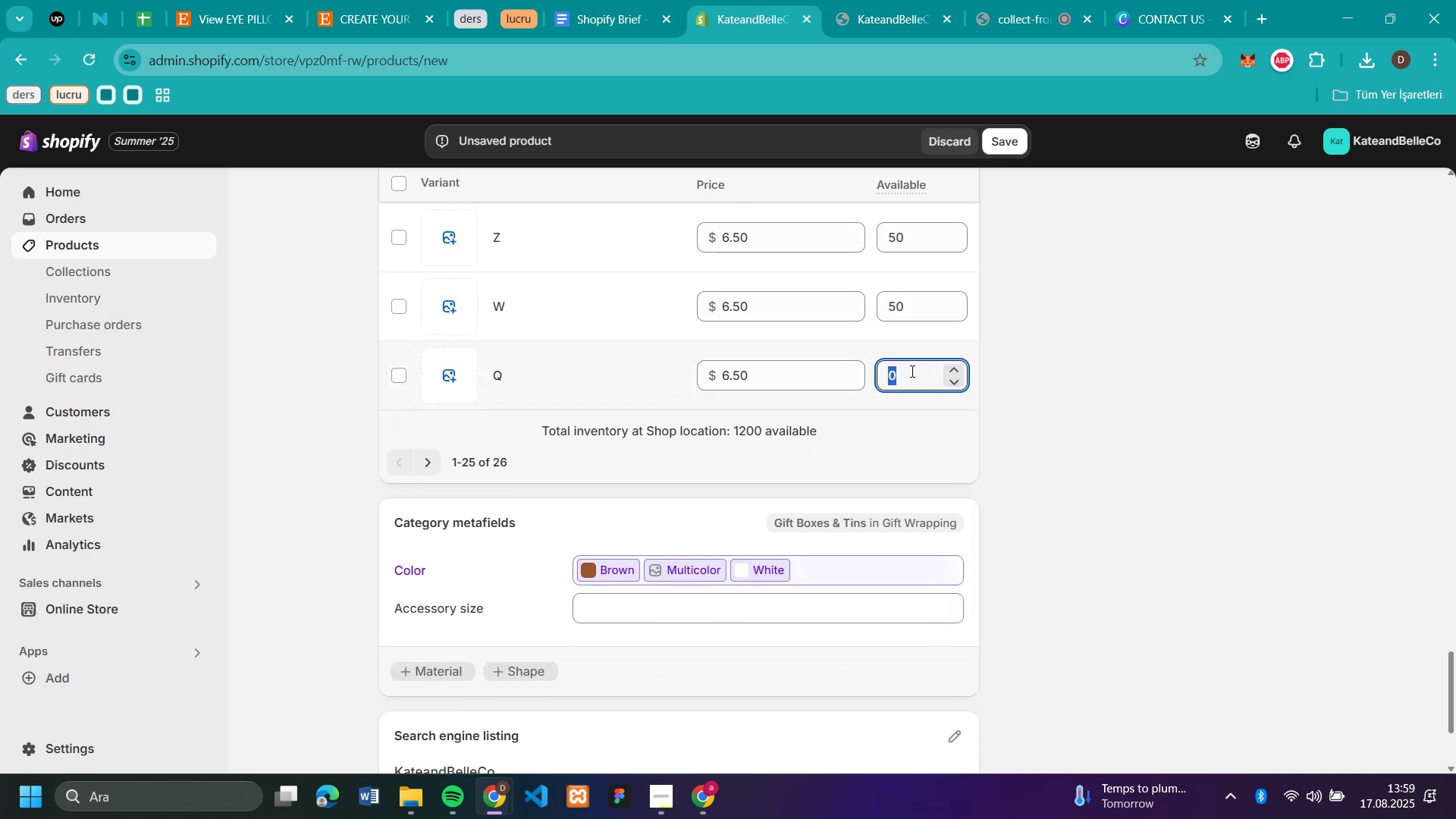 
key(Control+V)
 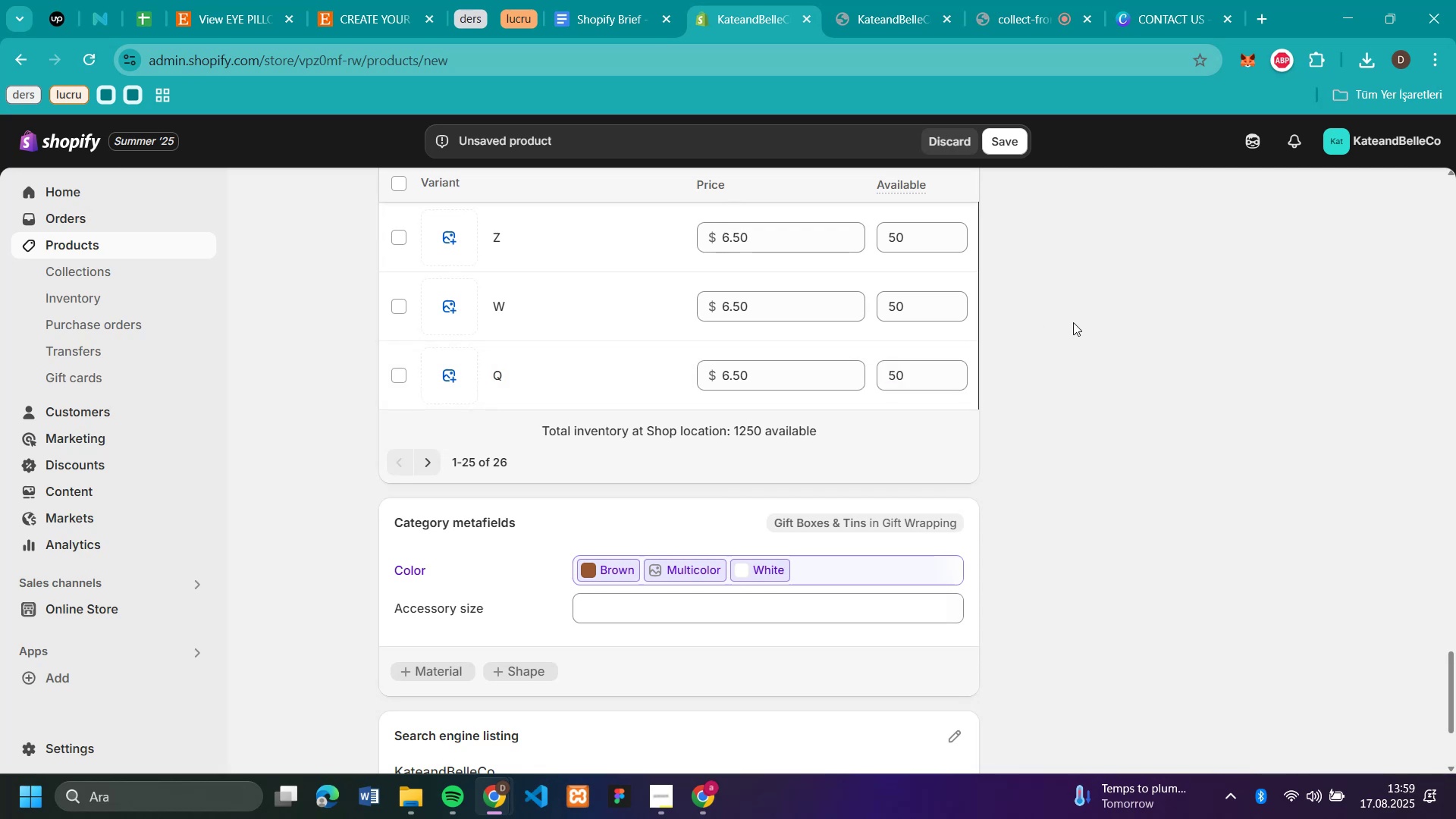 
left_click([1073, 322])
 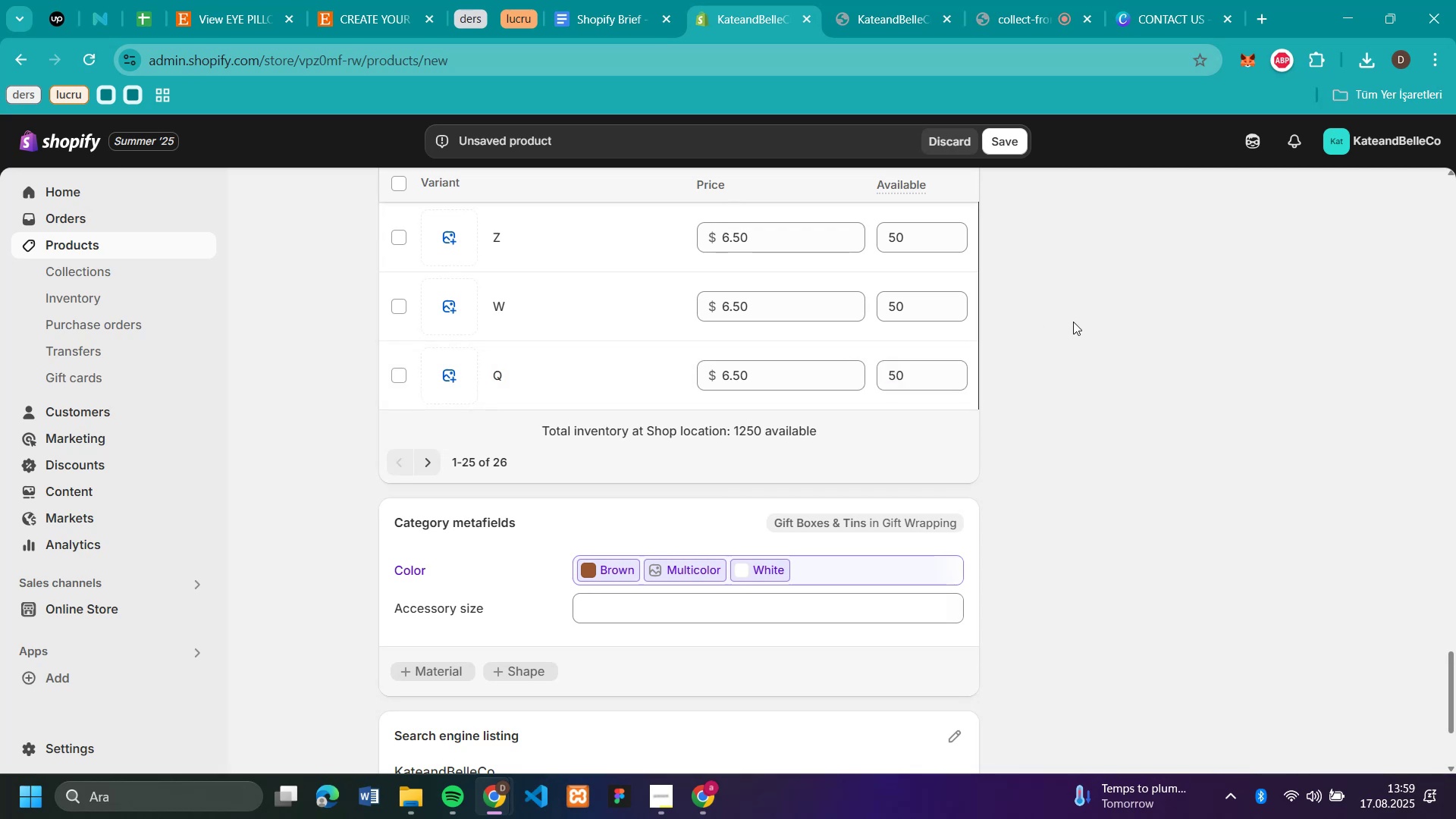 
scroll: coordinate [1060, 296], scroll_direction: up, amount: 36.0
 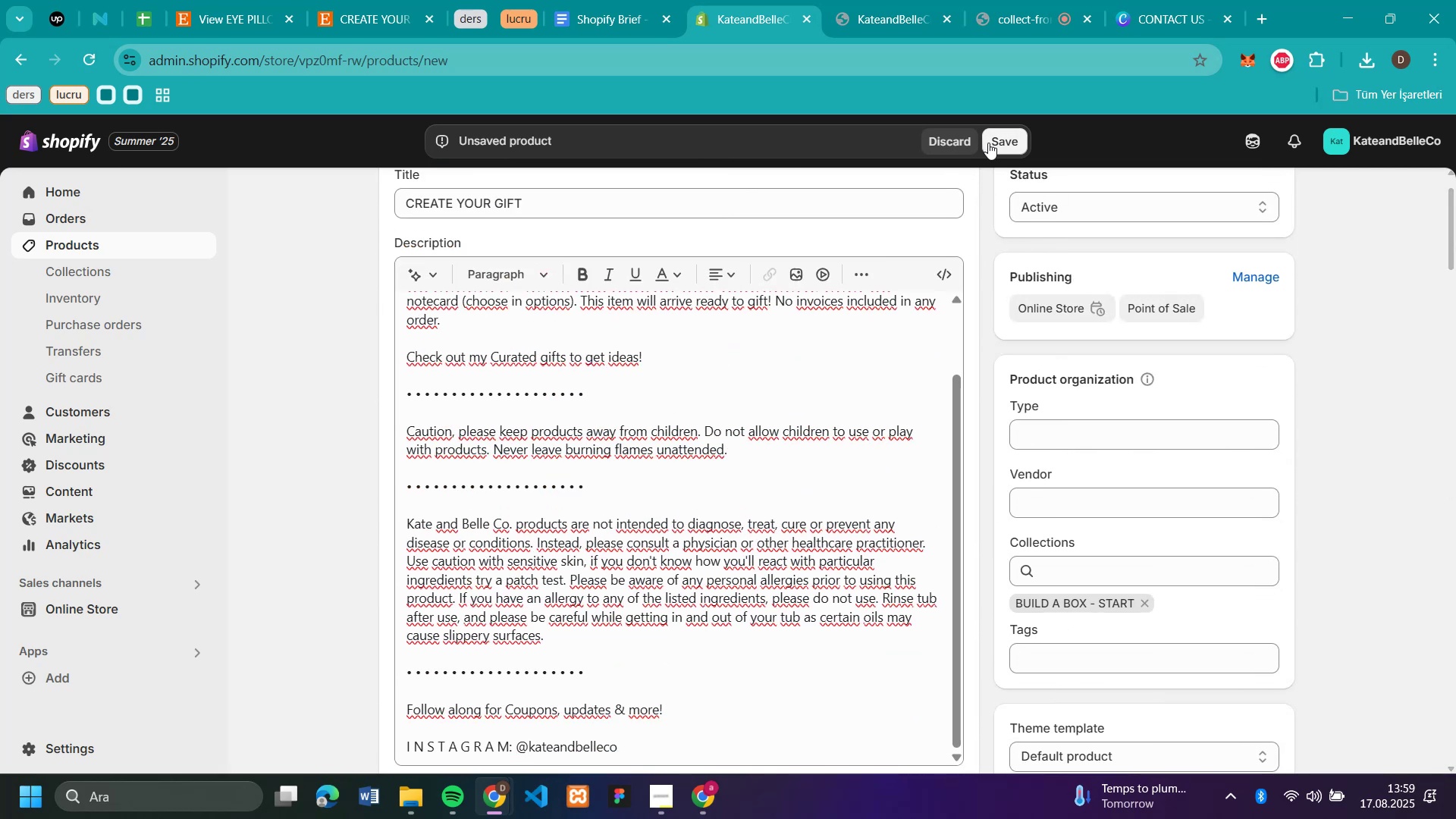 
left_click([988, 143])
 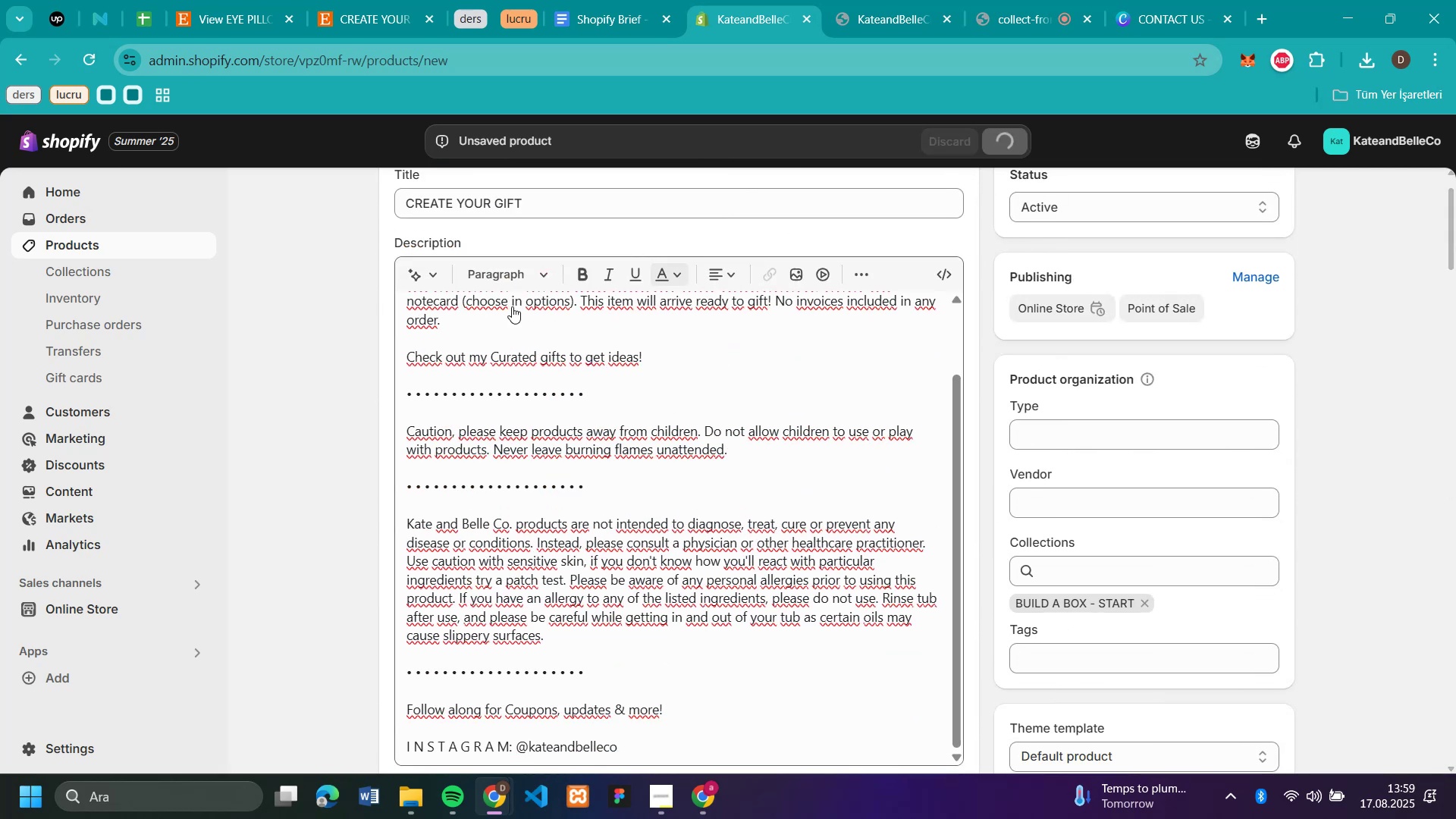 
scroll: coordinate [456, 271], scroll_direction: up, amount: 11.0
 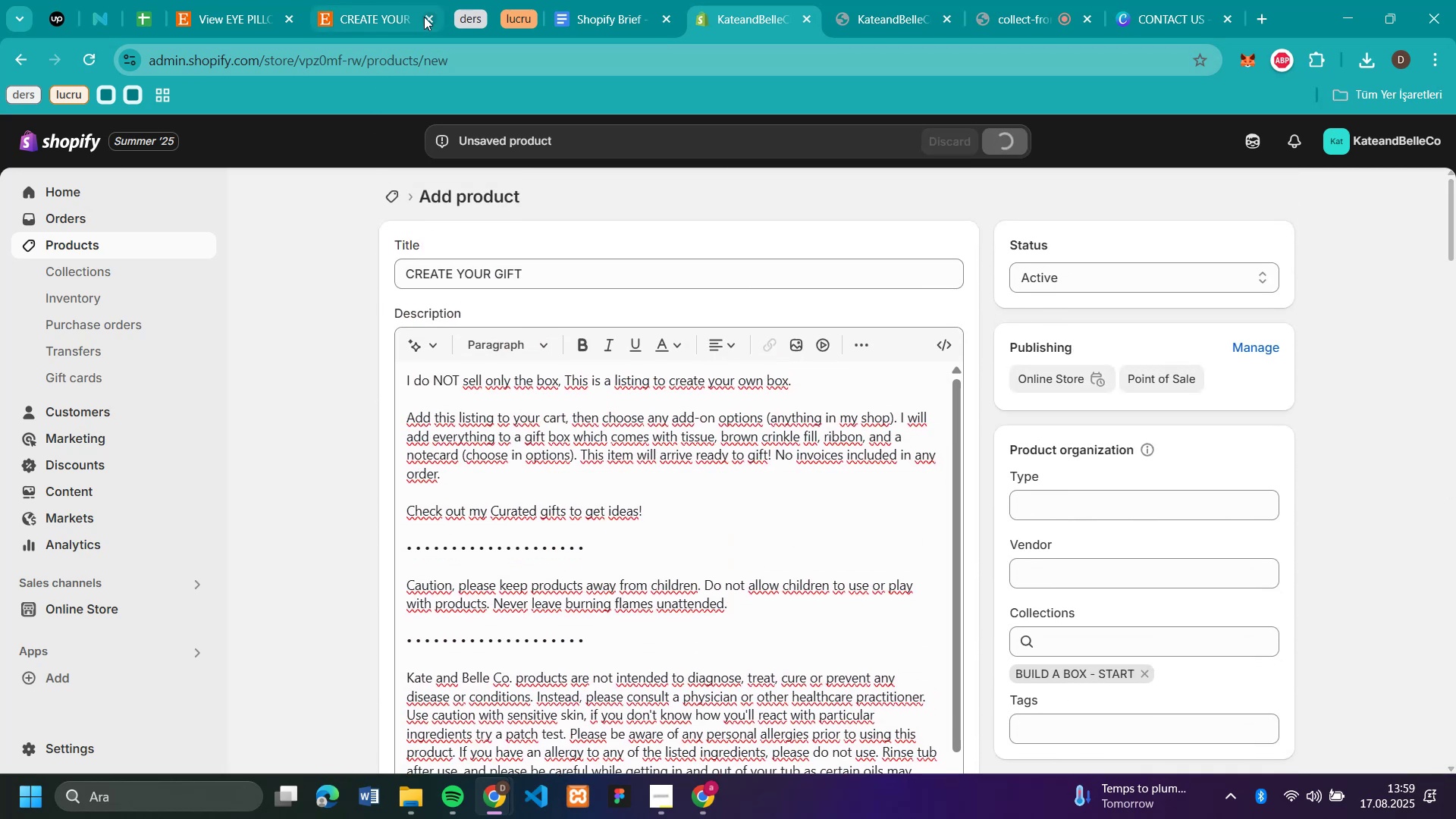 
left_click_drag(start_coordinate=[426, 19], to_coordinate=[417, 19])
 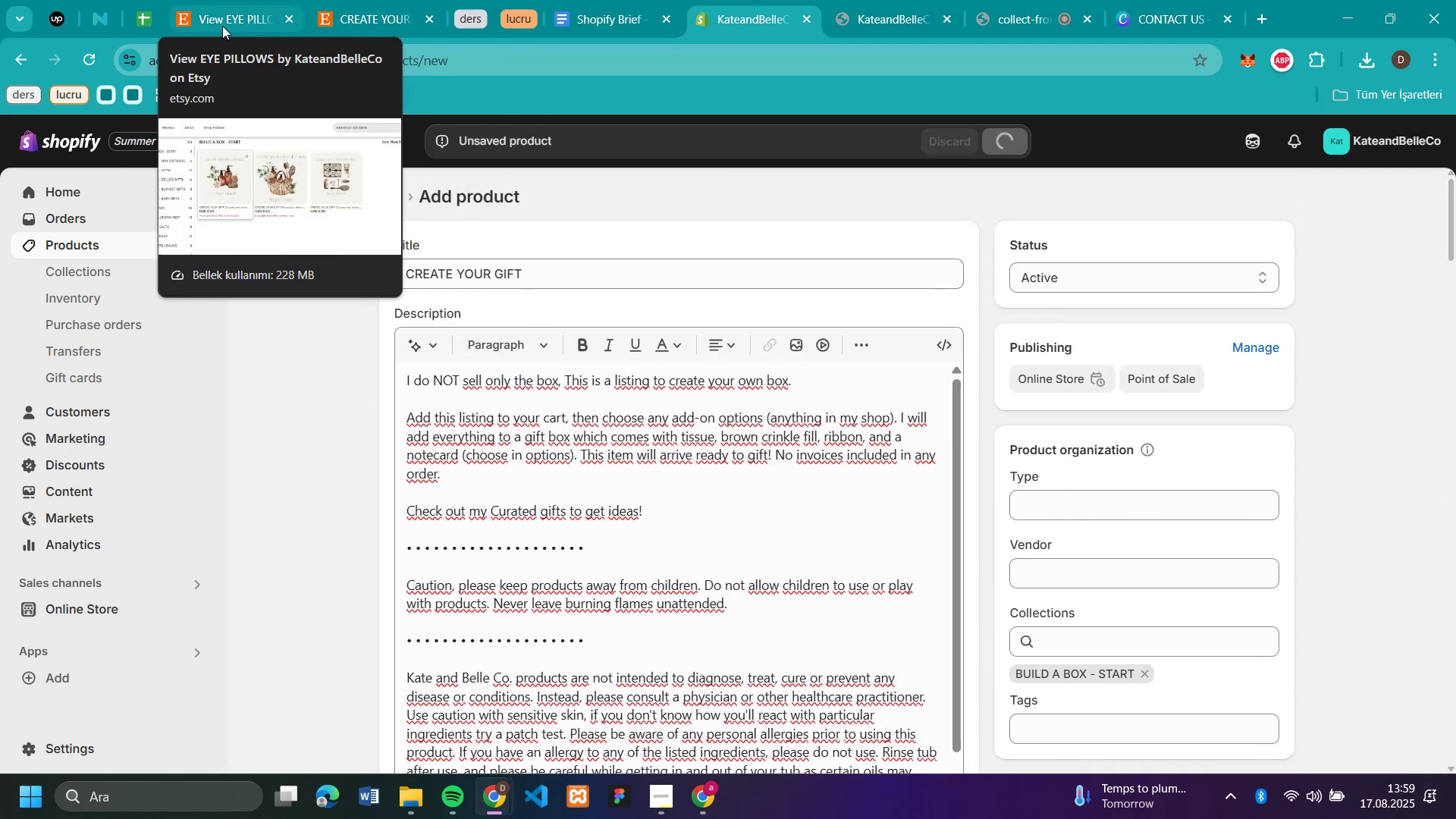 
left_click([222, 26])
 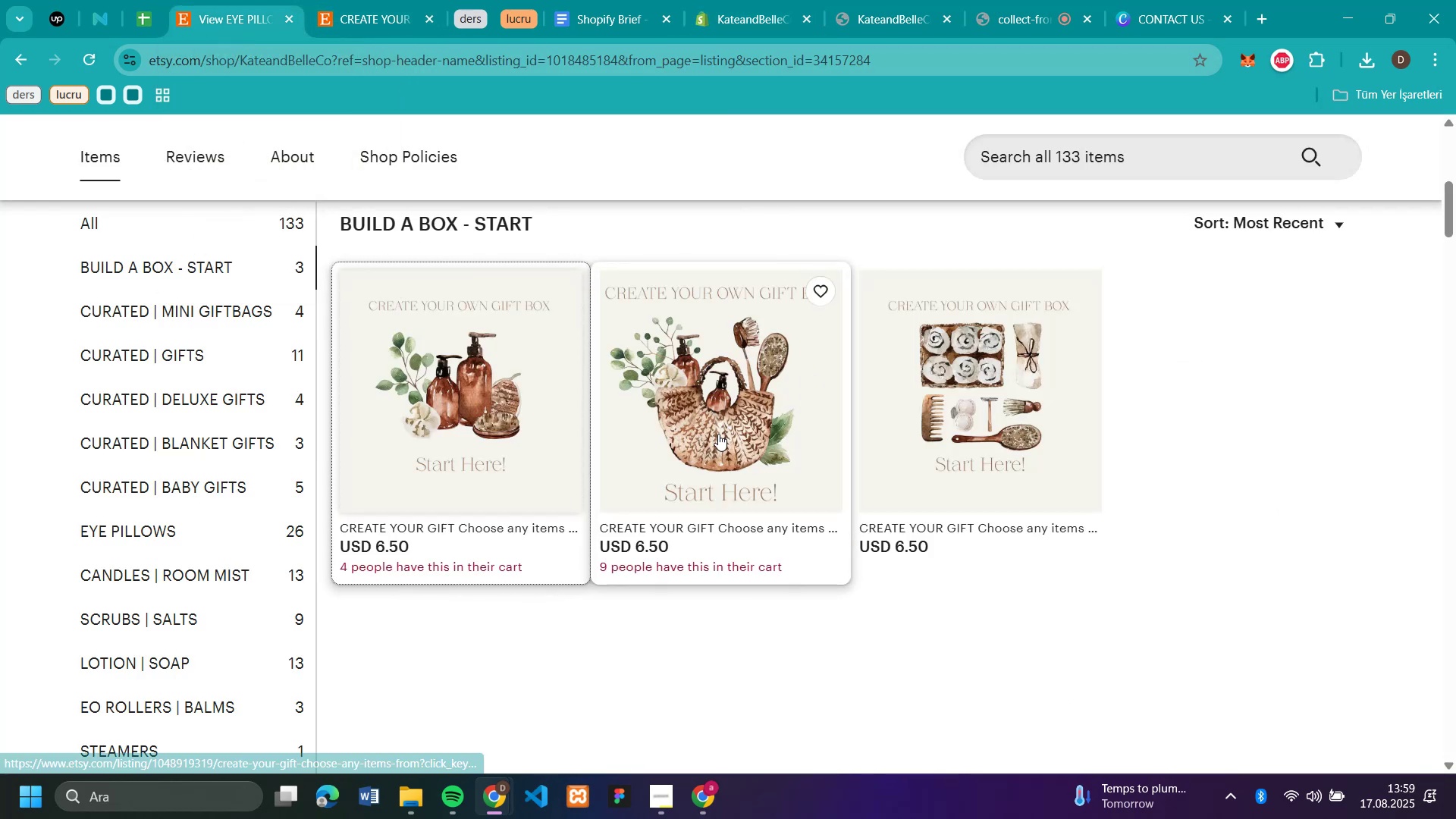 
left_click([718, 434])
 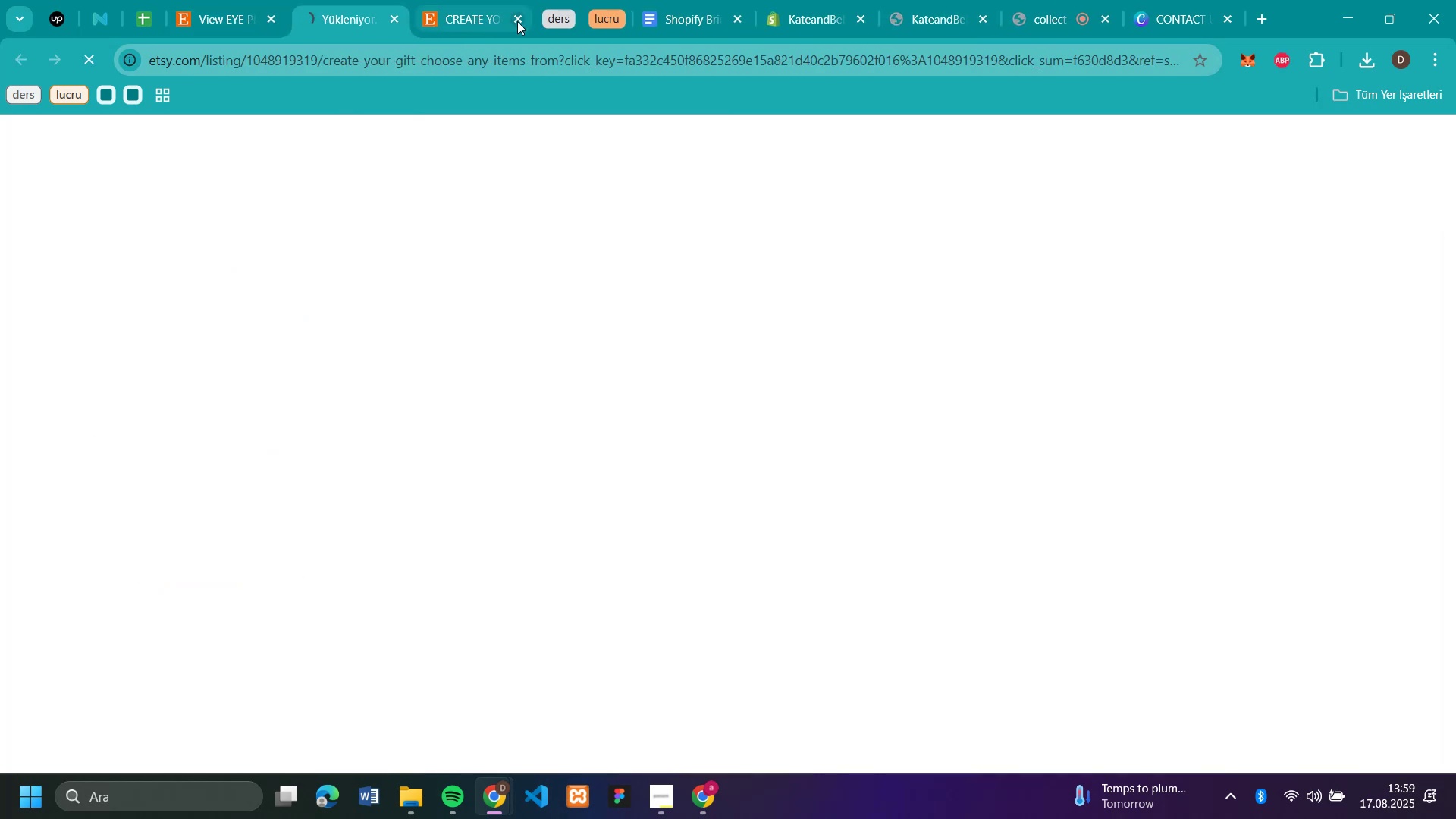 
left_click([517, 21])
 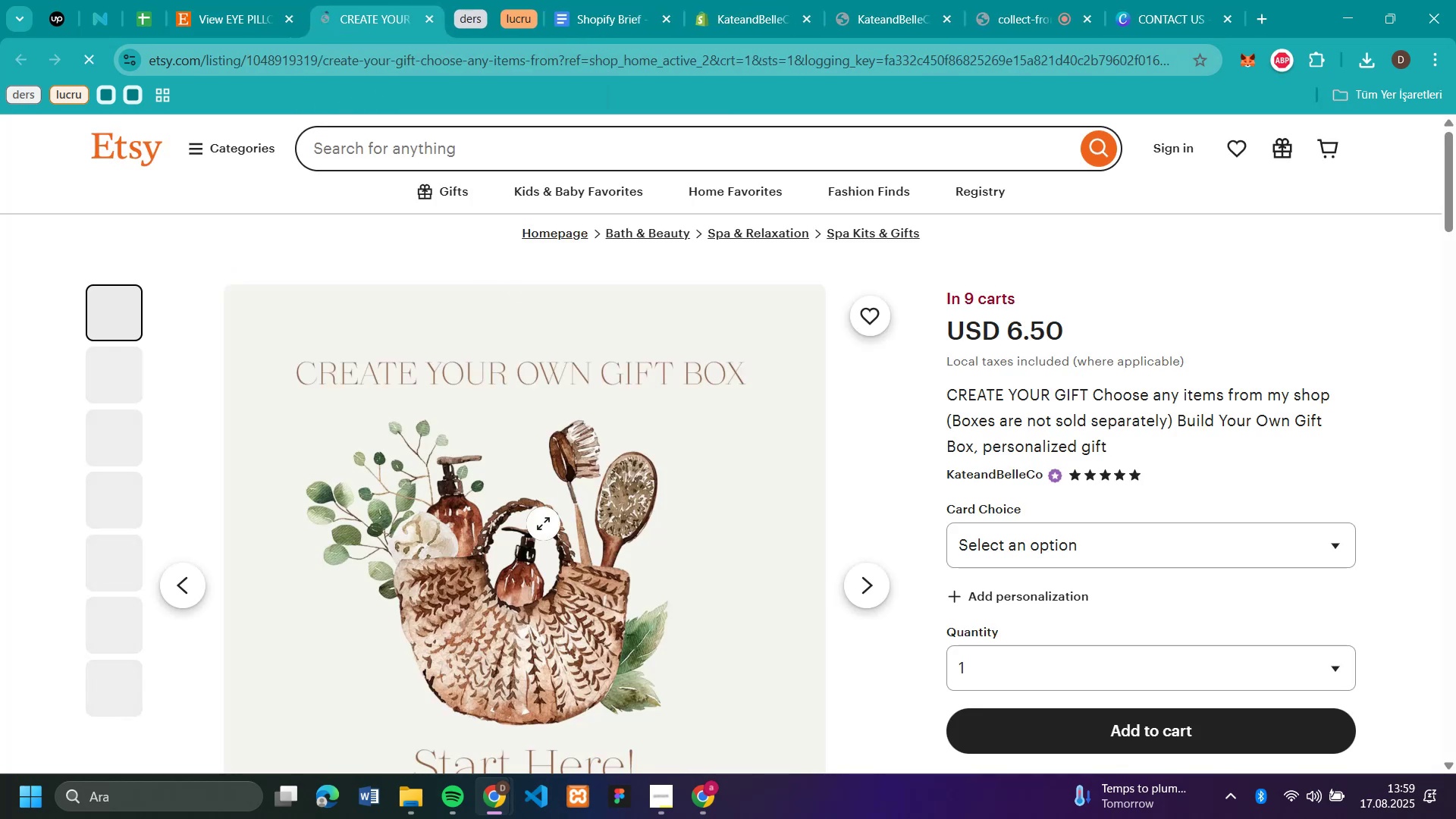 
right_click([546, 545])
 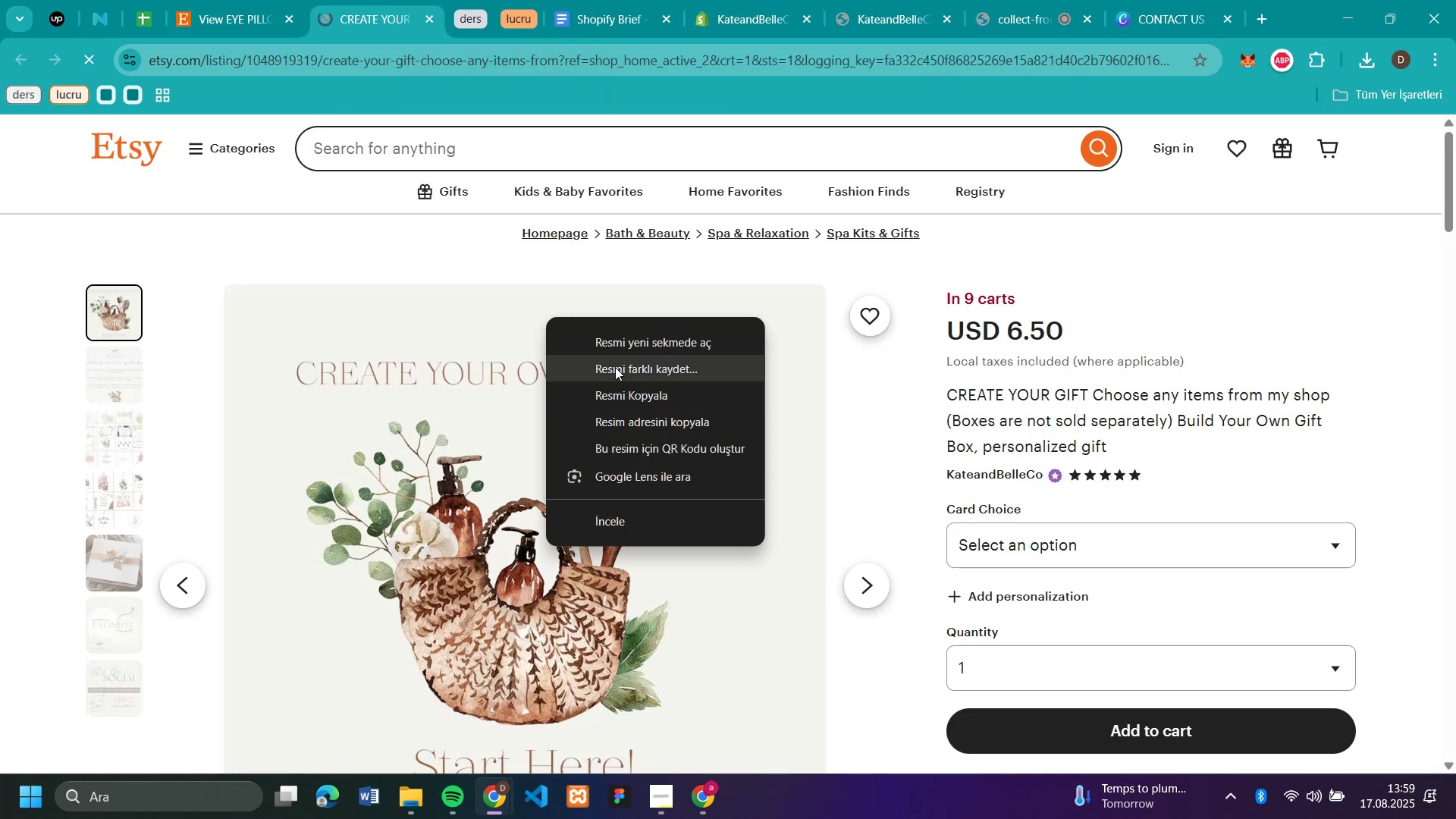 
left_click([615, 367])
 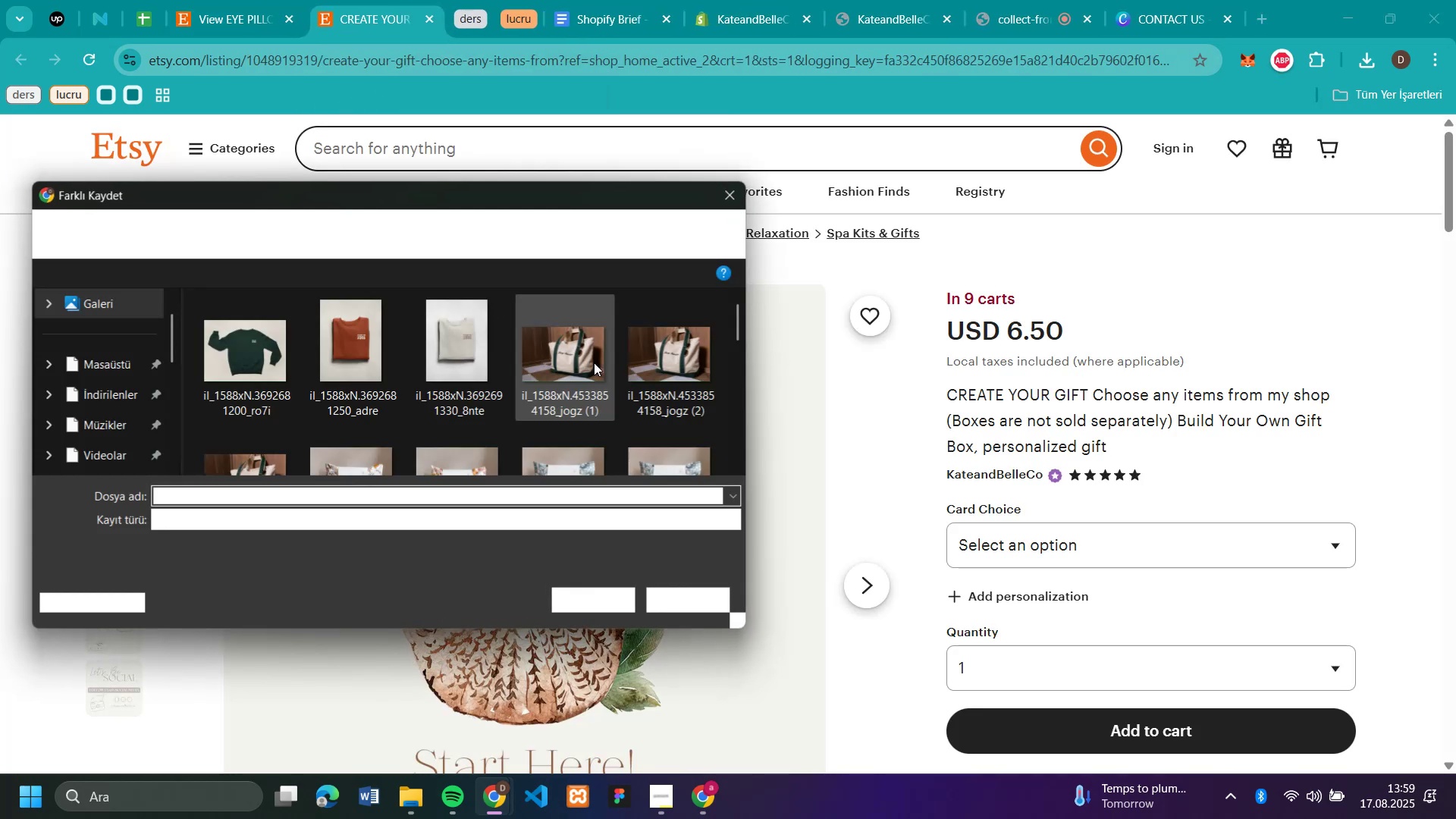 
key(Enter)
 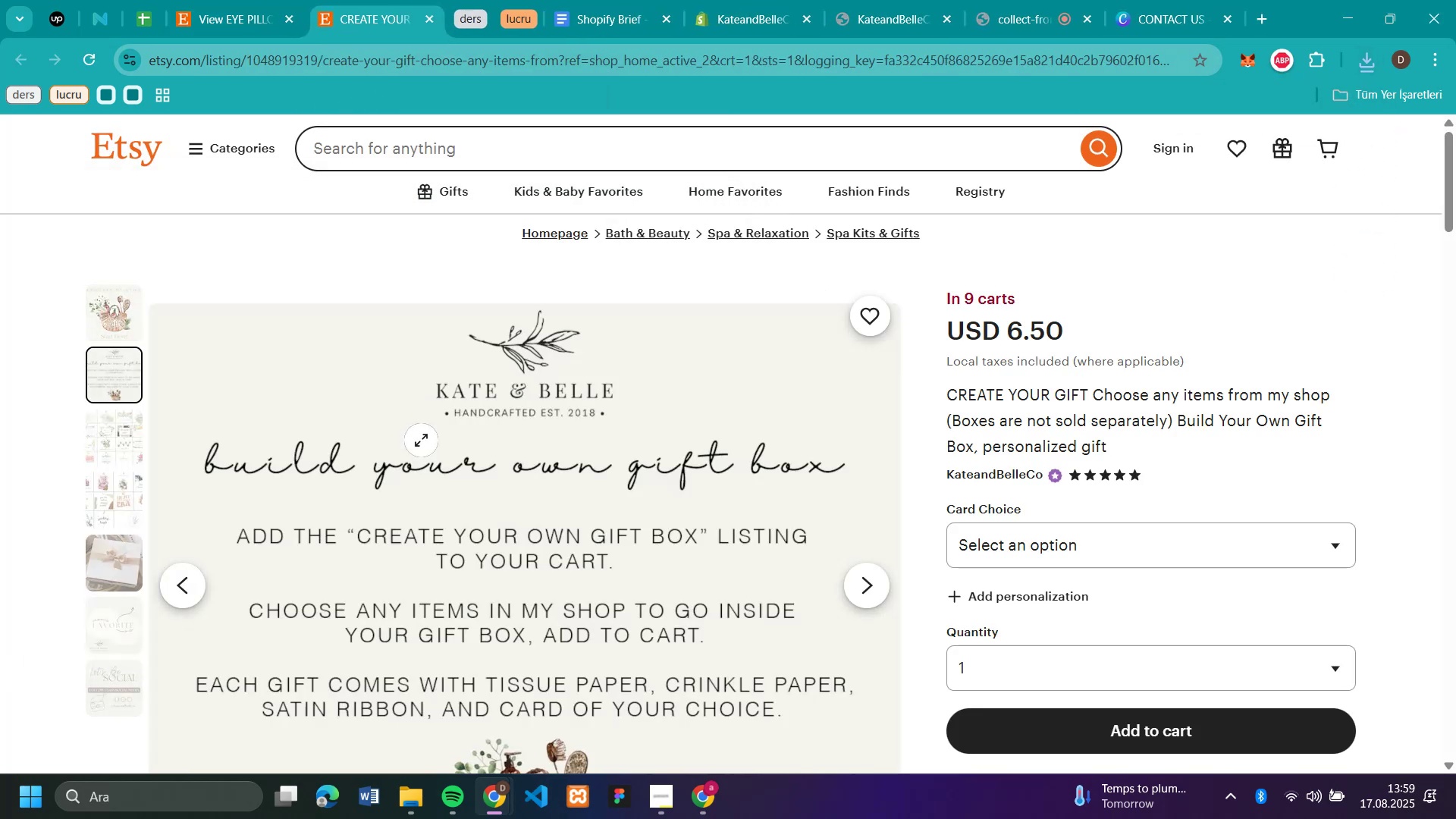 
right_click([421, 440])
 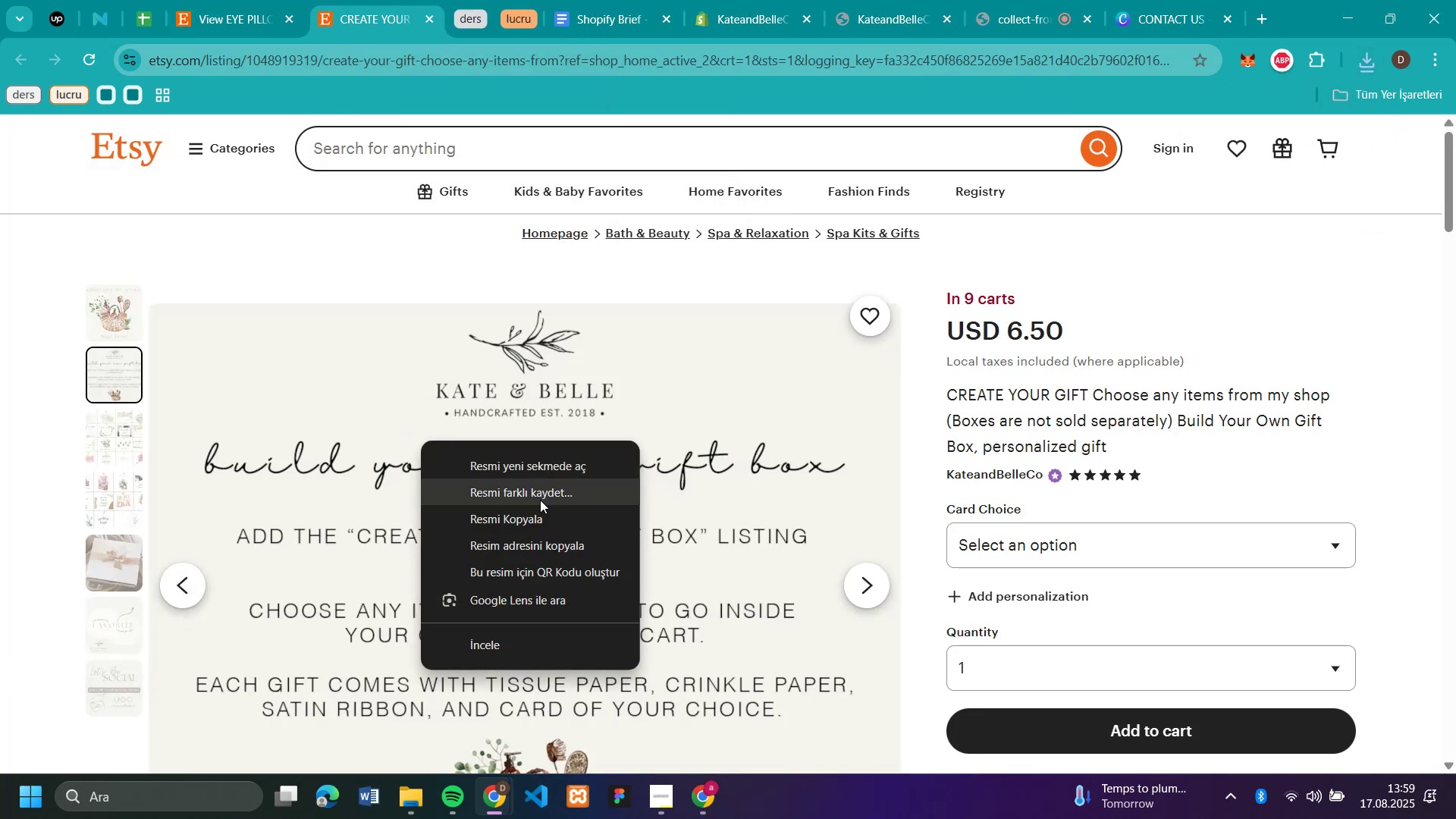 
left_click([540, 500])
 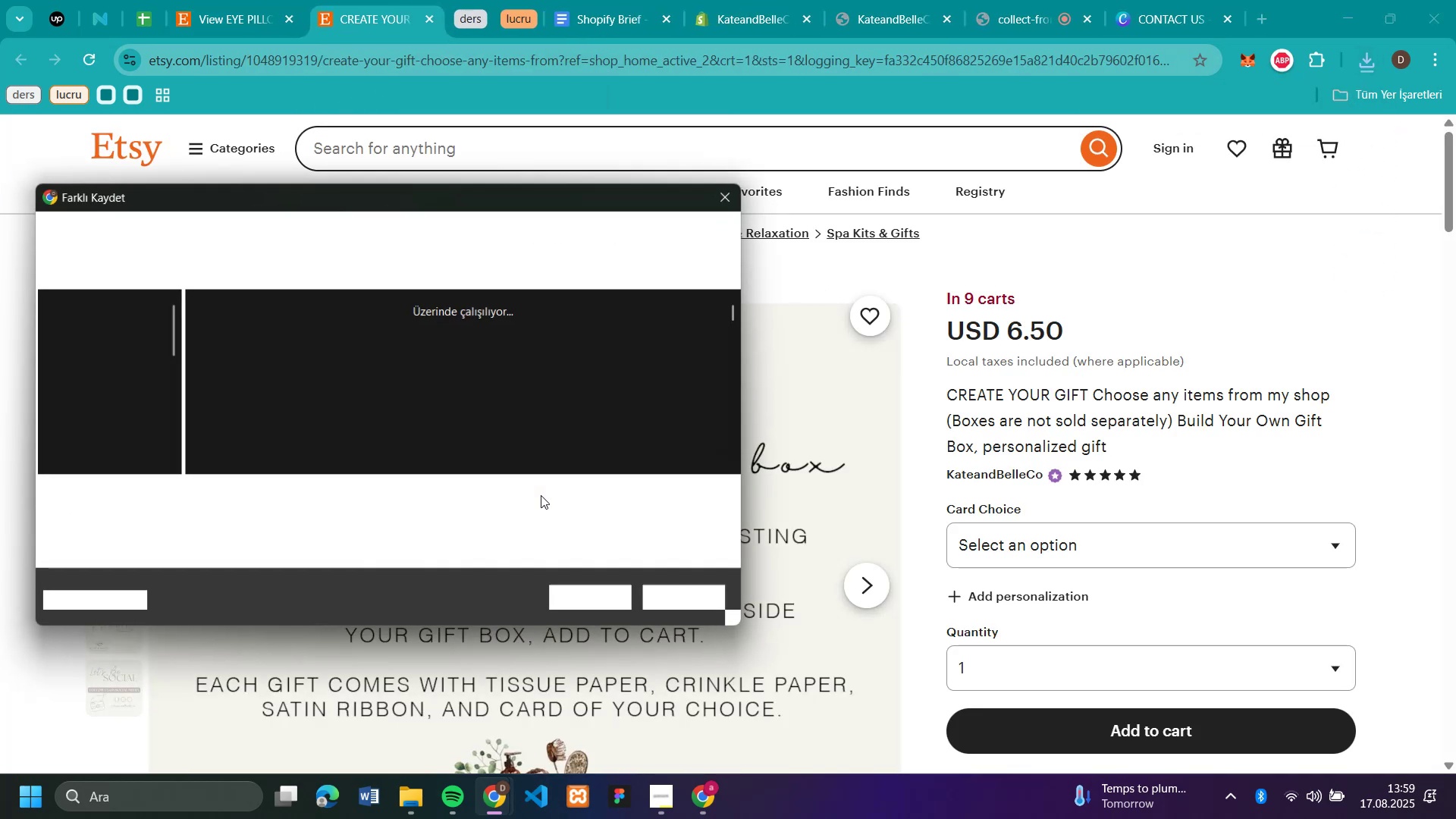 
key(Enter)
 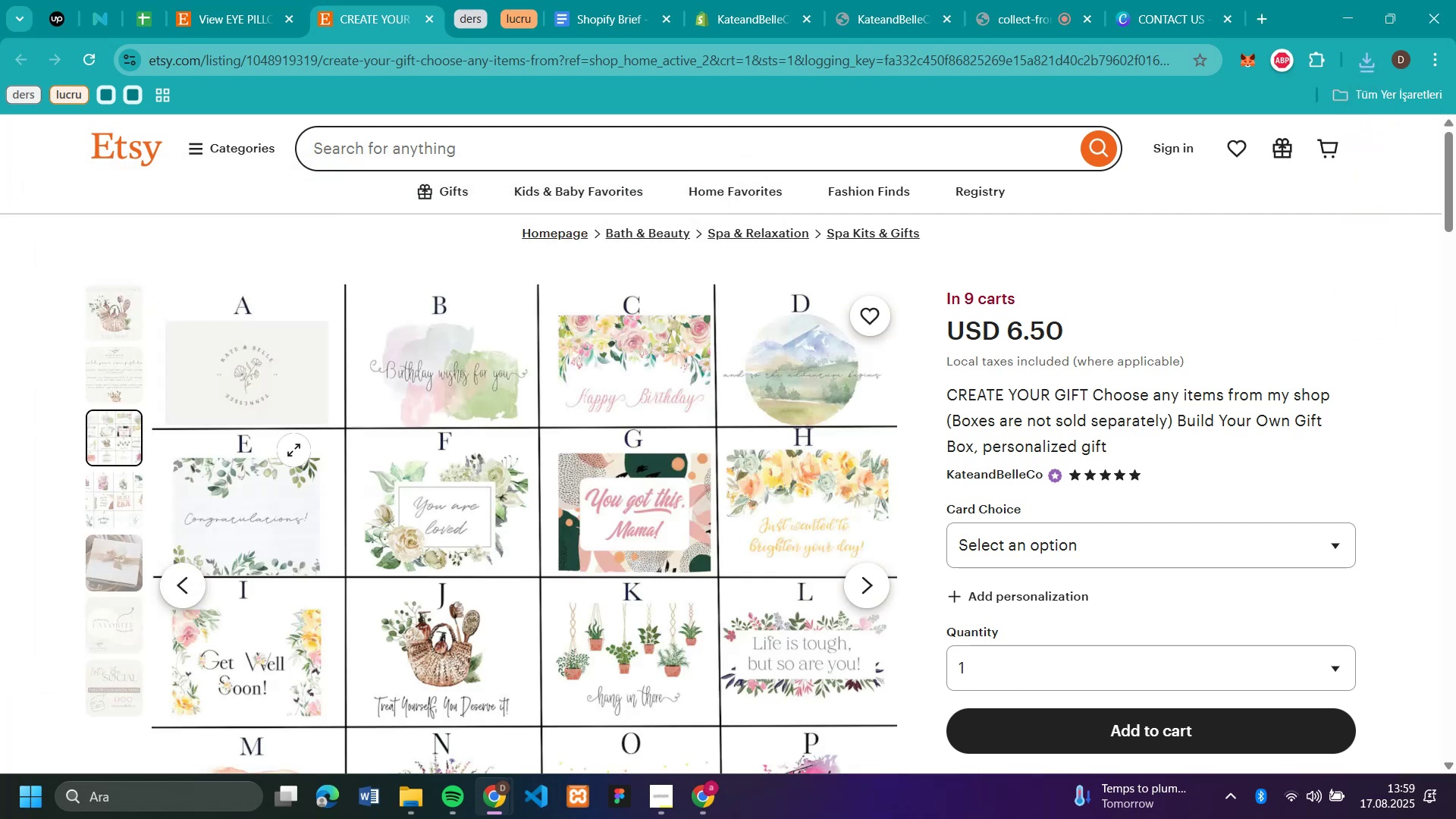 
right_click([293, 450])
 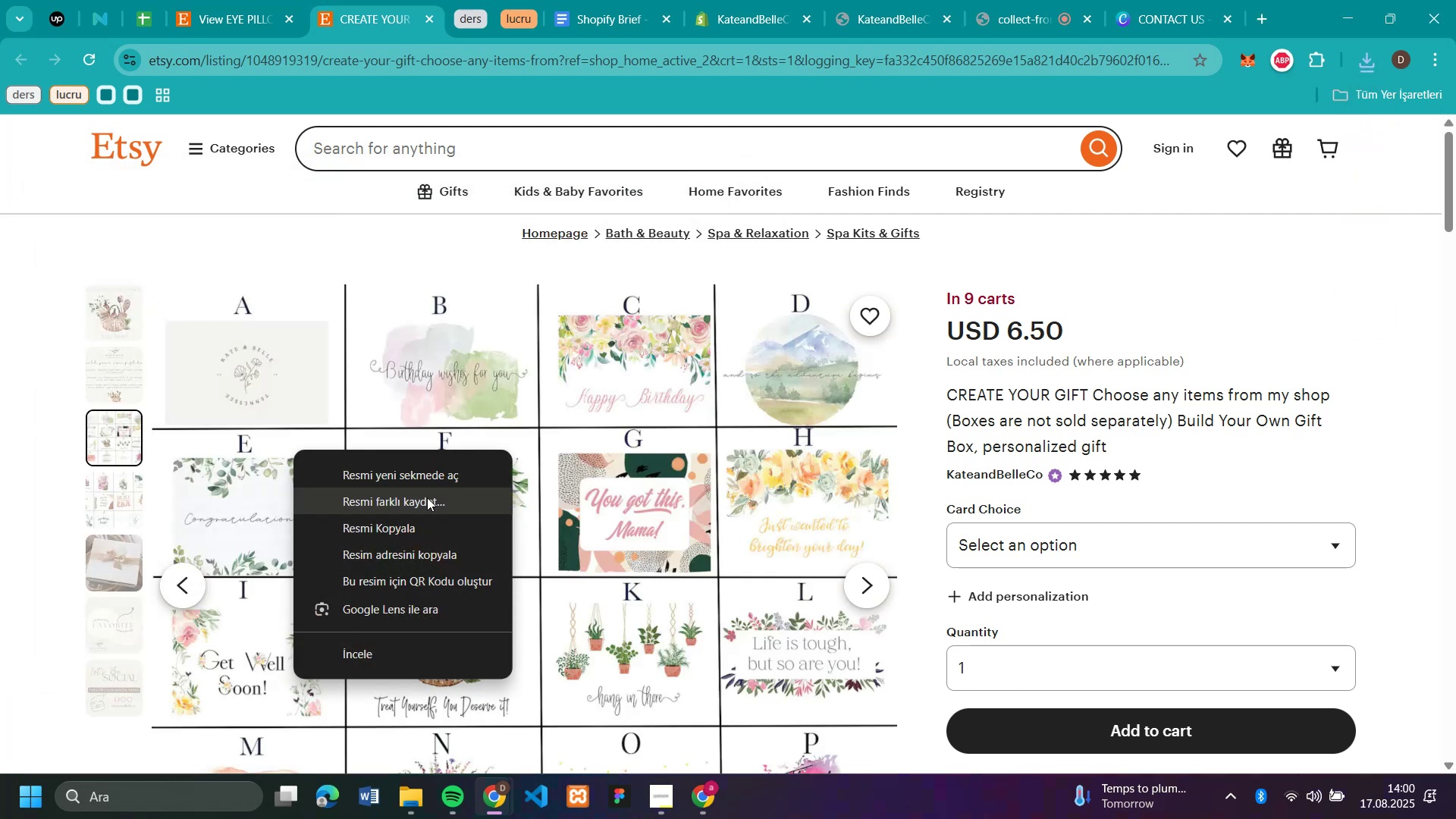 
left_click([427, 497])
 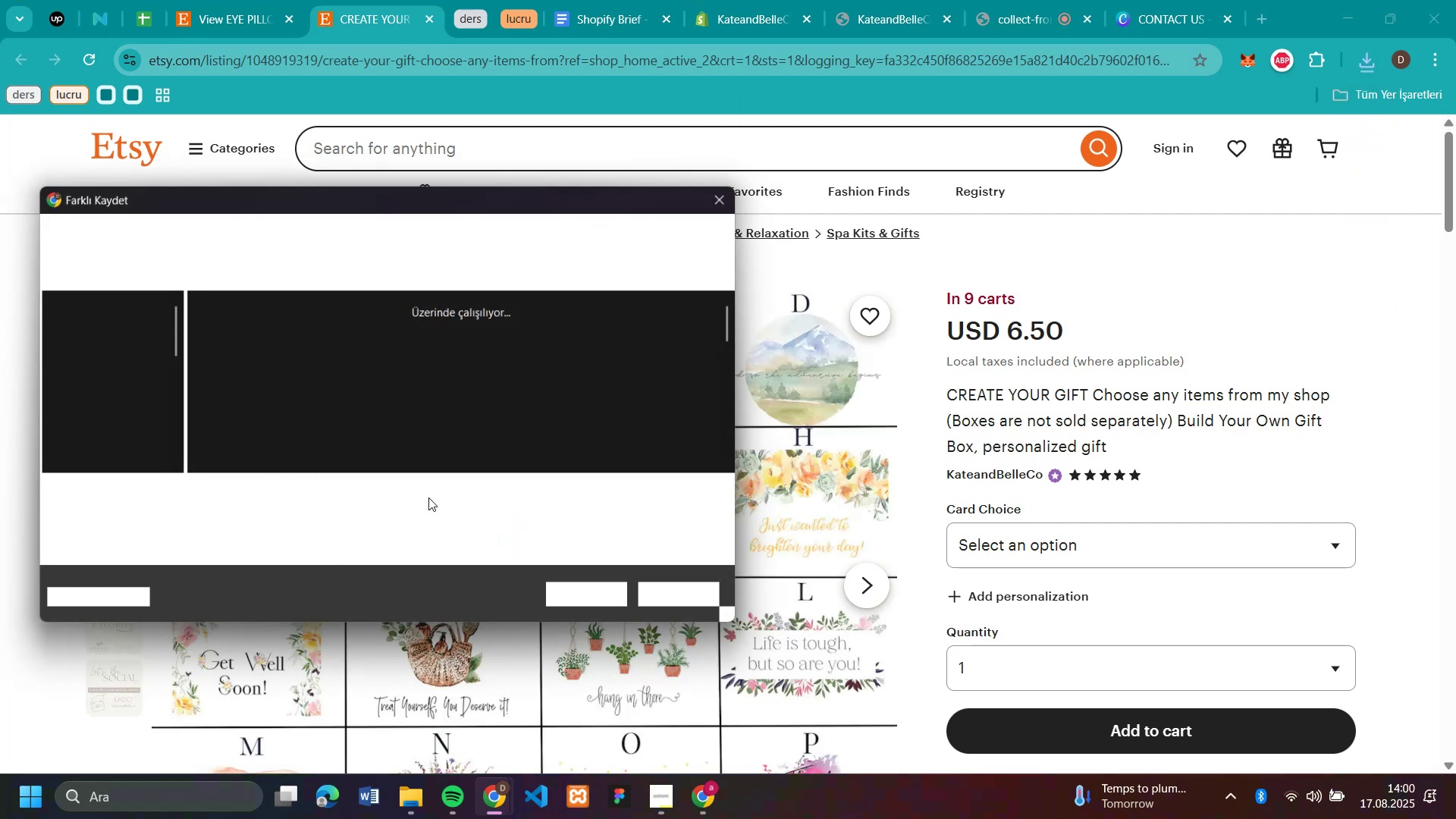 
key(Enter)
 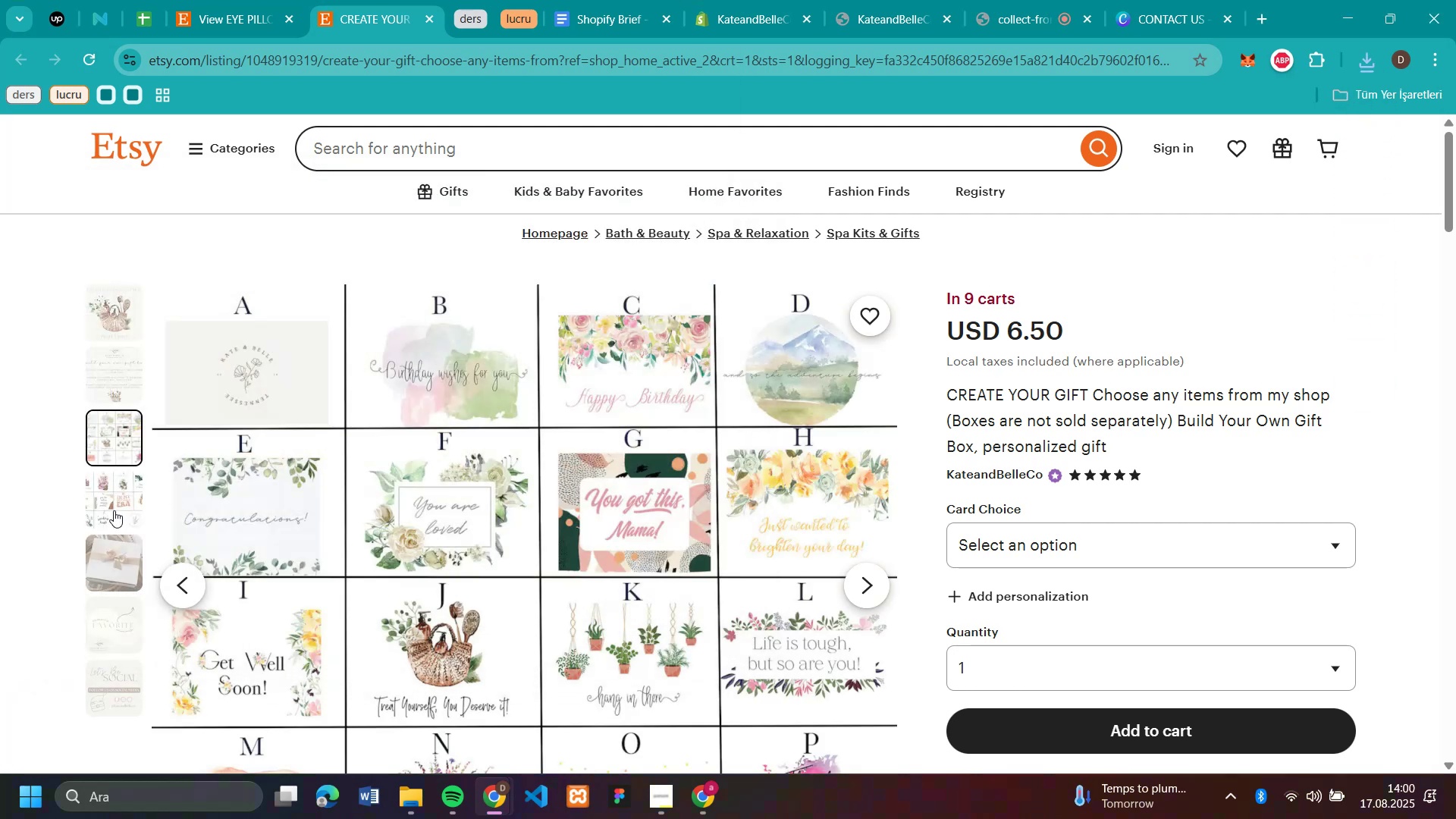 
left_click([114, 510])
 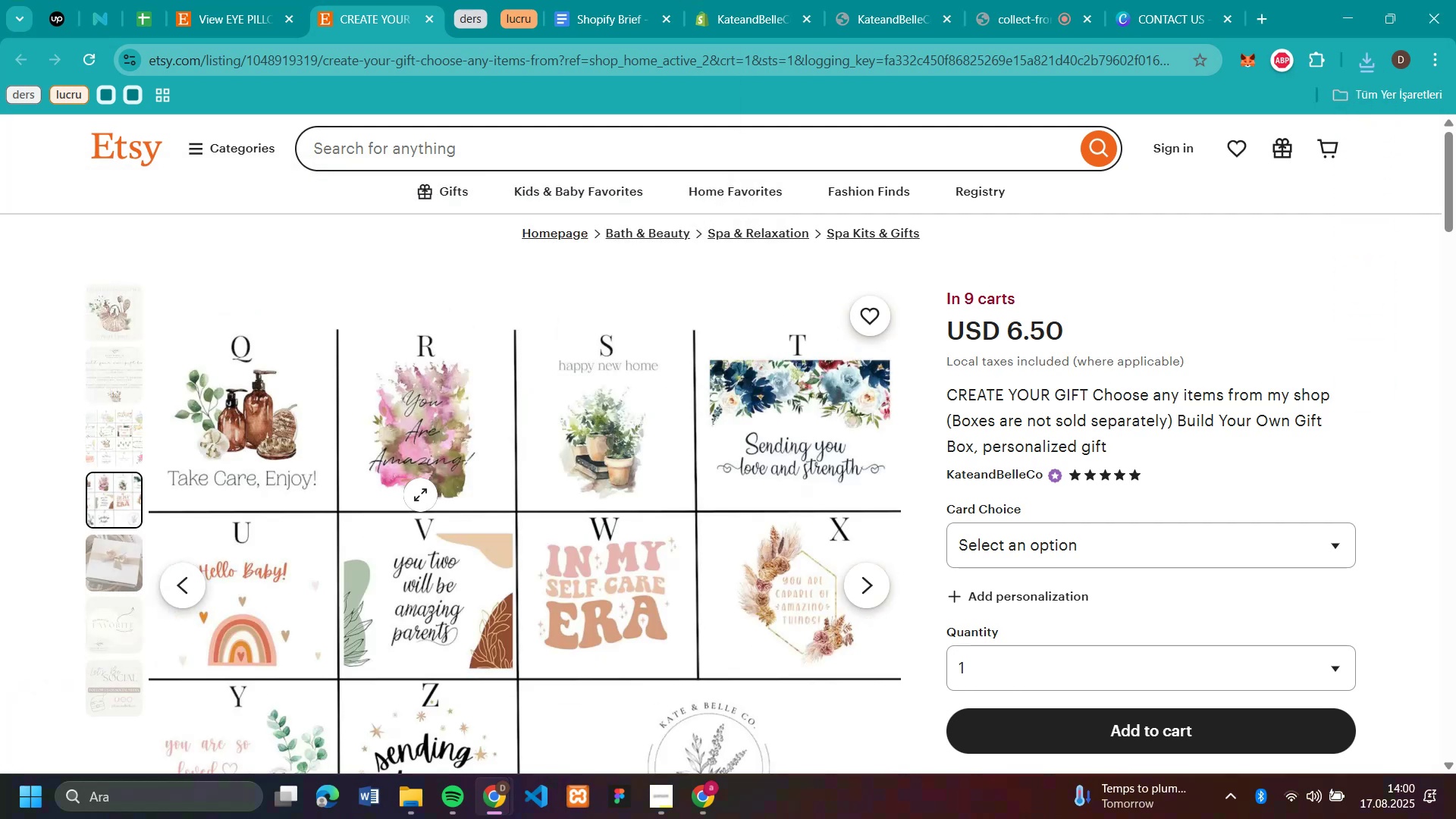 
right_click([420, 494])
 